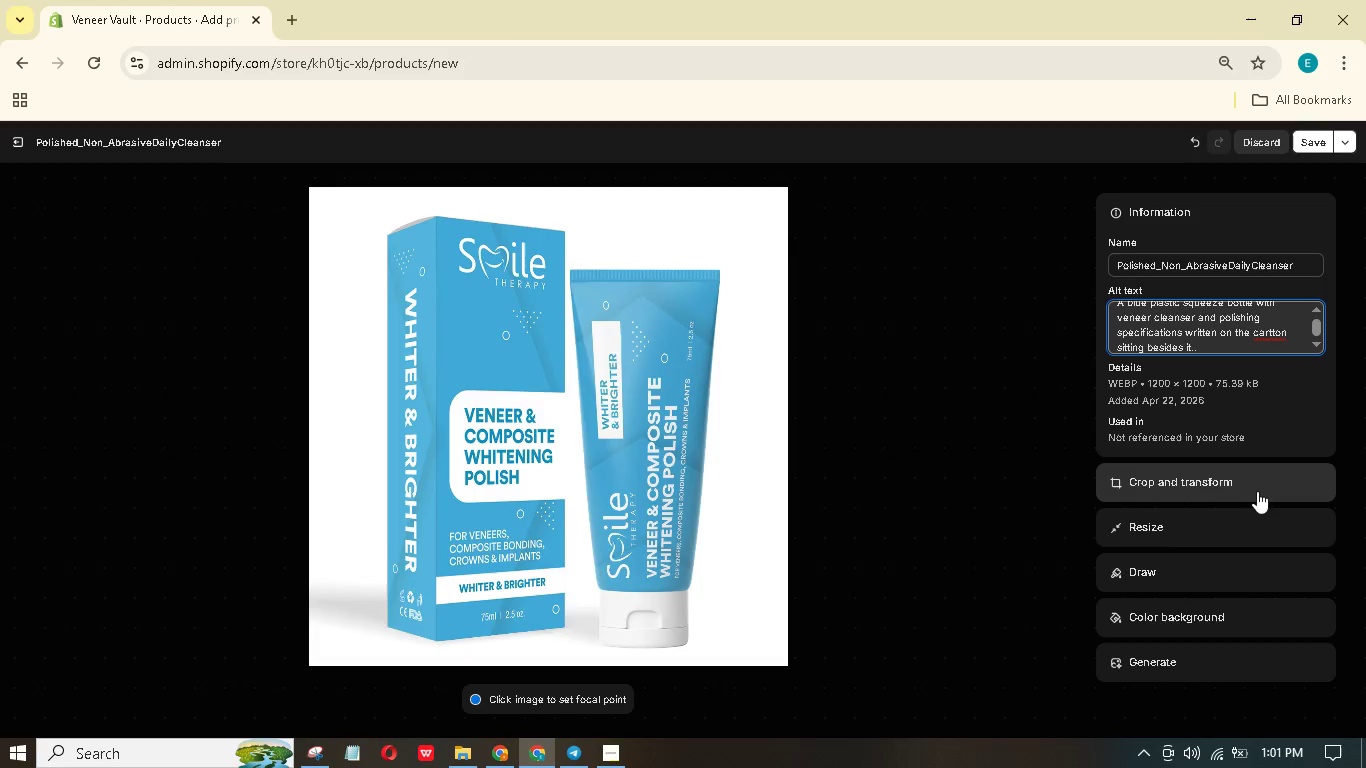 
key(Backspace)
 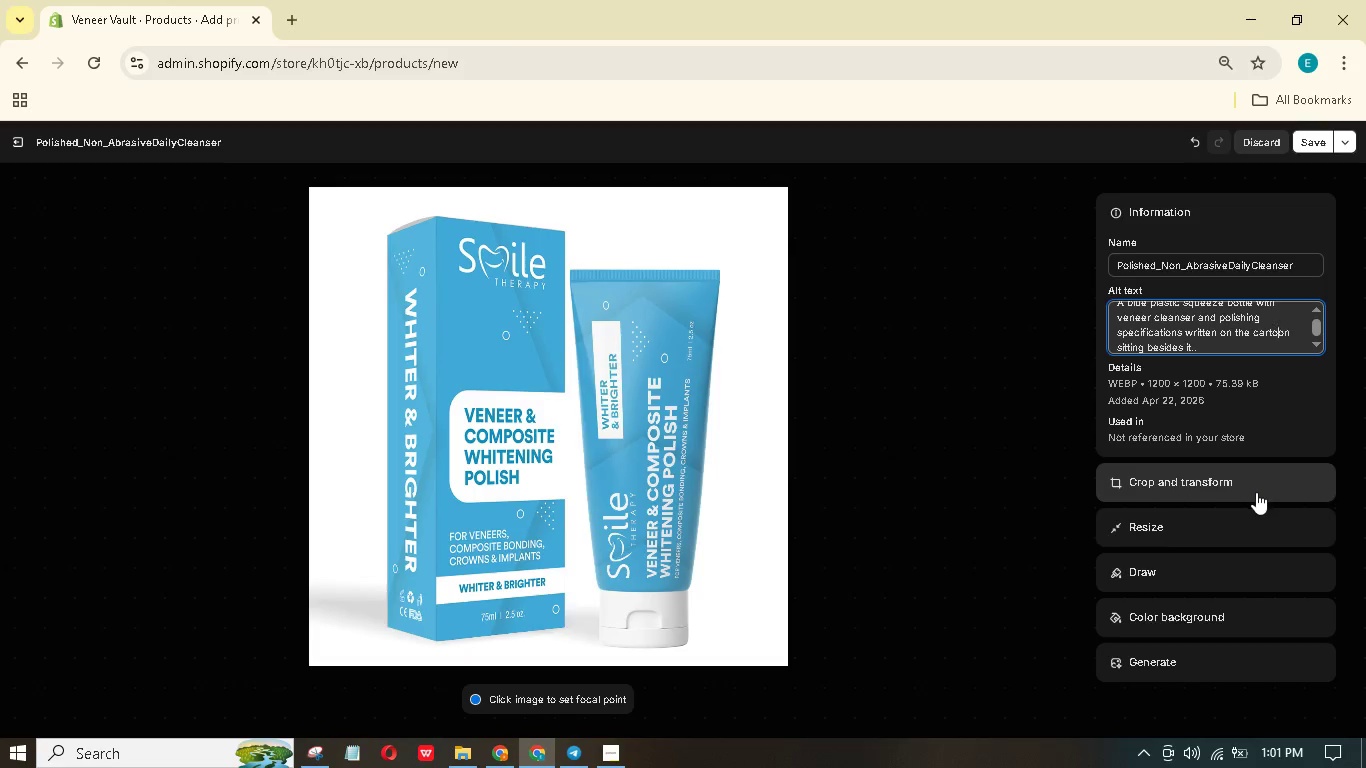 
key(O)
 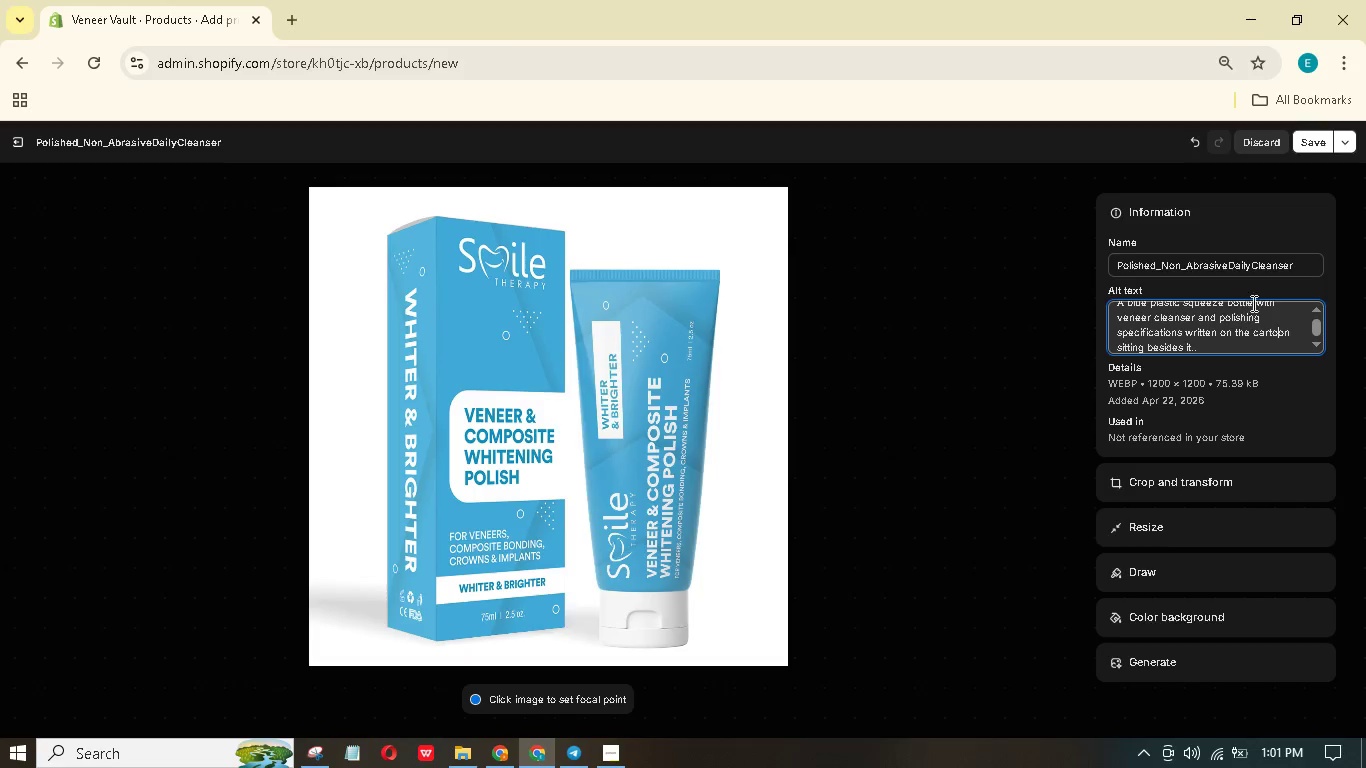 
scroll: coordinate [1245, 313], scroll_direction: up, amount: 2.0
 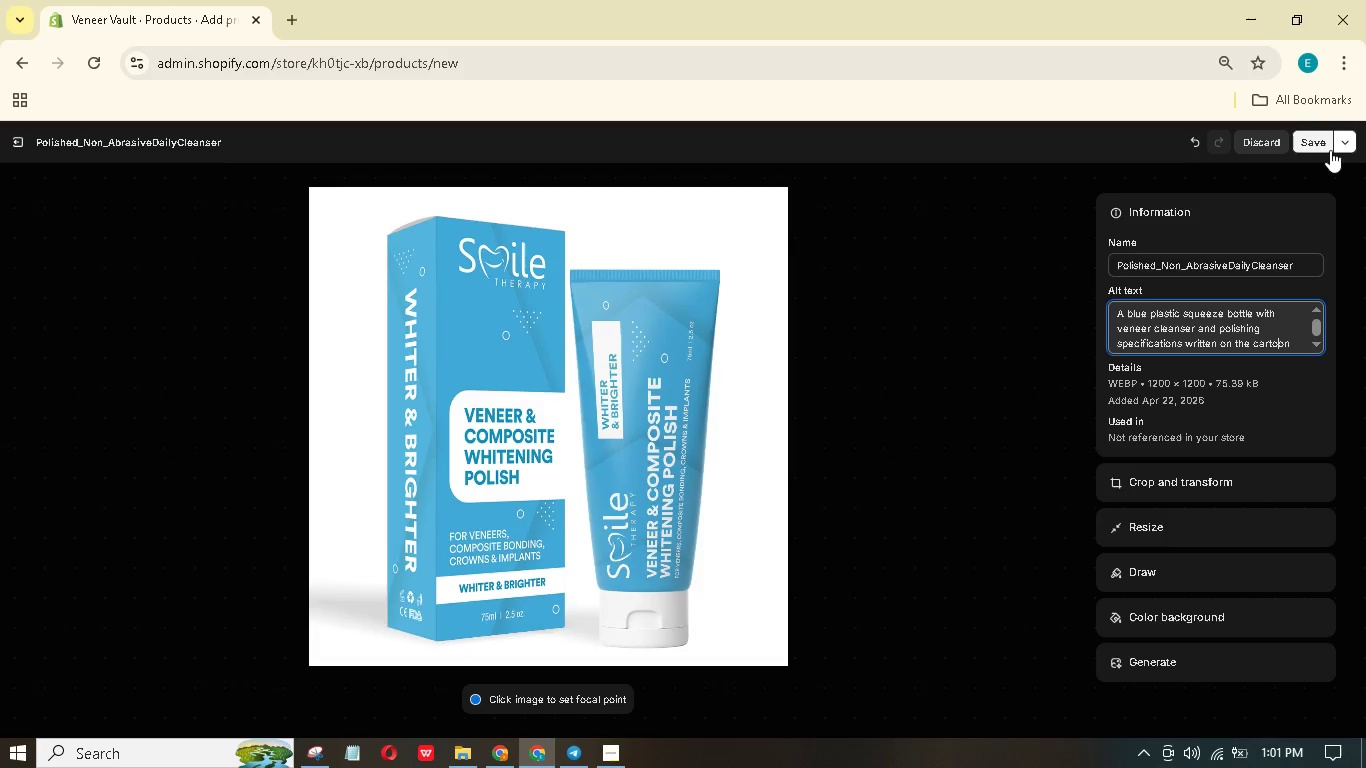 
left_click([1321, 146])
 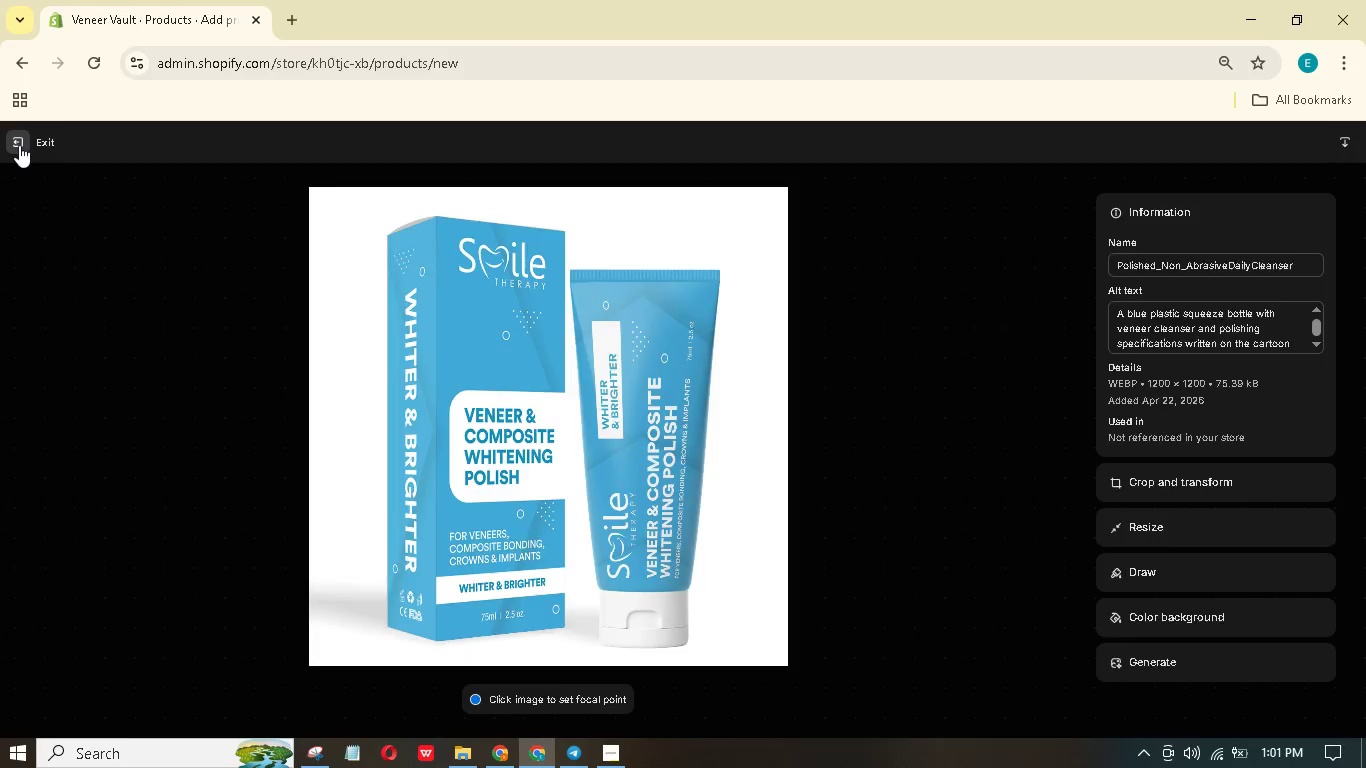 
wait(11.27)
 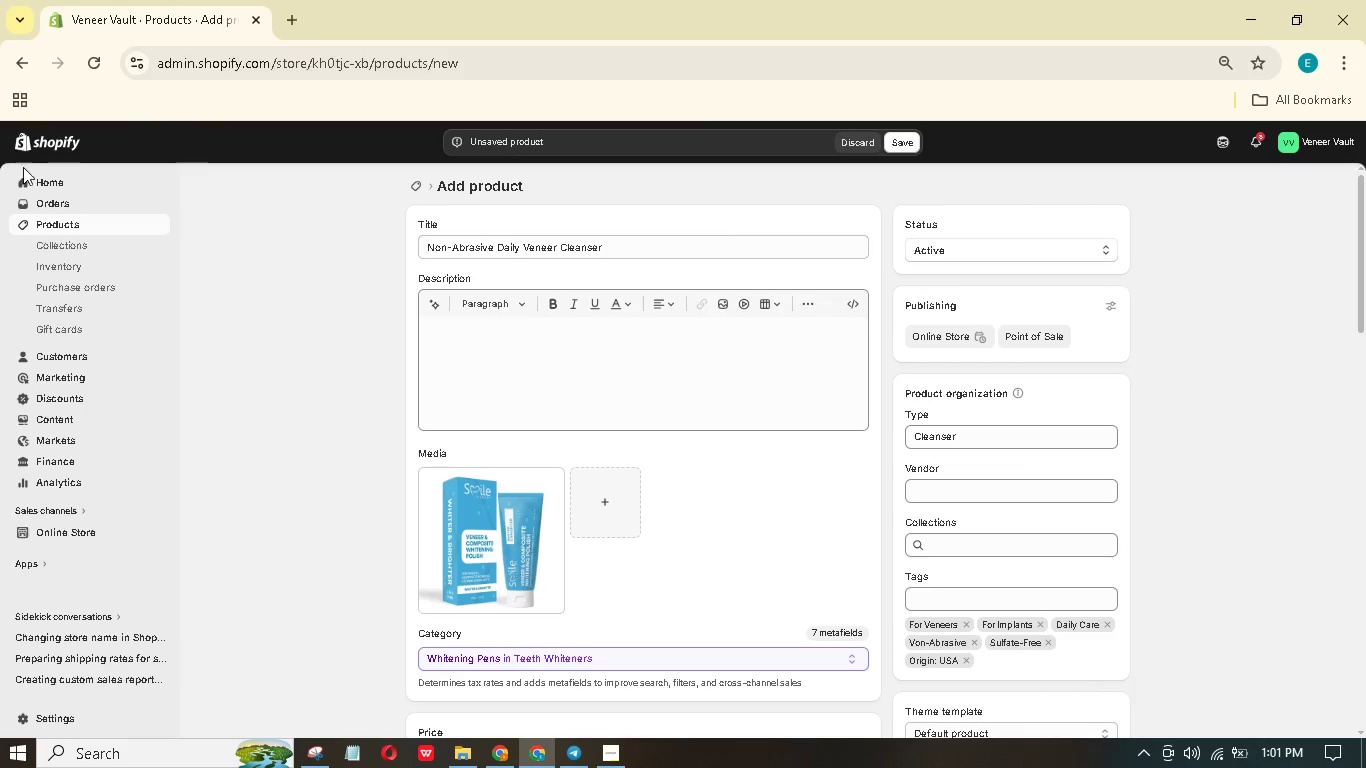 
type(Mot toothpast)
 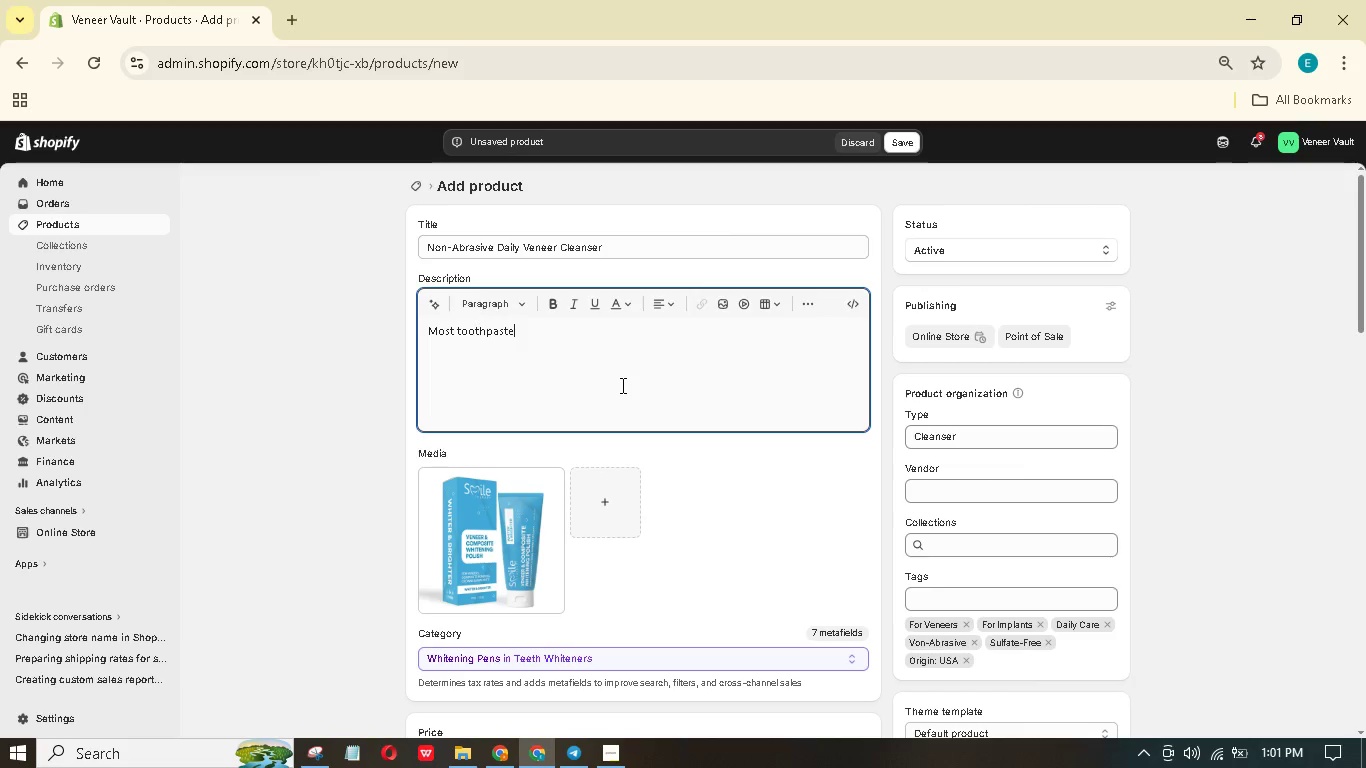 
hold_key(key=E, duration=0.31)
 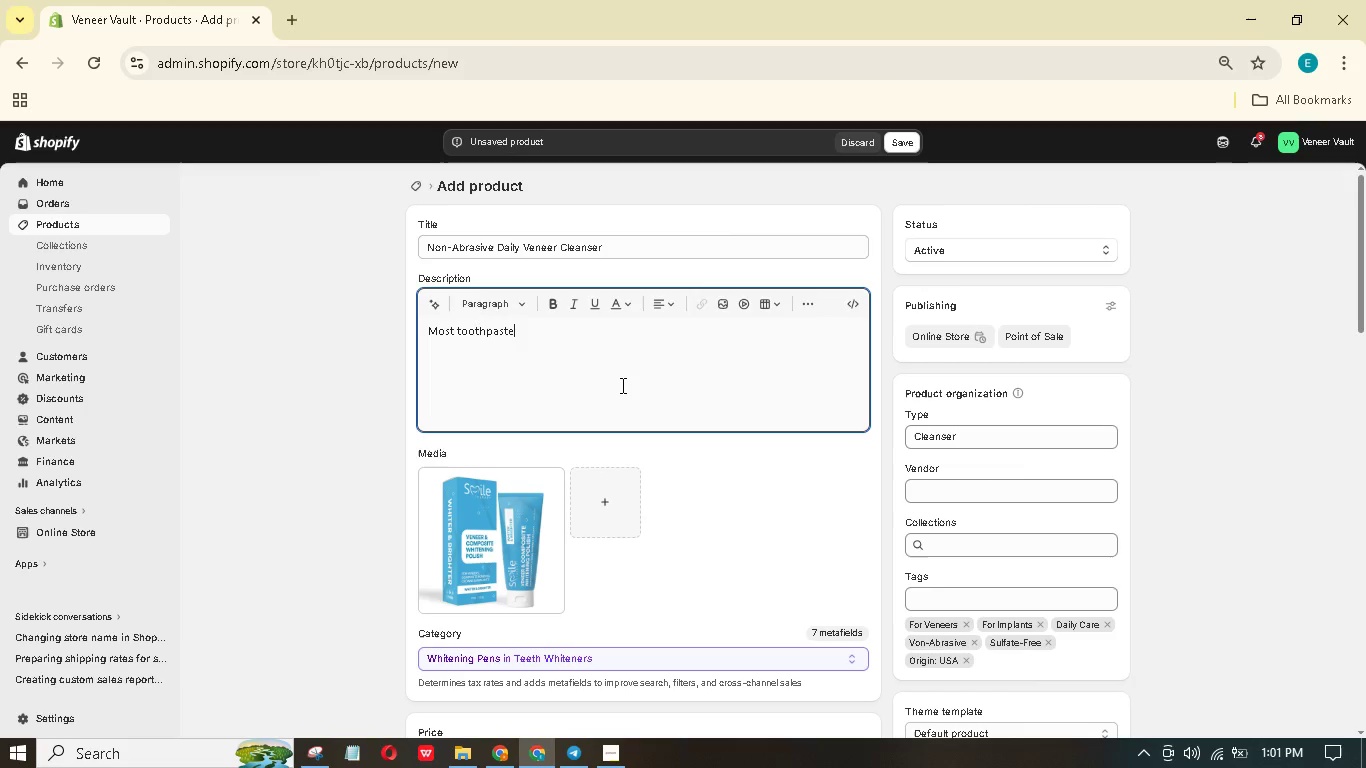 
type( contains brasivs (silica, calcium carbonte, or baking soda) tht gradually wer own the glaze on porcelain veneers. Polished i differnt - a non-abrasive, low-foaming gel tht uses hydrated silica sph)
 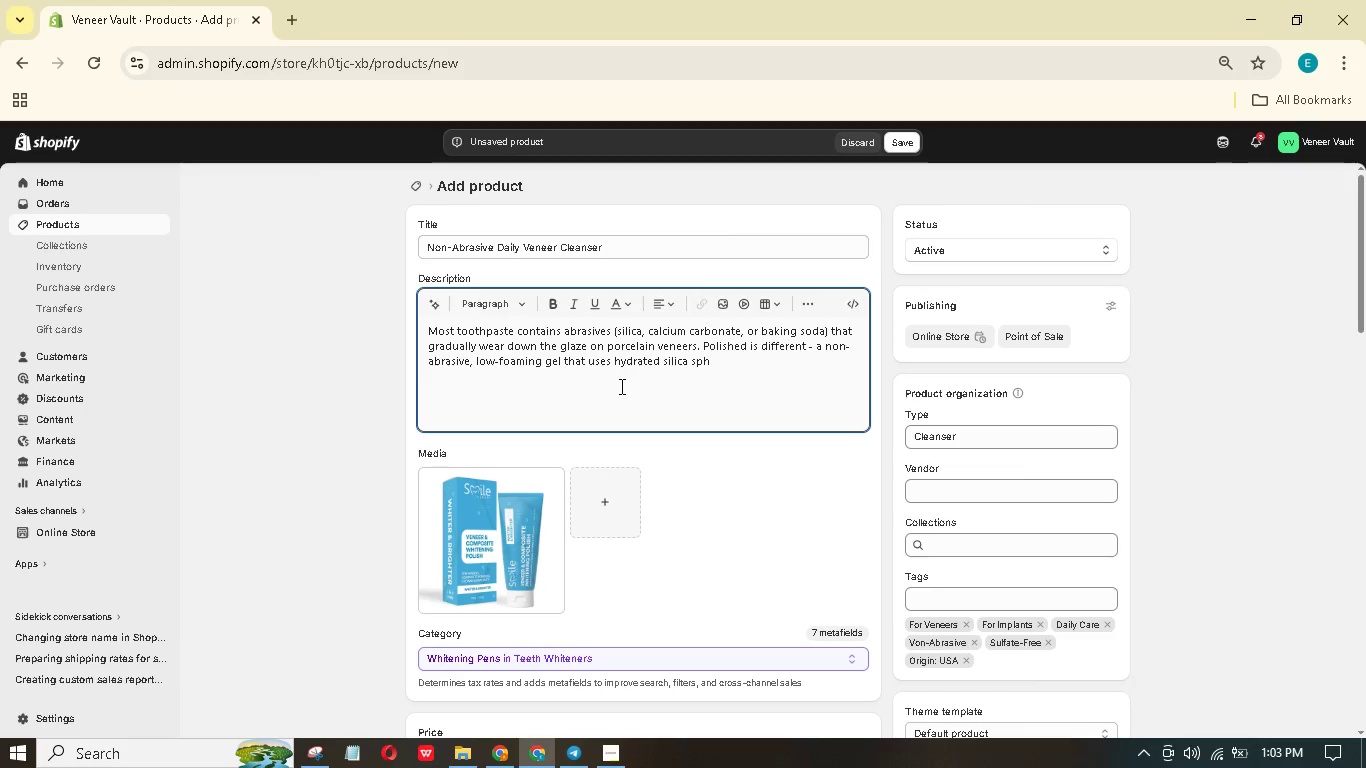 
type(eres to gently lift plaque without cratching.)
 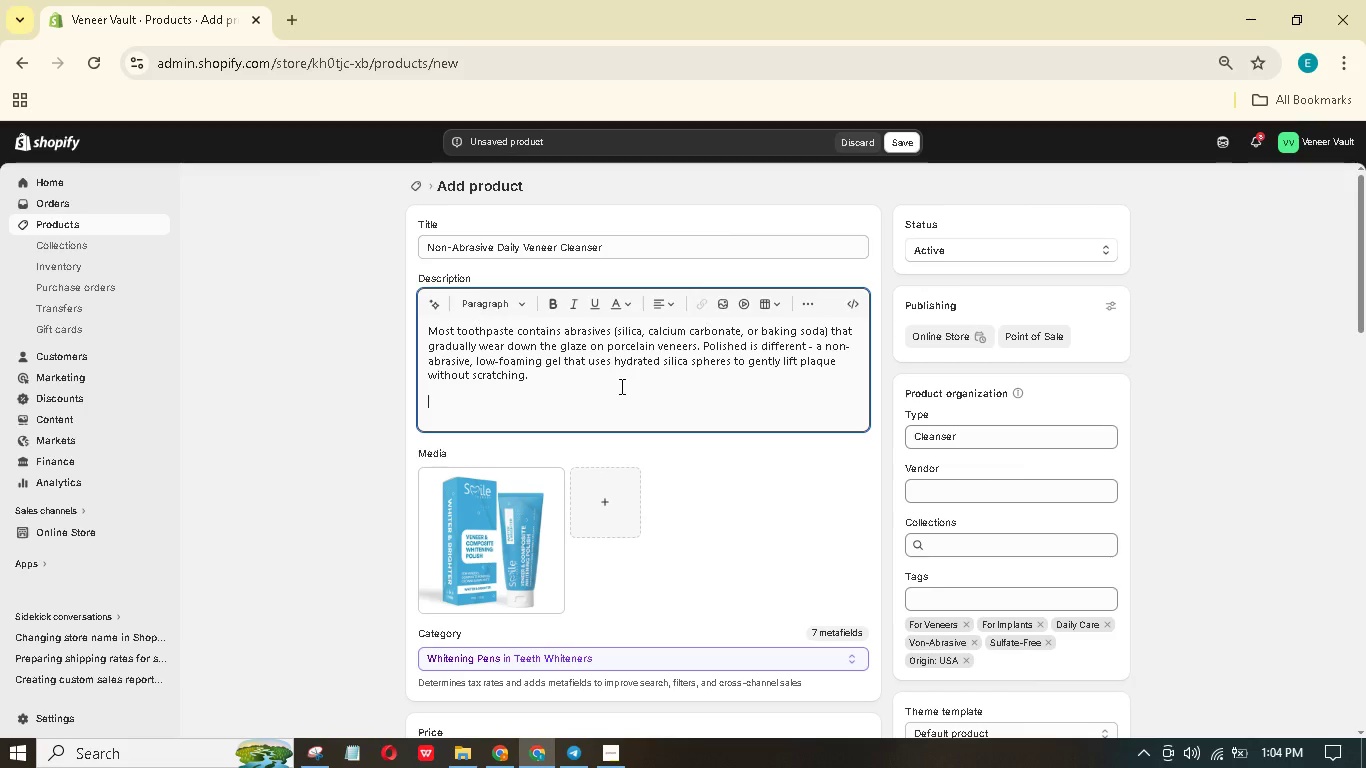 
key(Enter)
 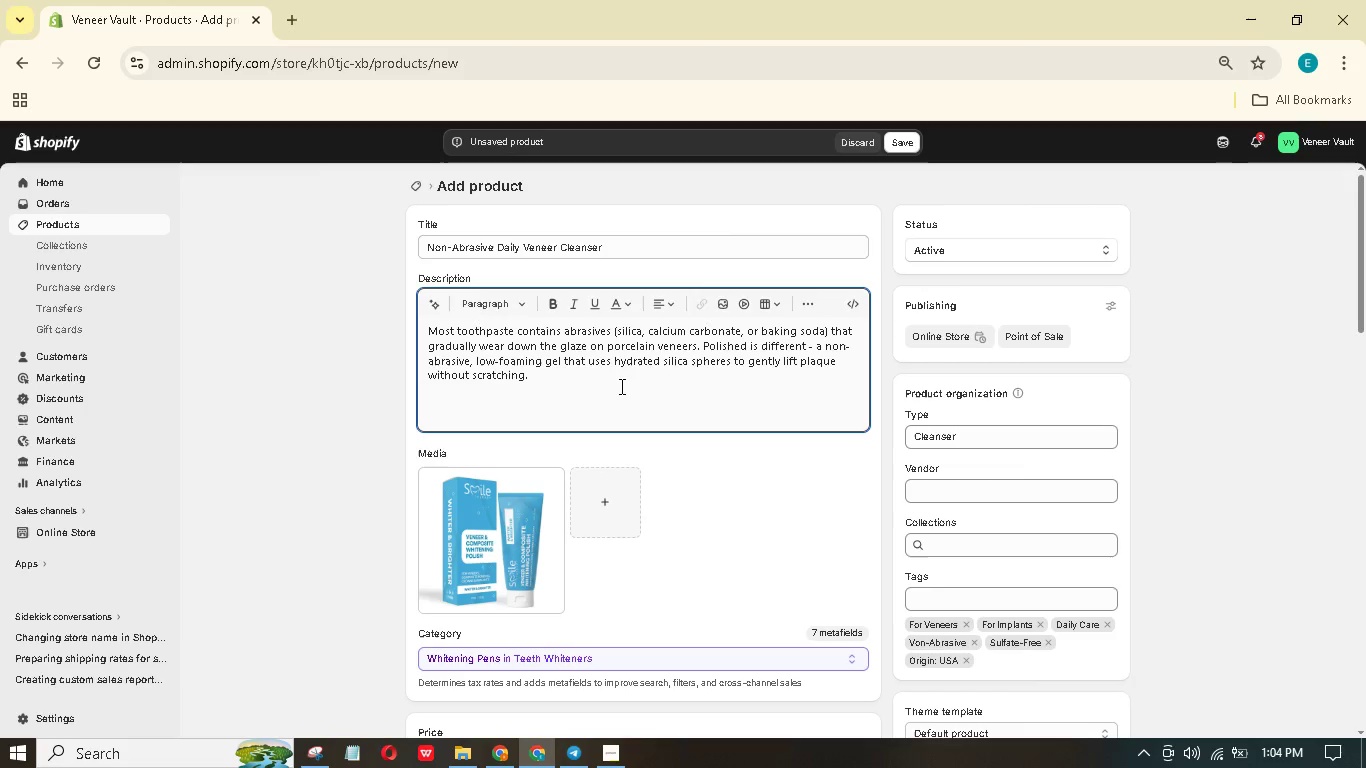 
hold_key(key=ShiftLeft, duration=0.33)
 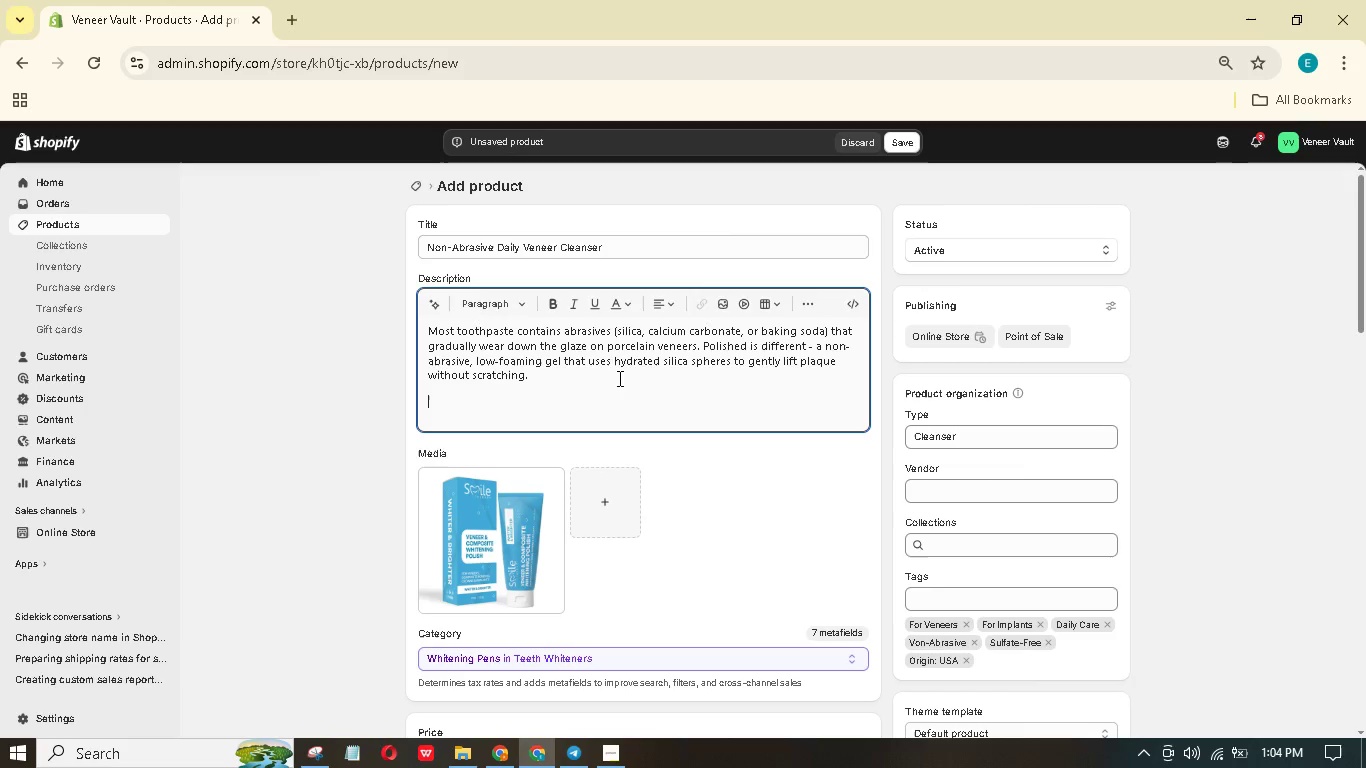 
scroll: coordinate [577, 412], scroll_direction: up, amount: 1.0
 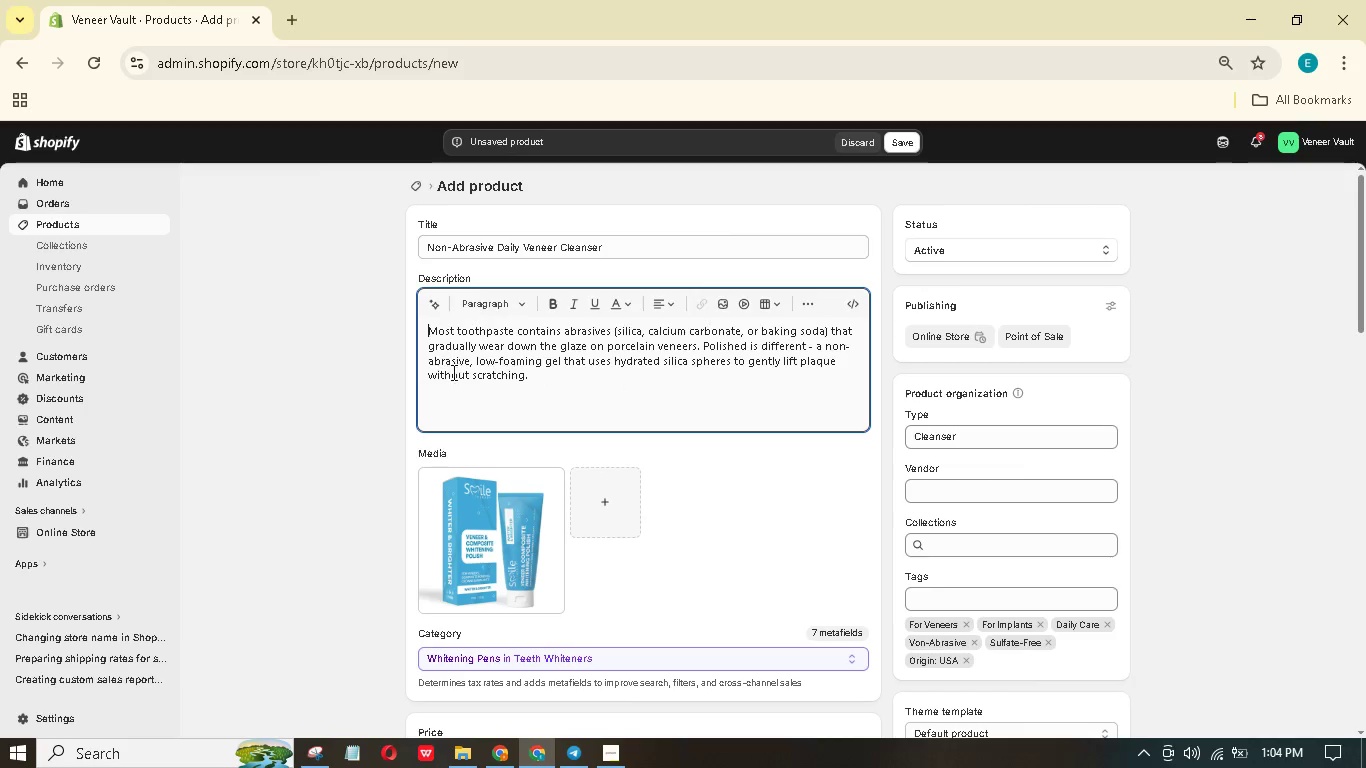 
hold_key(key=ShiftLeft, duration=0.44)
 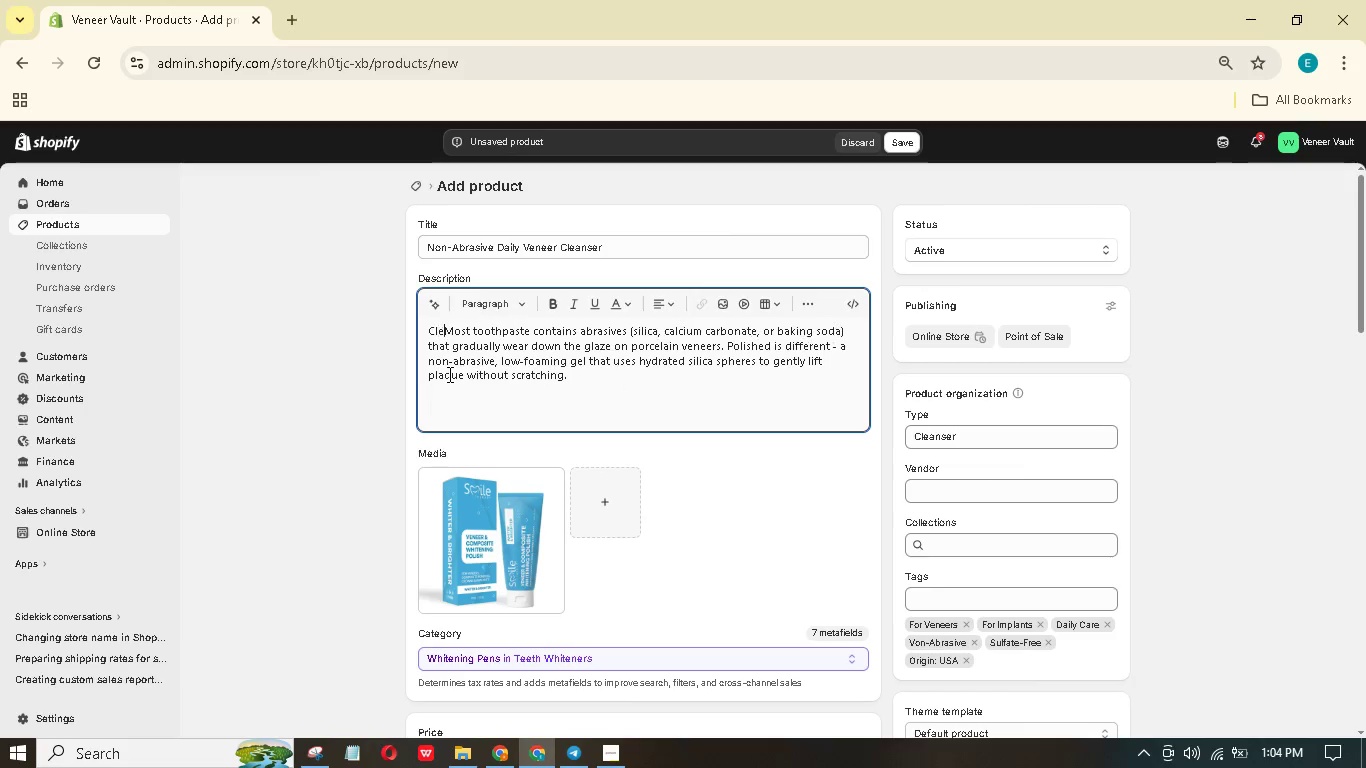 
type(clean without )
 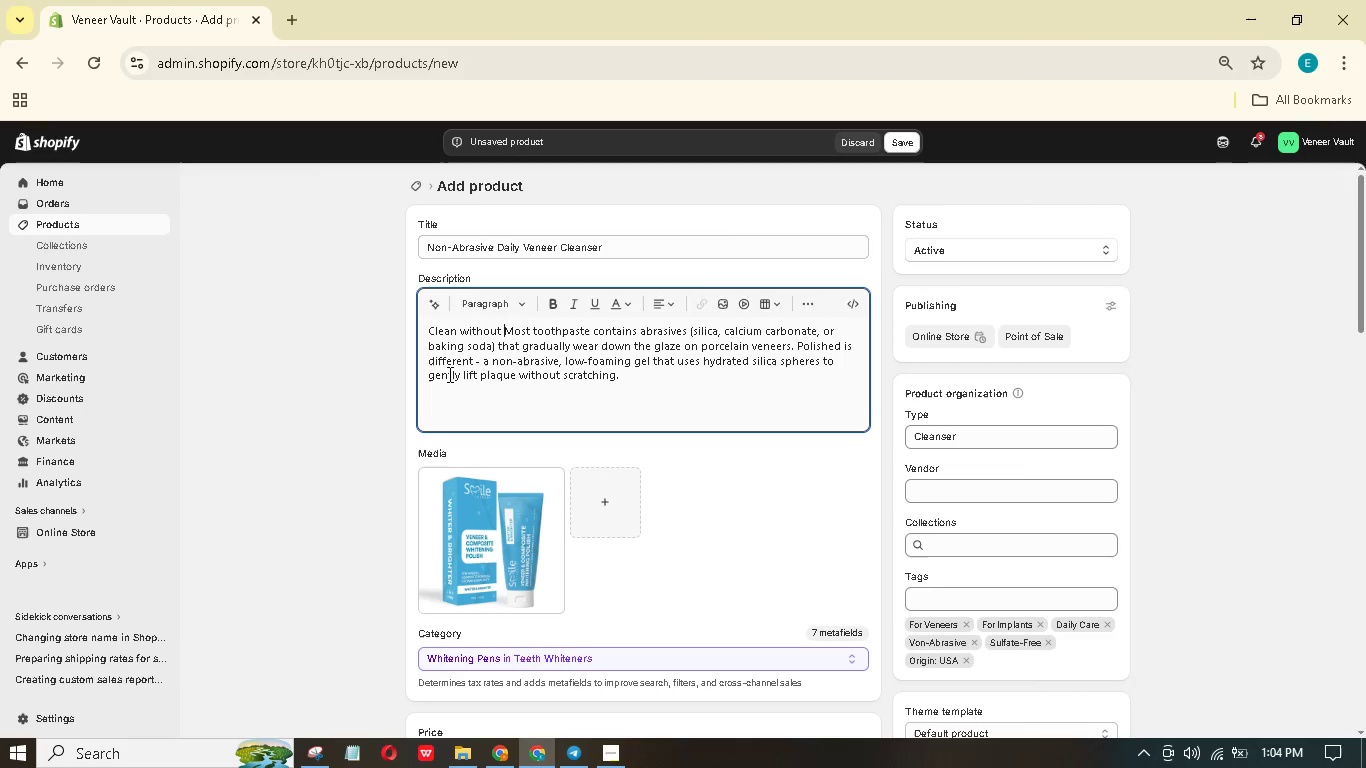 
type(Compromie)
 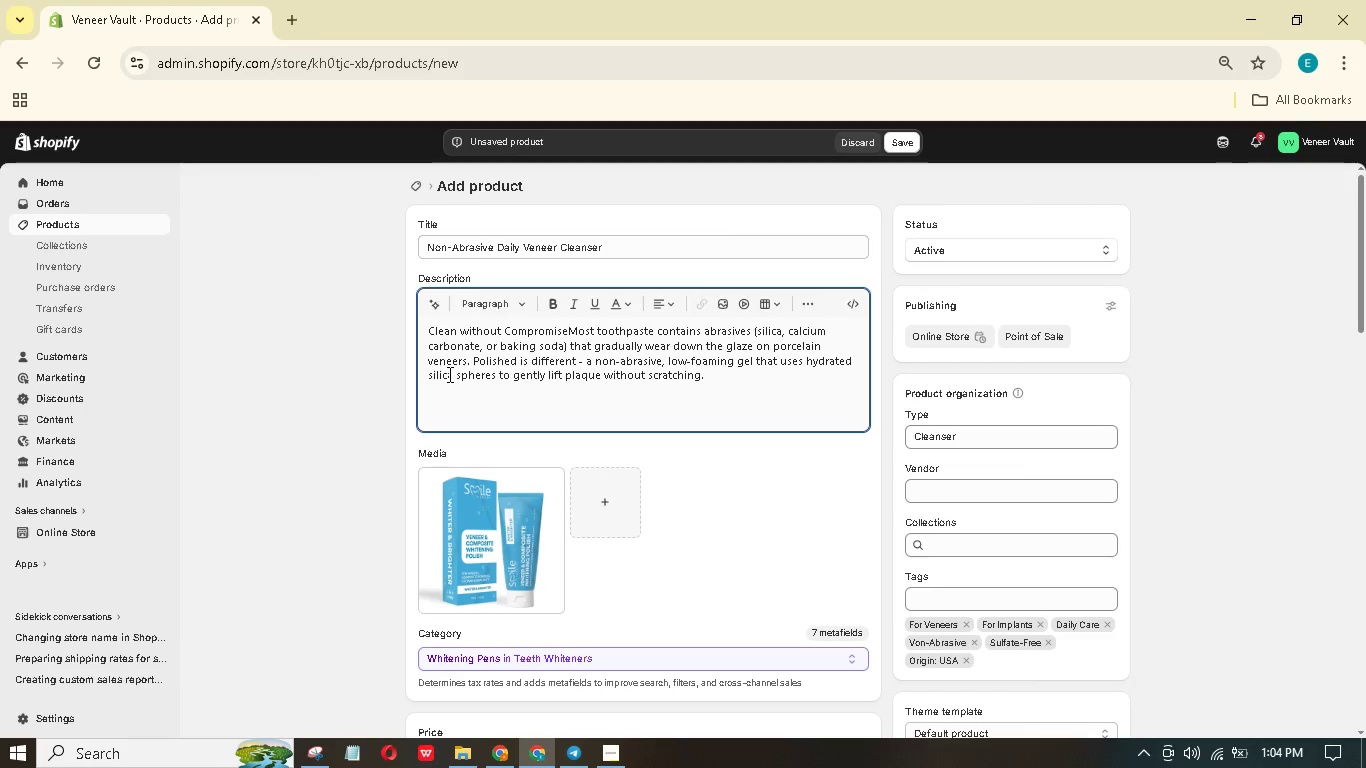 
hold_key(key=S, duration=0.34)
 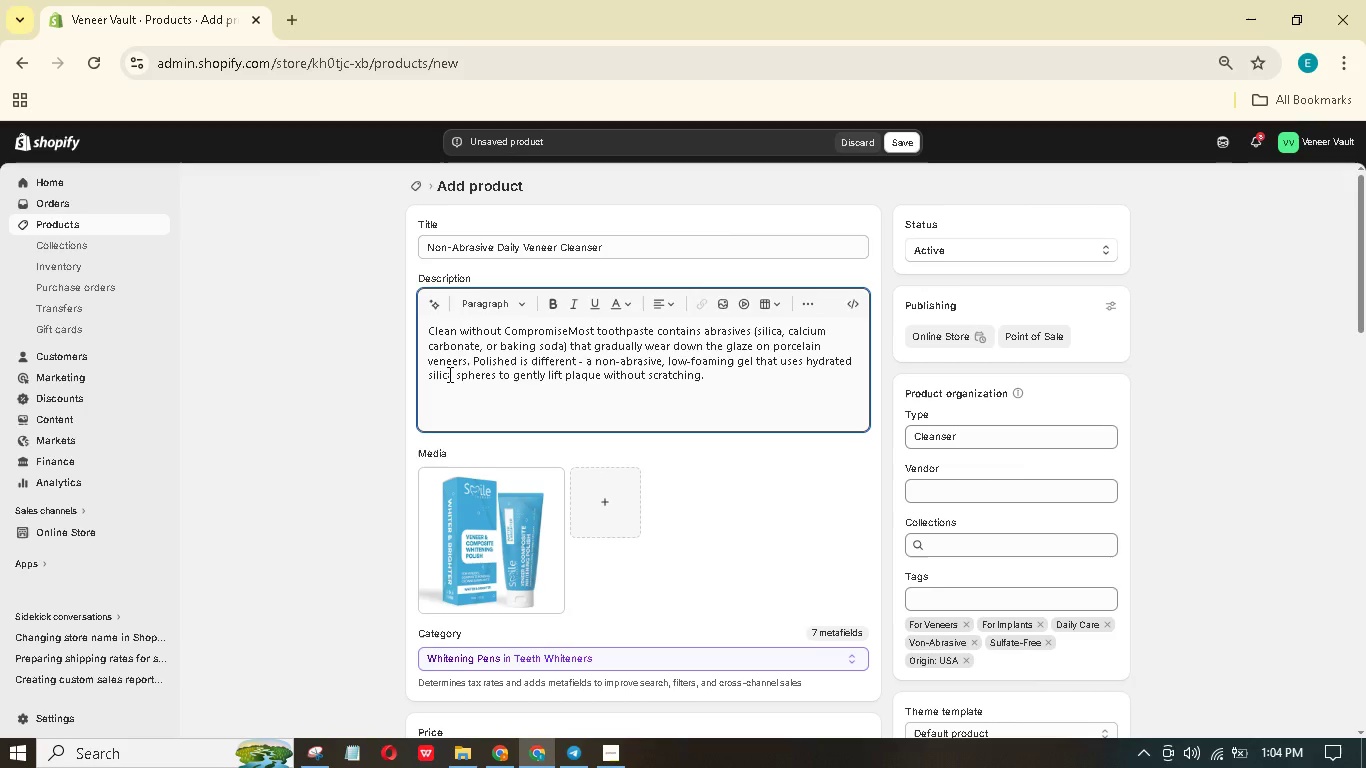 
key(Enter)
 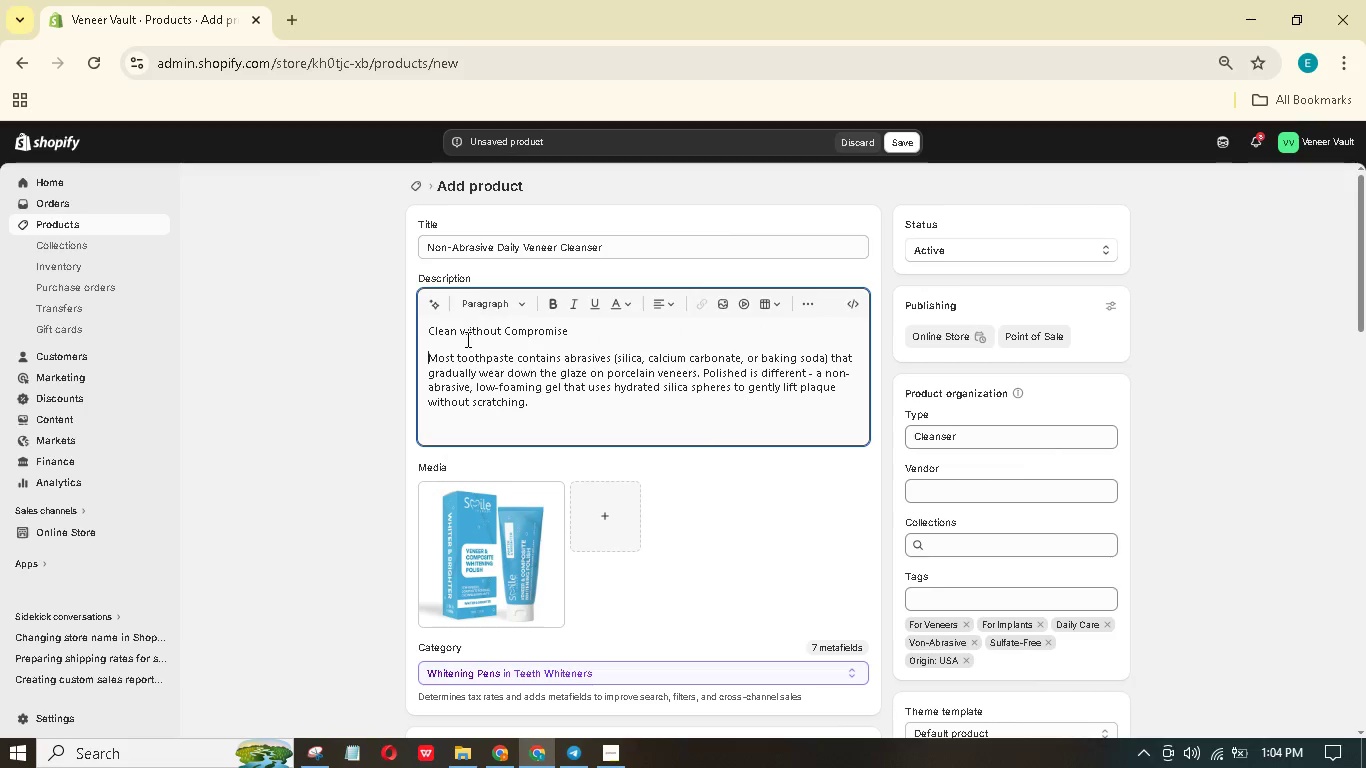 
left_click([466, 337])
 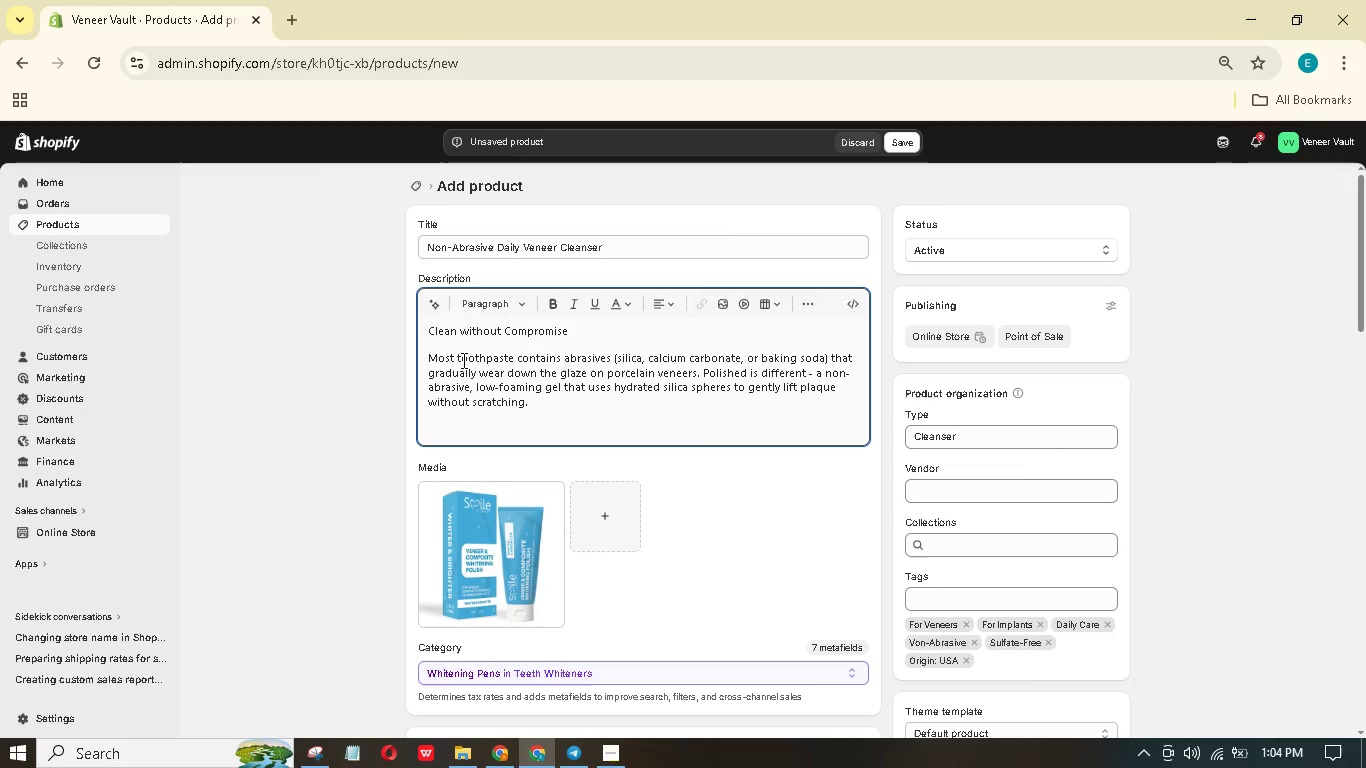 
key(Backspace)
 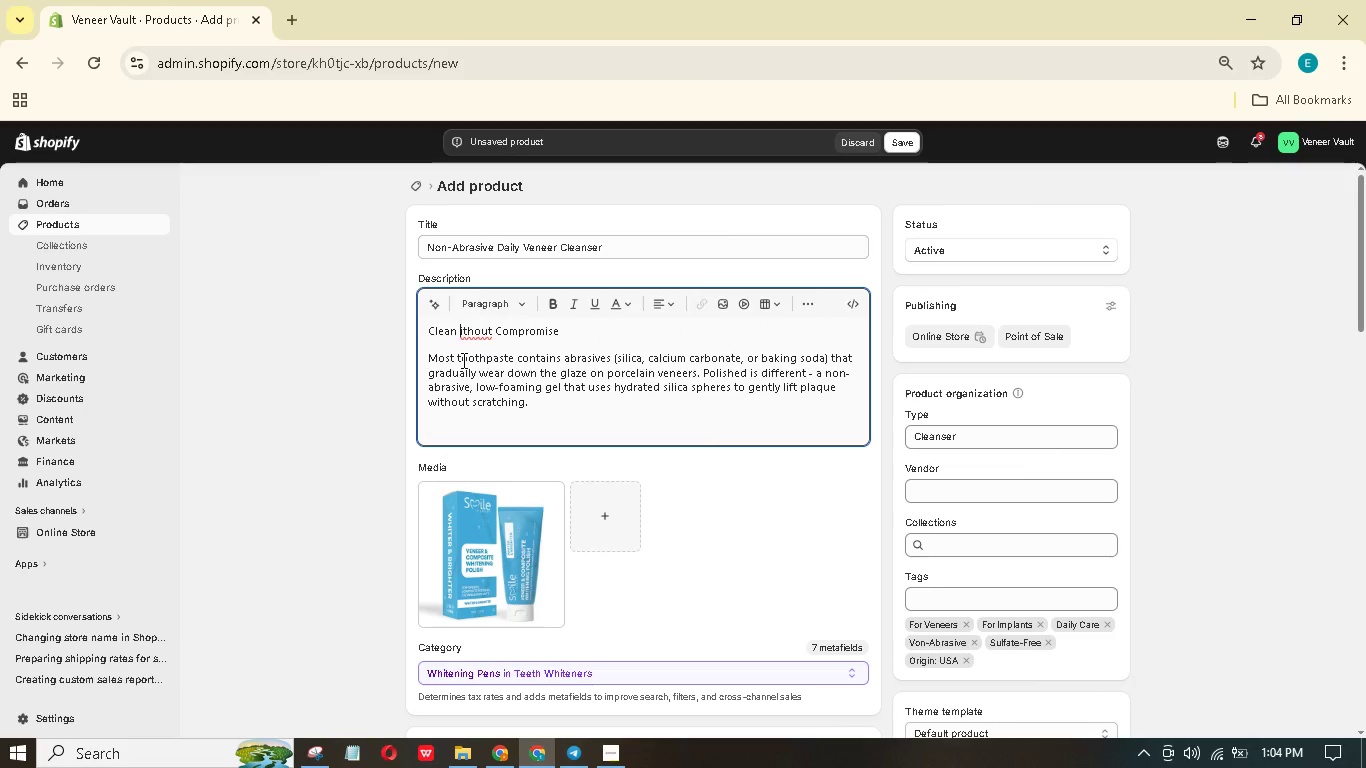 
key(Shift+W)
 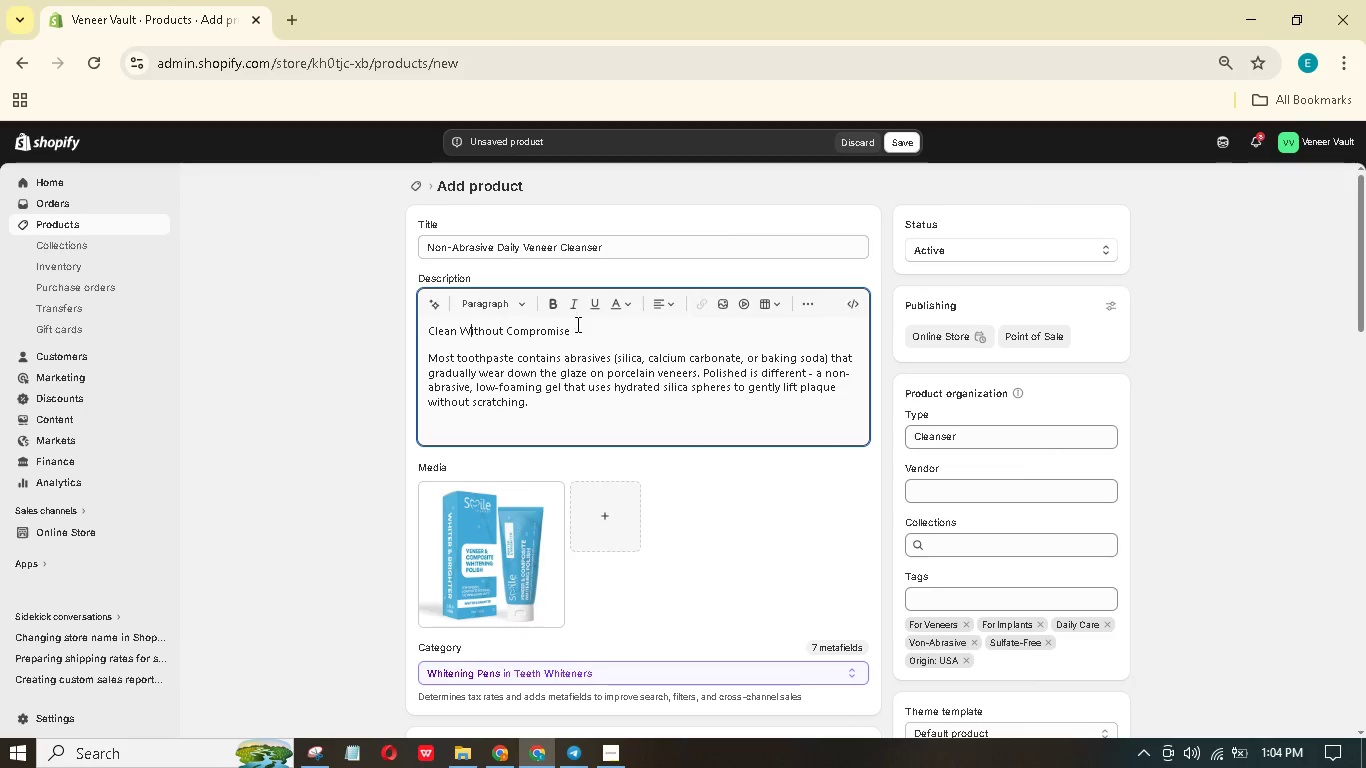 
left_click_drag(start_coordinate=[577, 328], to_coordinate=[417, 324])
 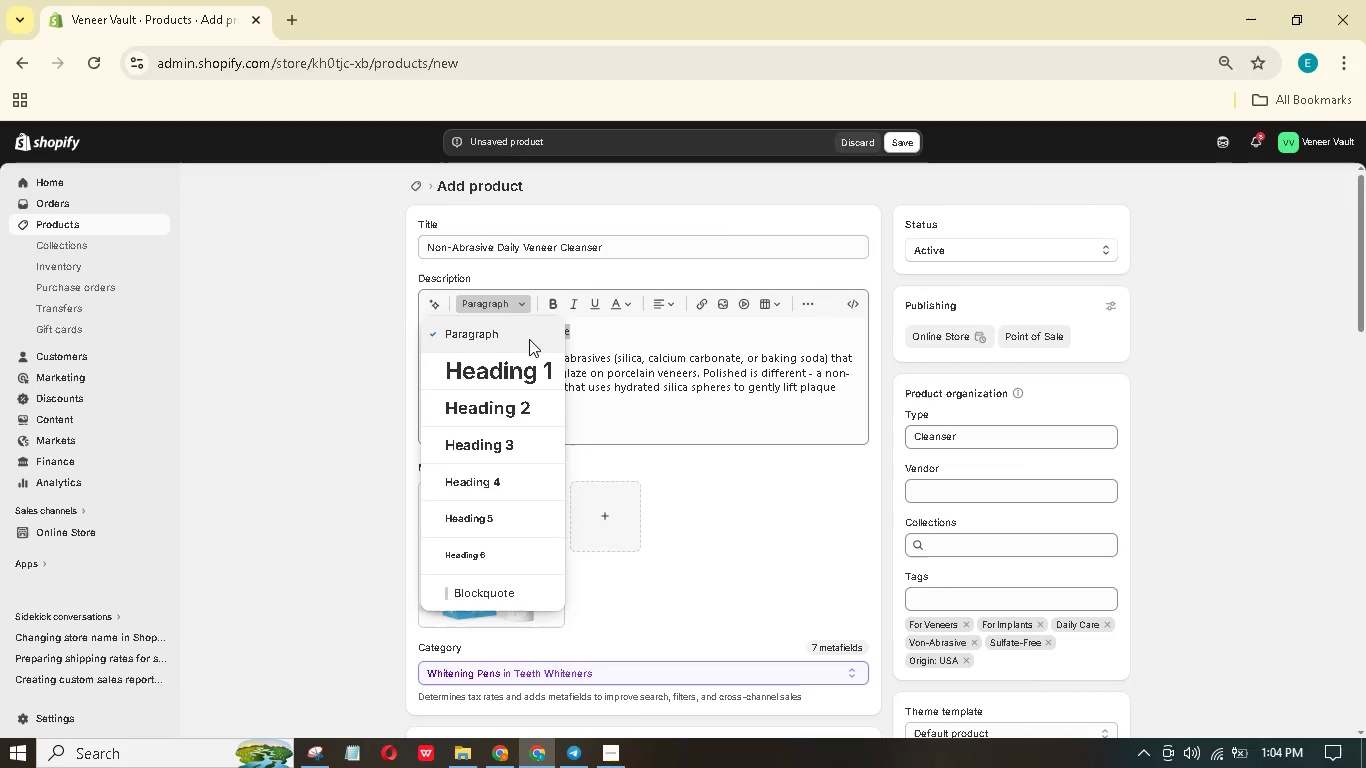 
left_click([521, 442])
 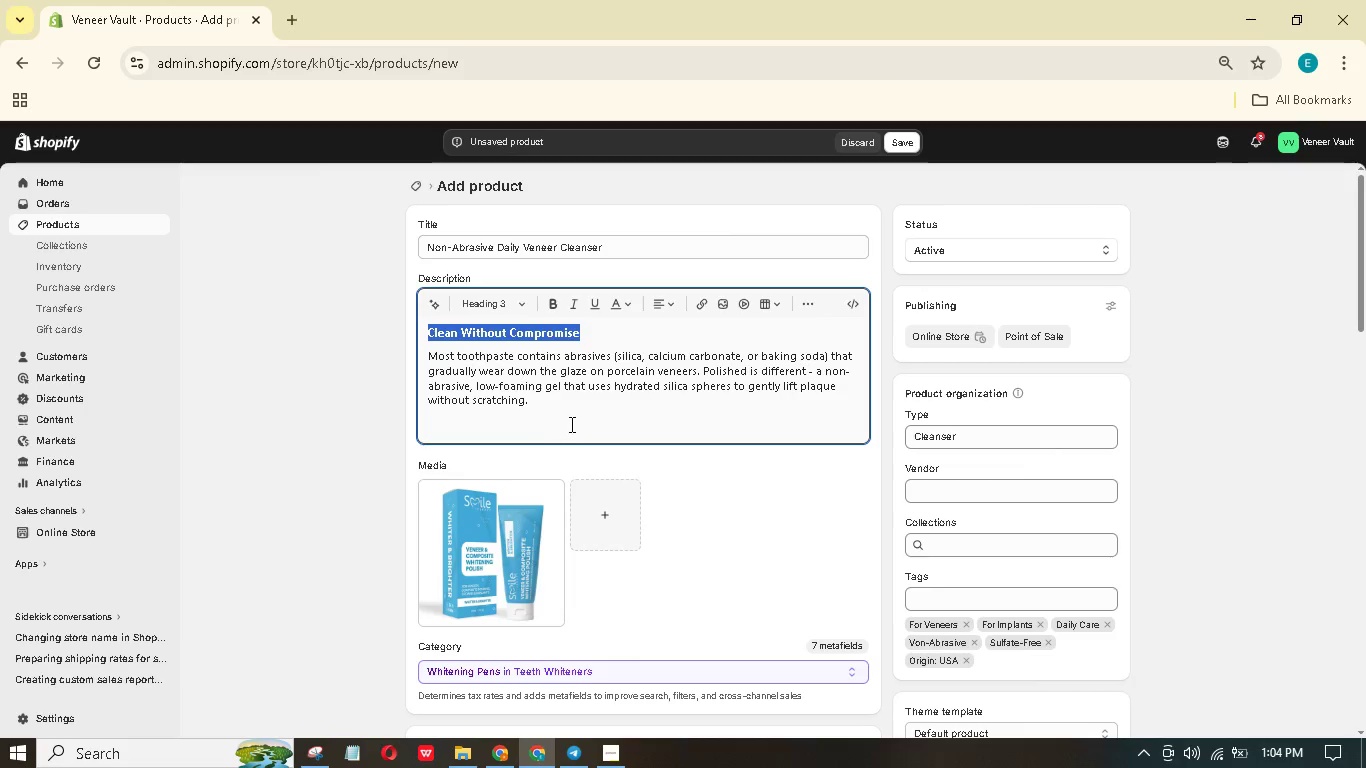 
left_click([575, 411])
 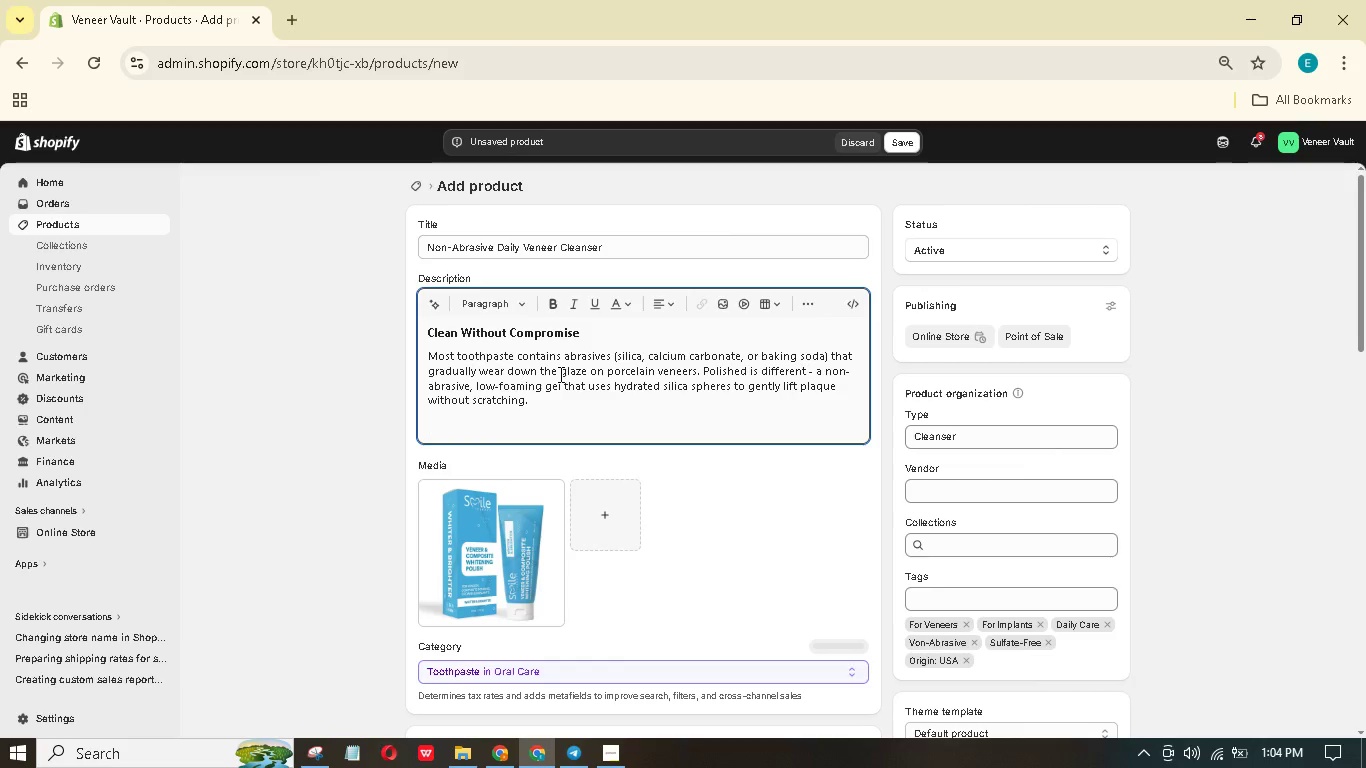 
type(Why Your Veneers Need This Formula)
 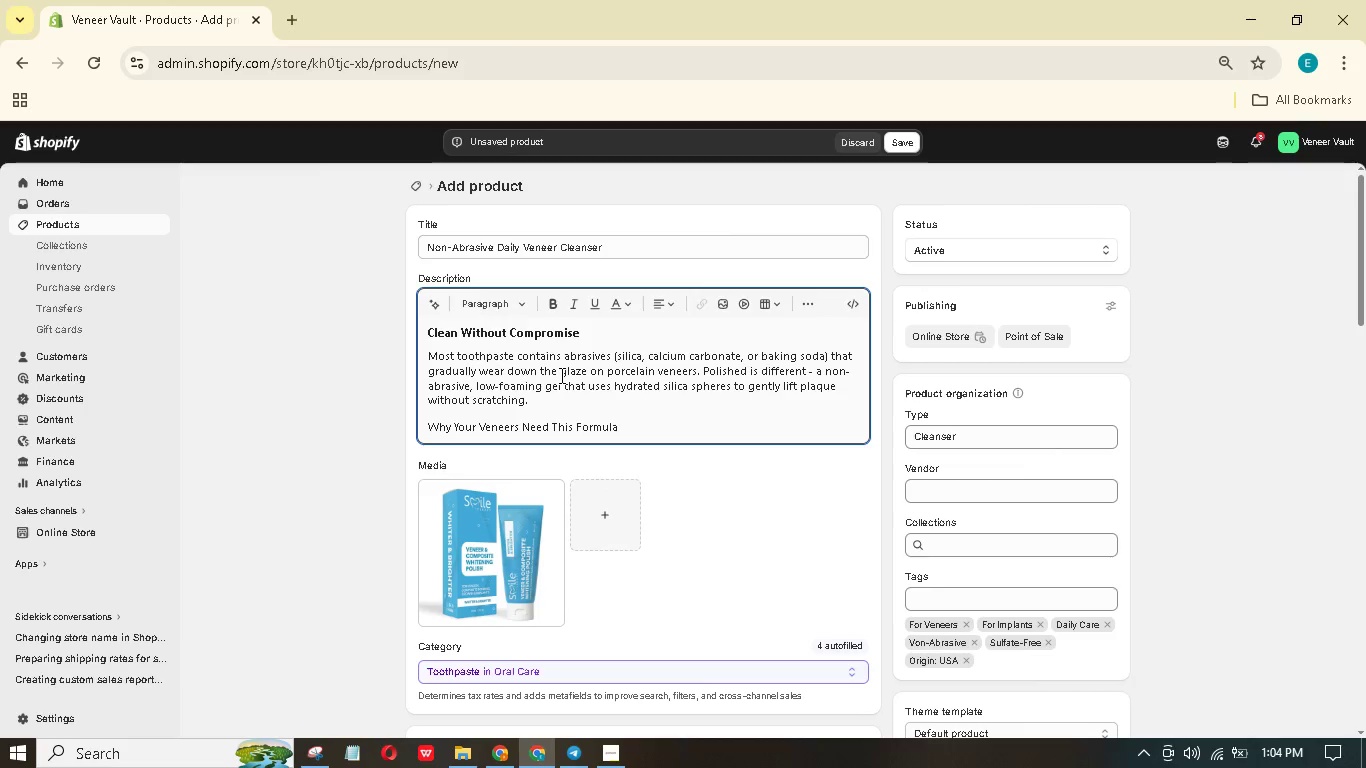 
key(Enter)
 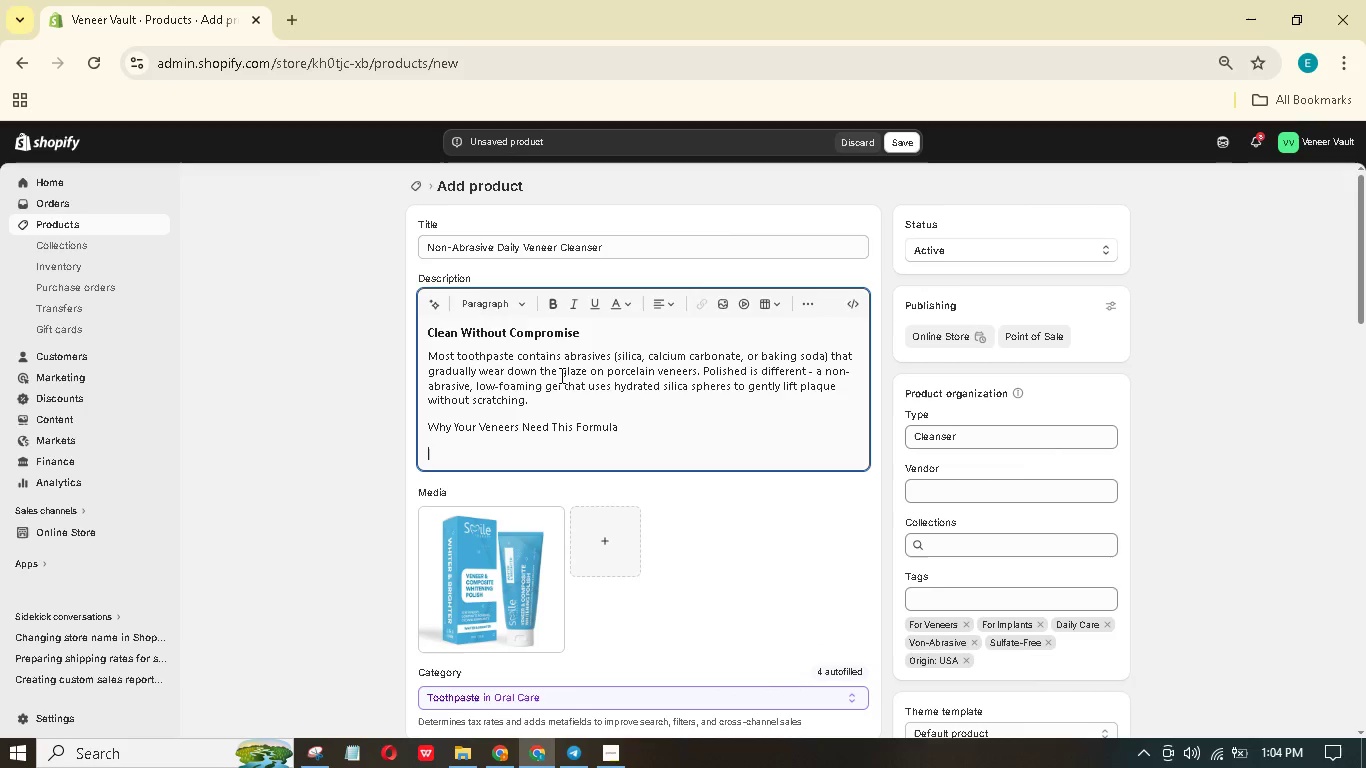 
type(No sulfates (SLS) - Prevents irritation round enitive gum margins, especi)
 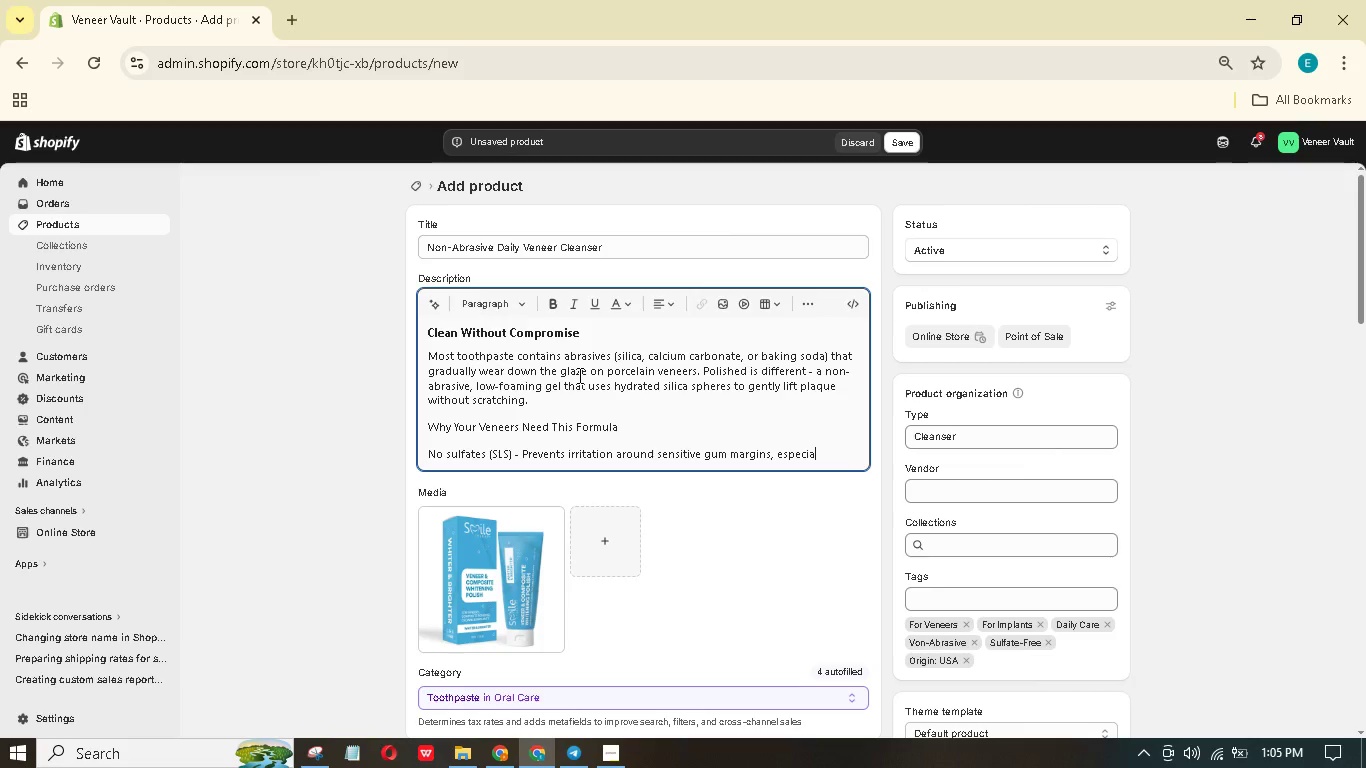 
 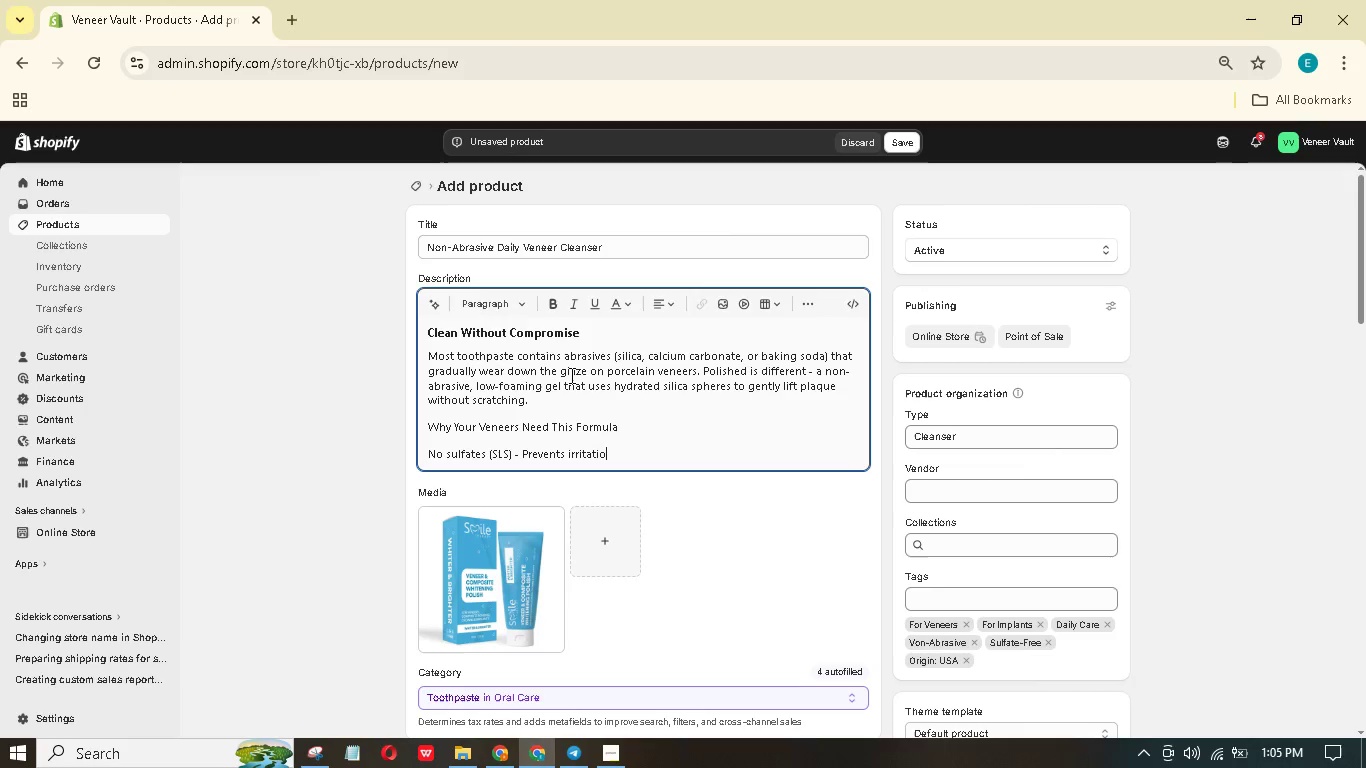 
type(ally fter implnt urgry)
 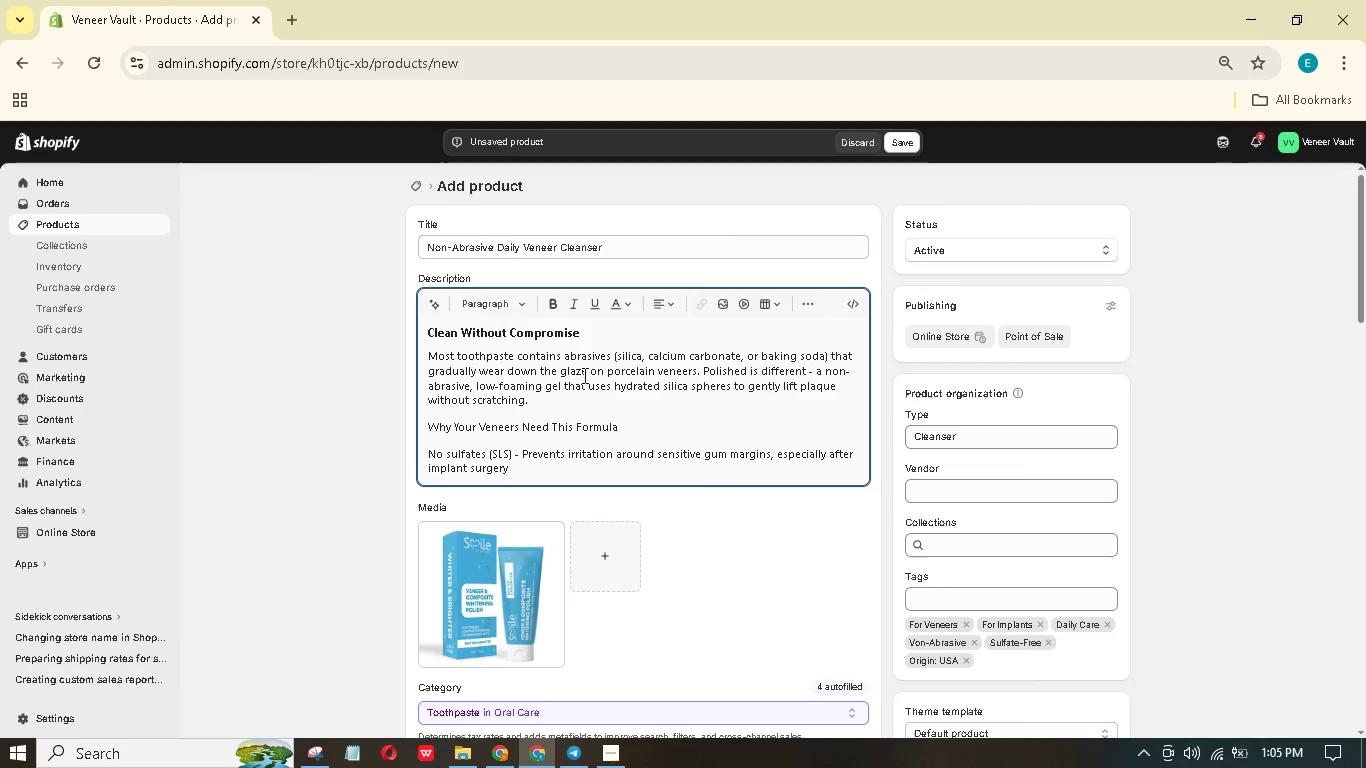 
hold_key(key=S, duration=0.44)
 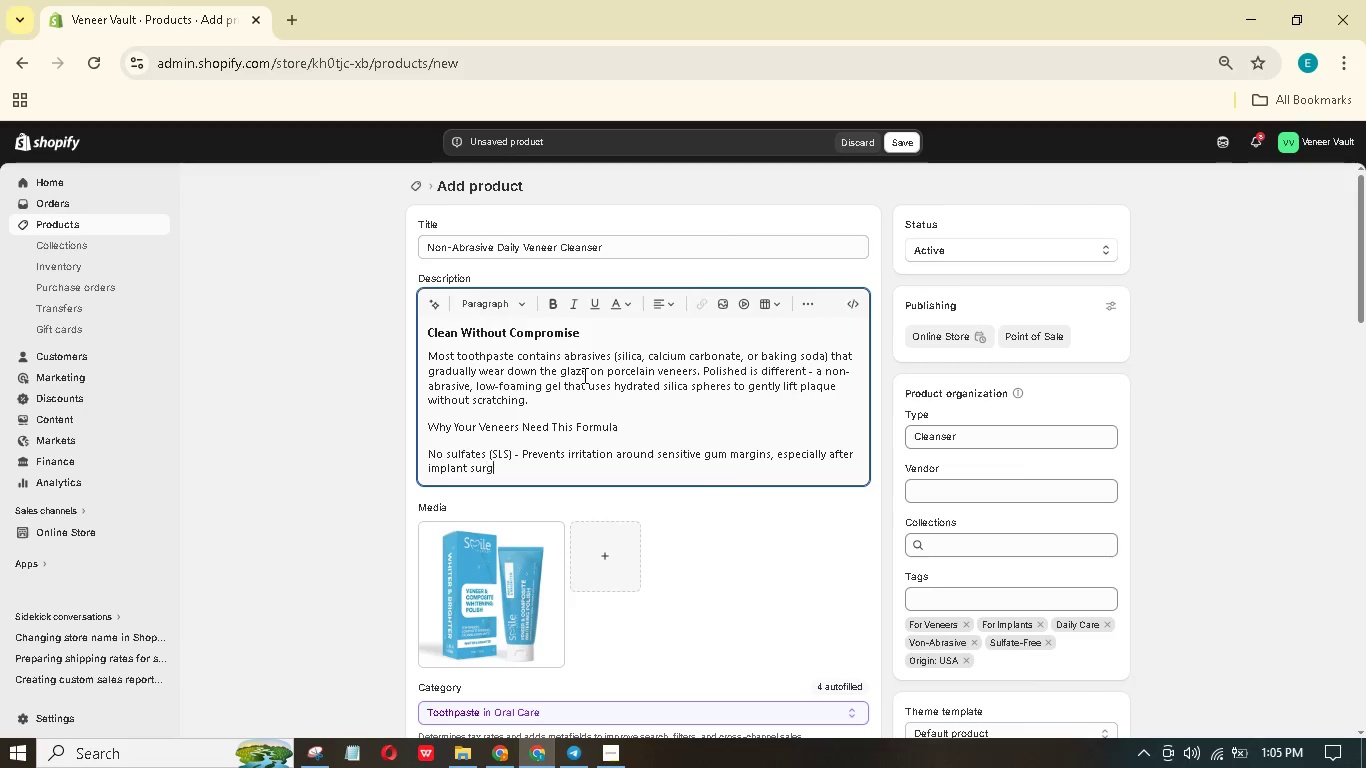 
hold_key(key=Period, duration=0.31)
 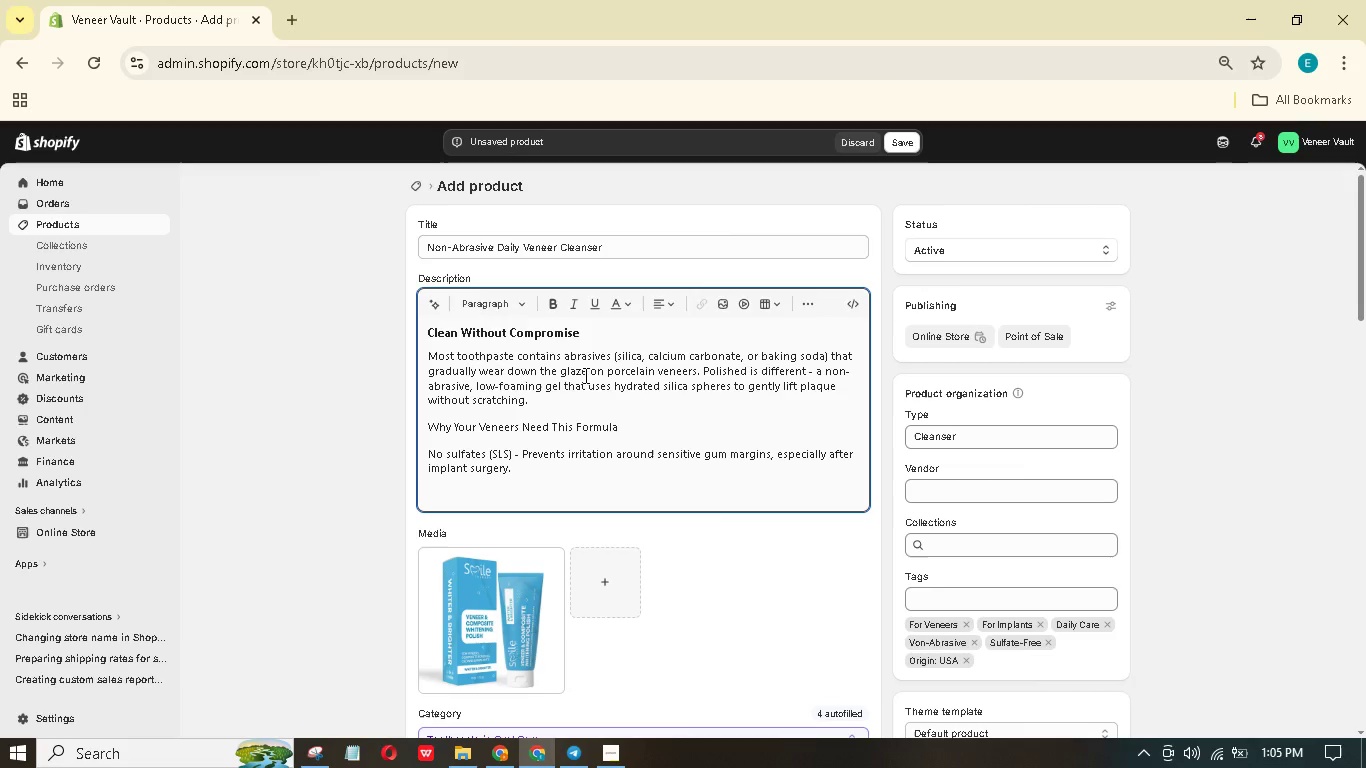 
key(Enter)
 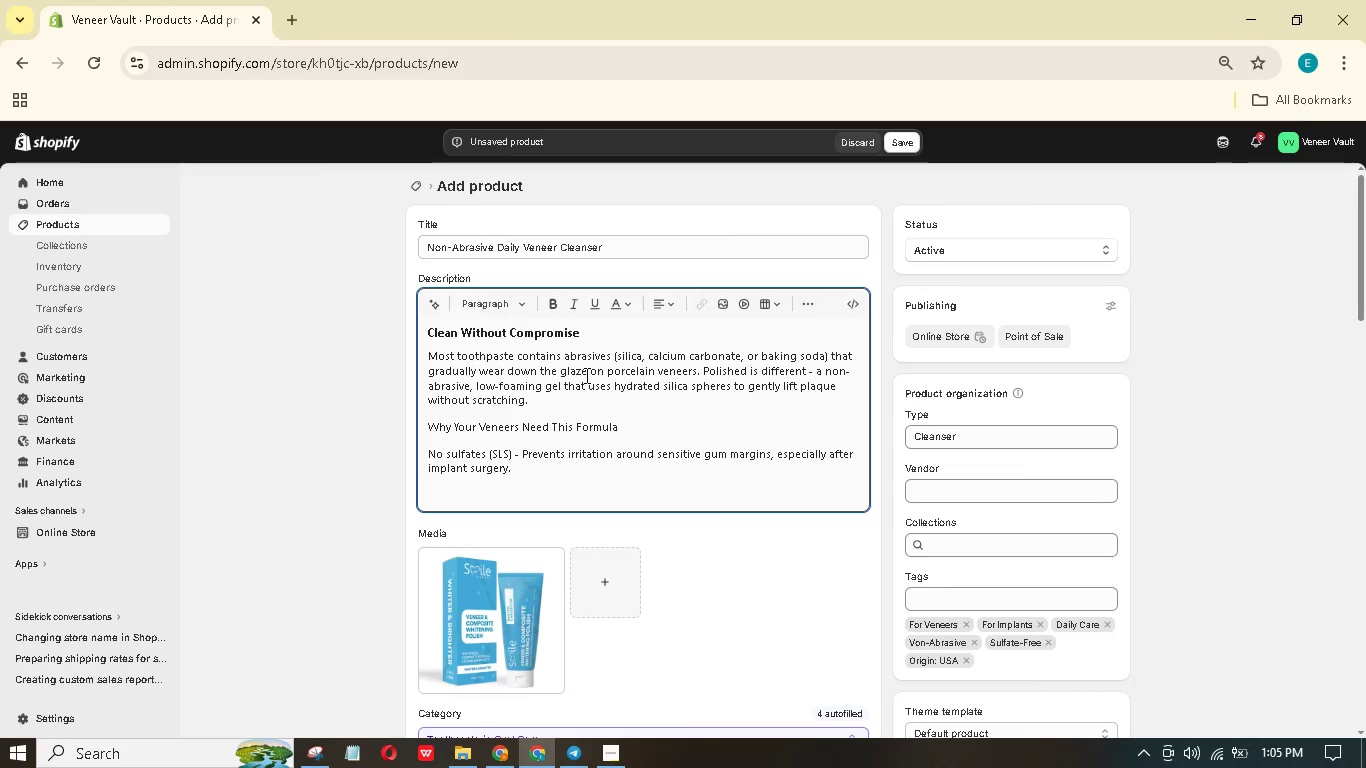 
wait(5.89)
 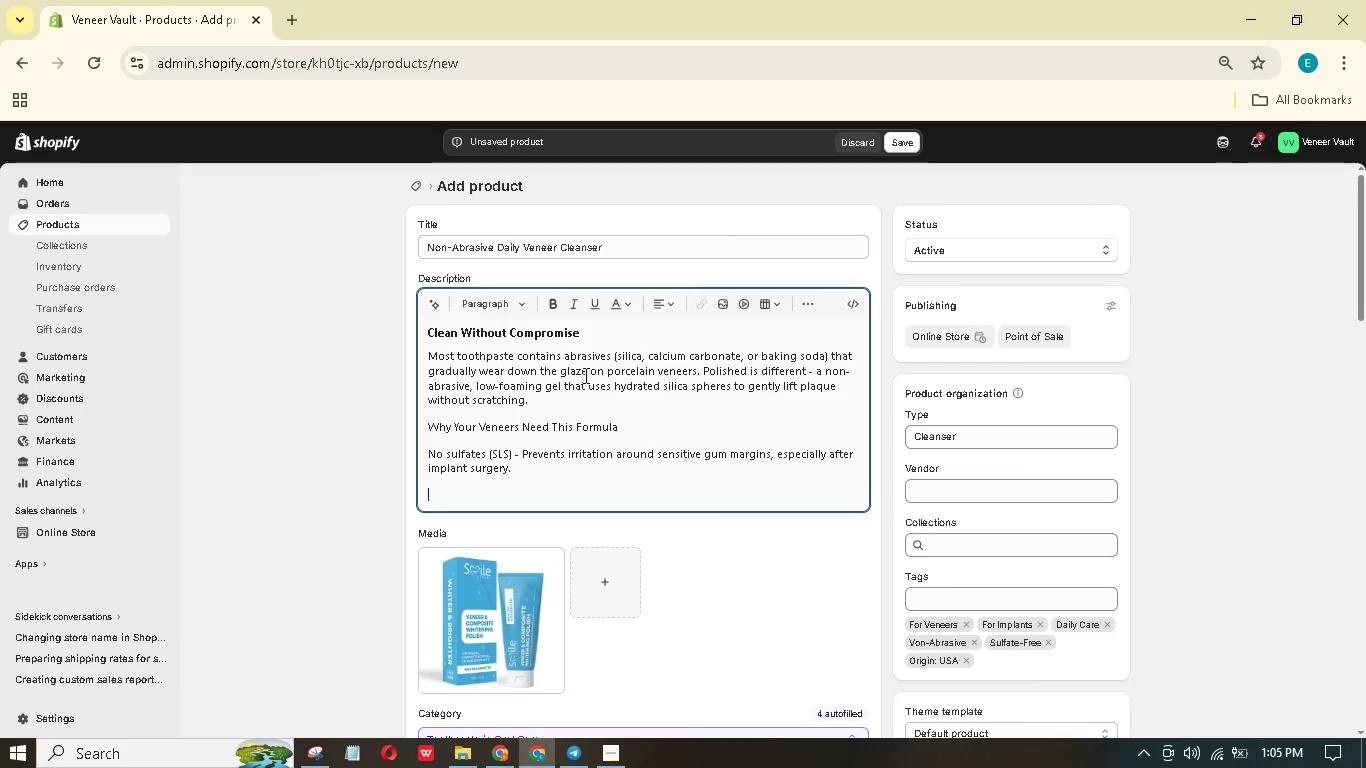 
type(No-)
key(Backspace)
type( peroc)
key(Backspace)
type(xide - Will not dull or whiten veneers unevenly)
 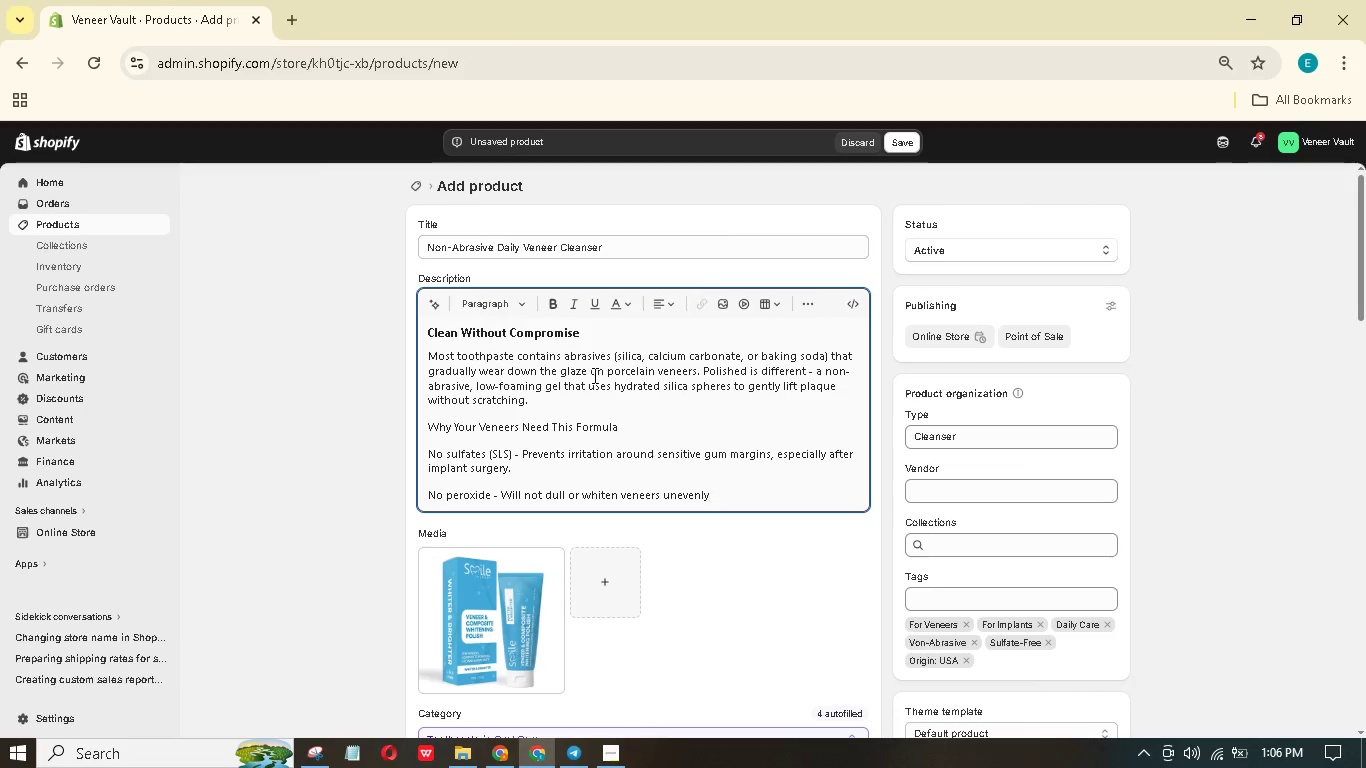 
hold_key(key=Period, duration=0.34)
 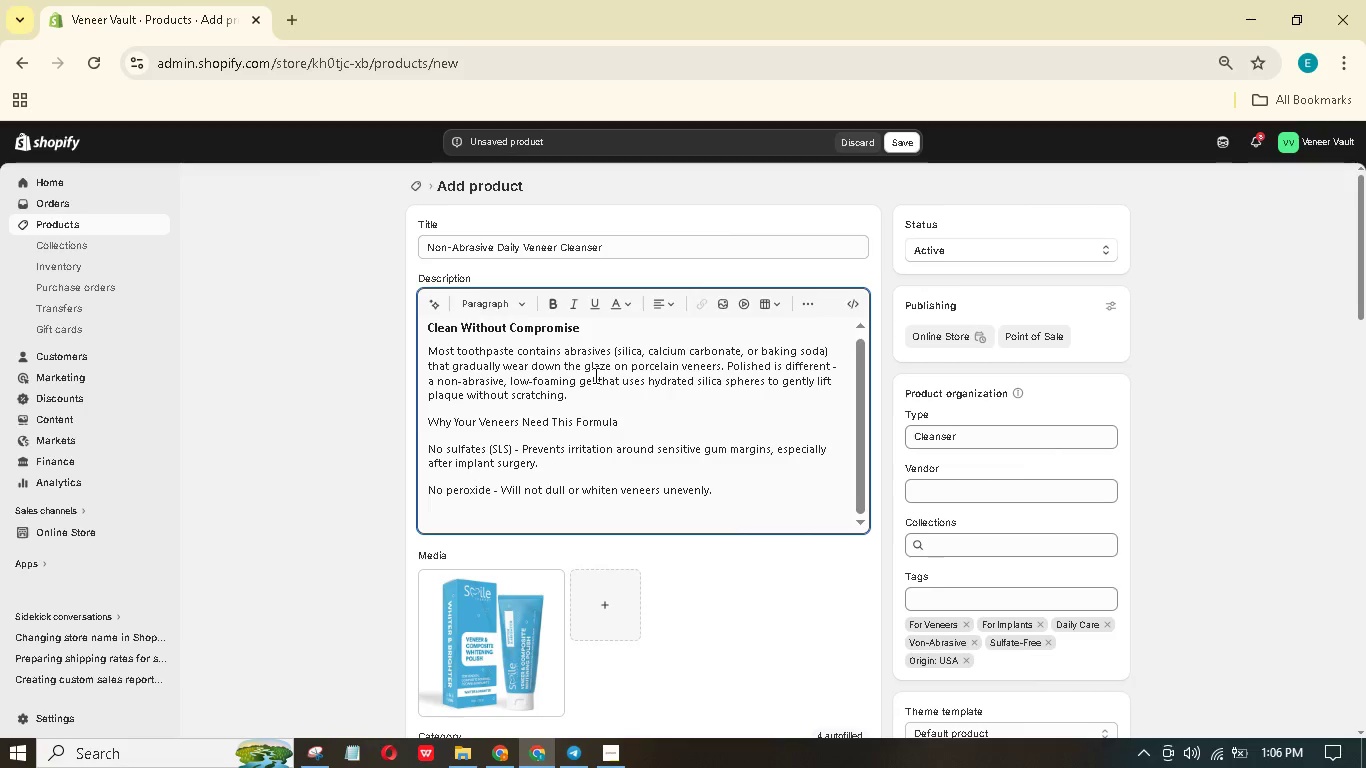 
key(Enter)
 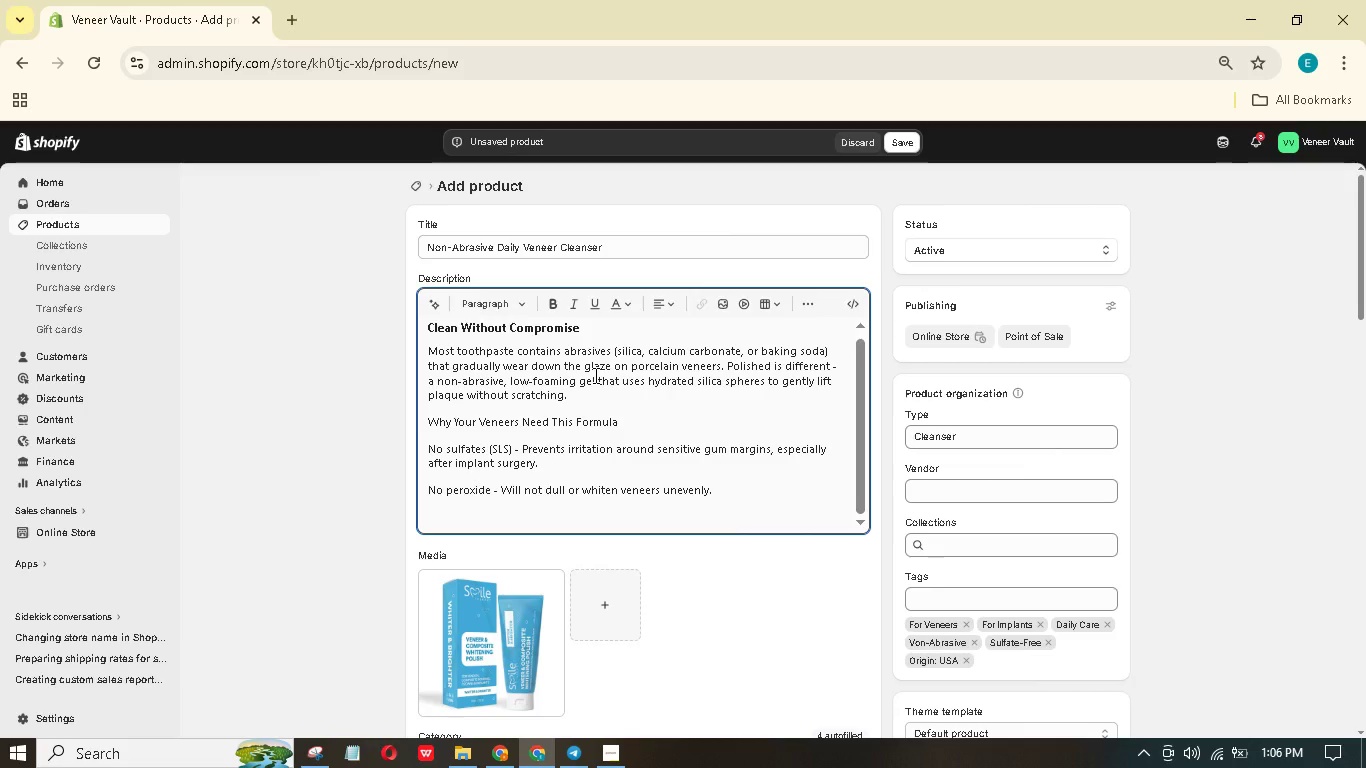 
type(No gritty particles - Sae fo bonded restortins, crowns, nd bridges.)
 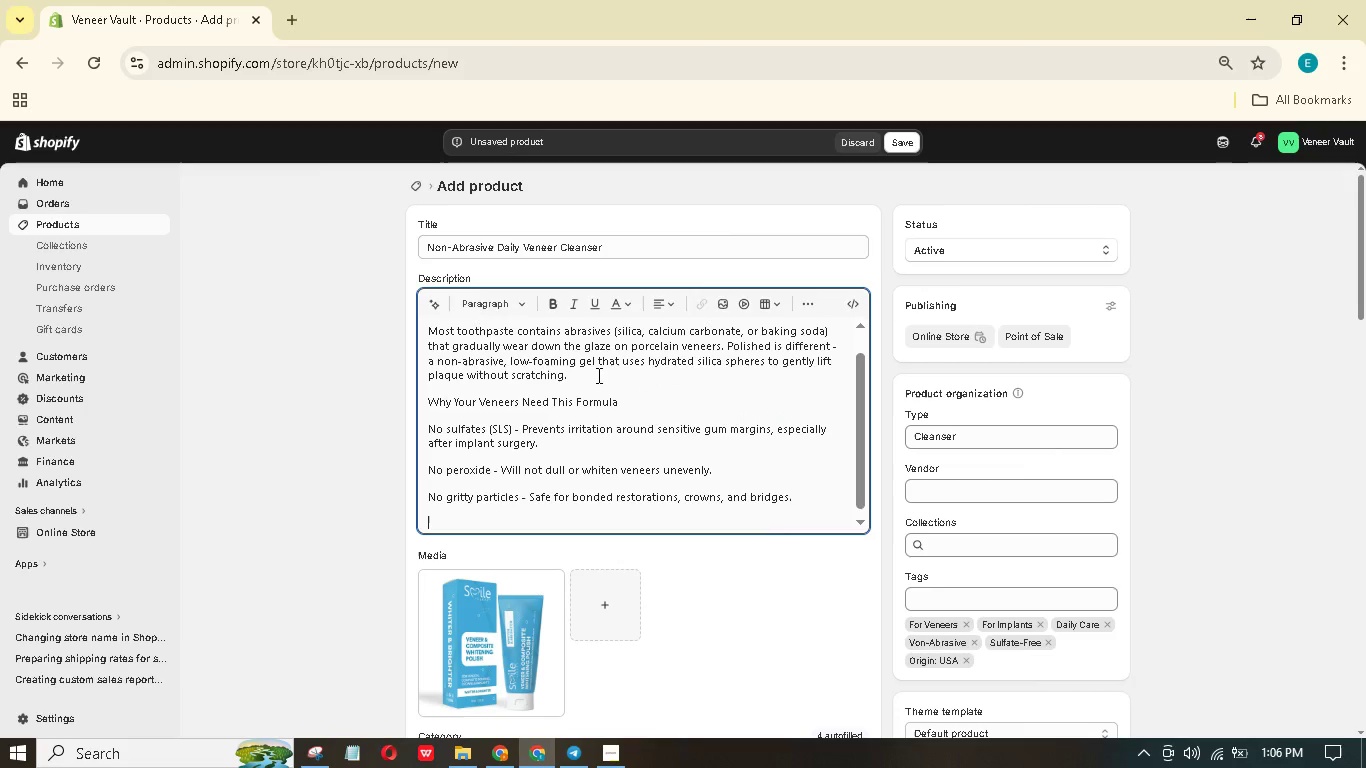 
 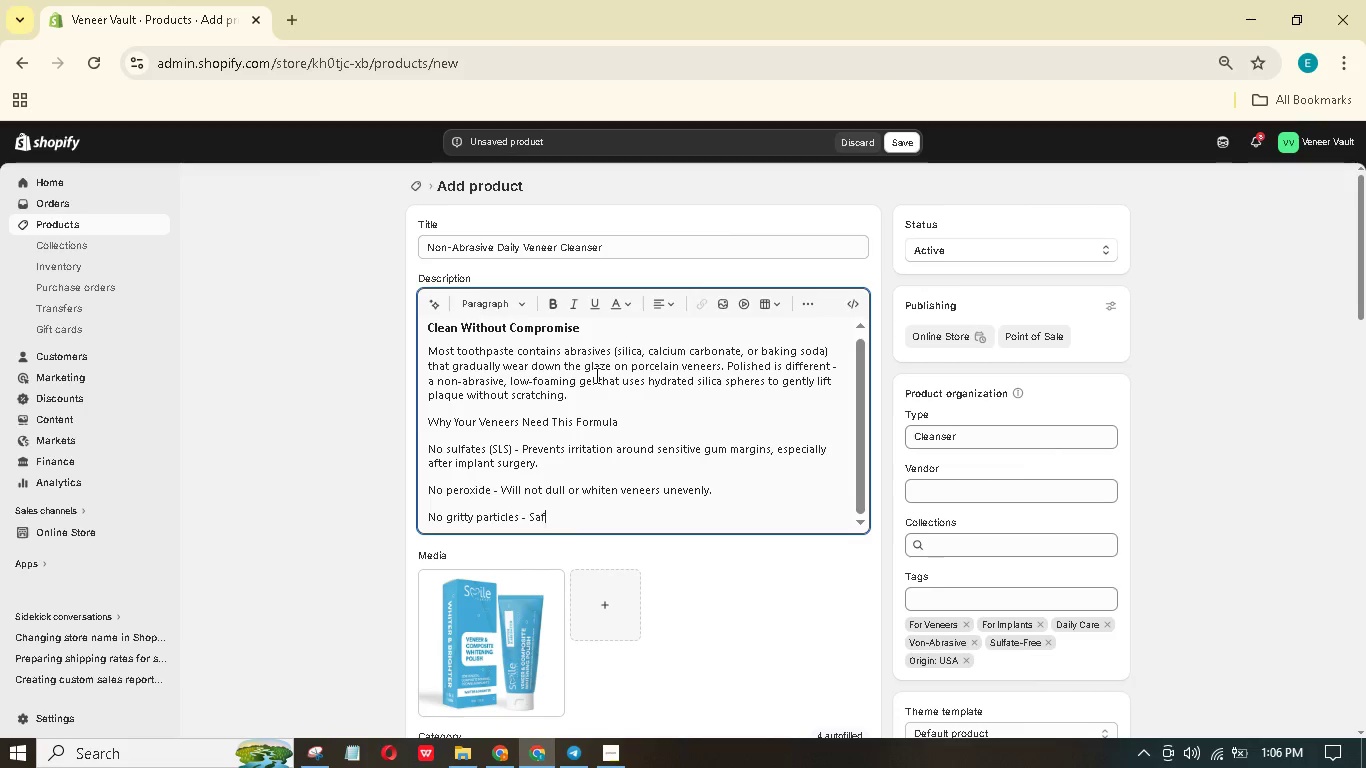 
key(Enter)
 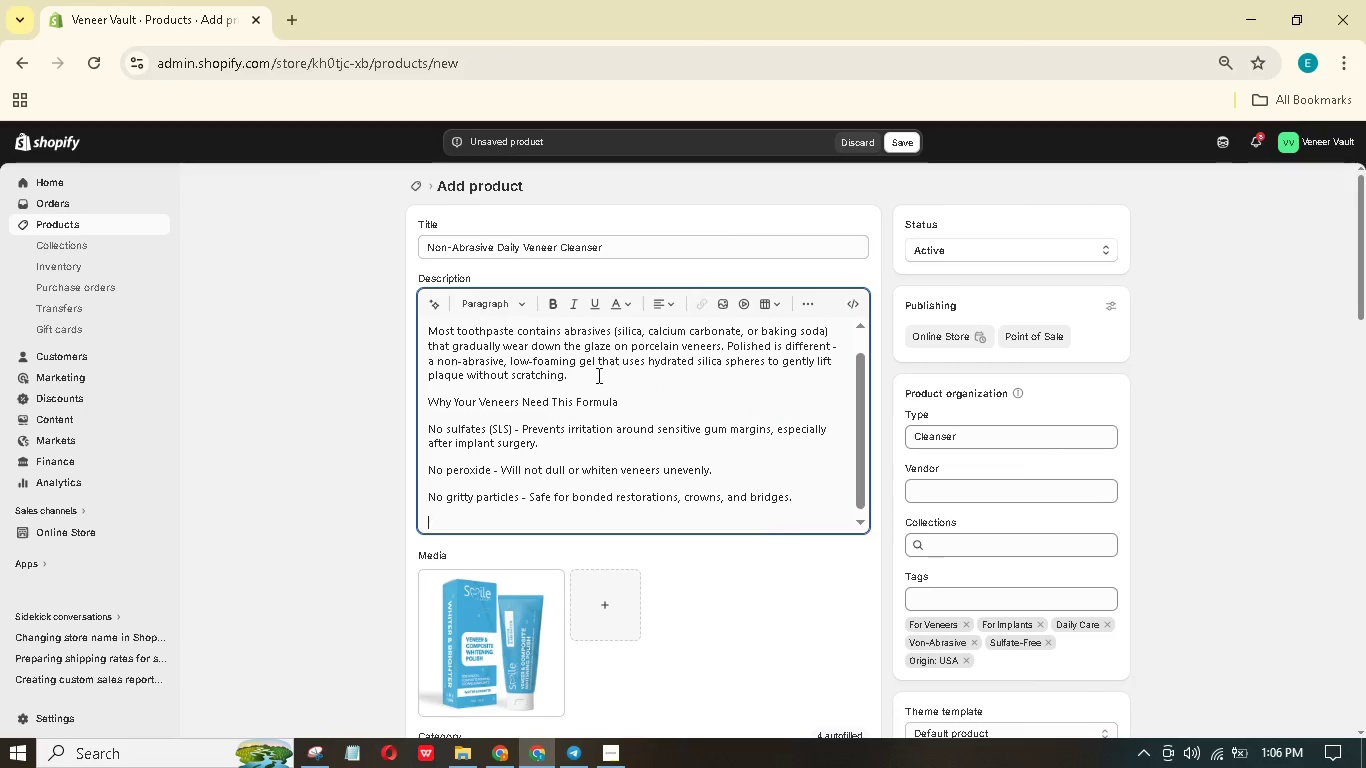 
hold_key(key=ShiftLeft, duration=0.41)
 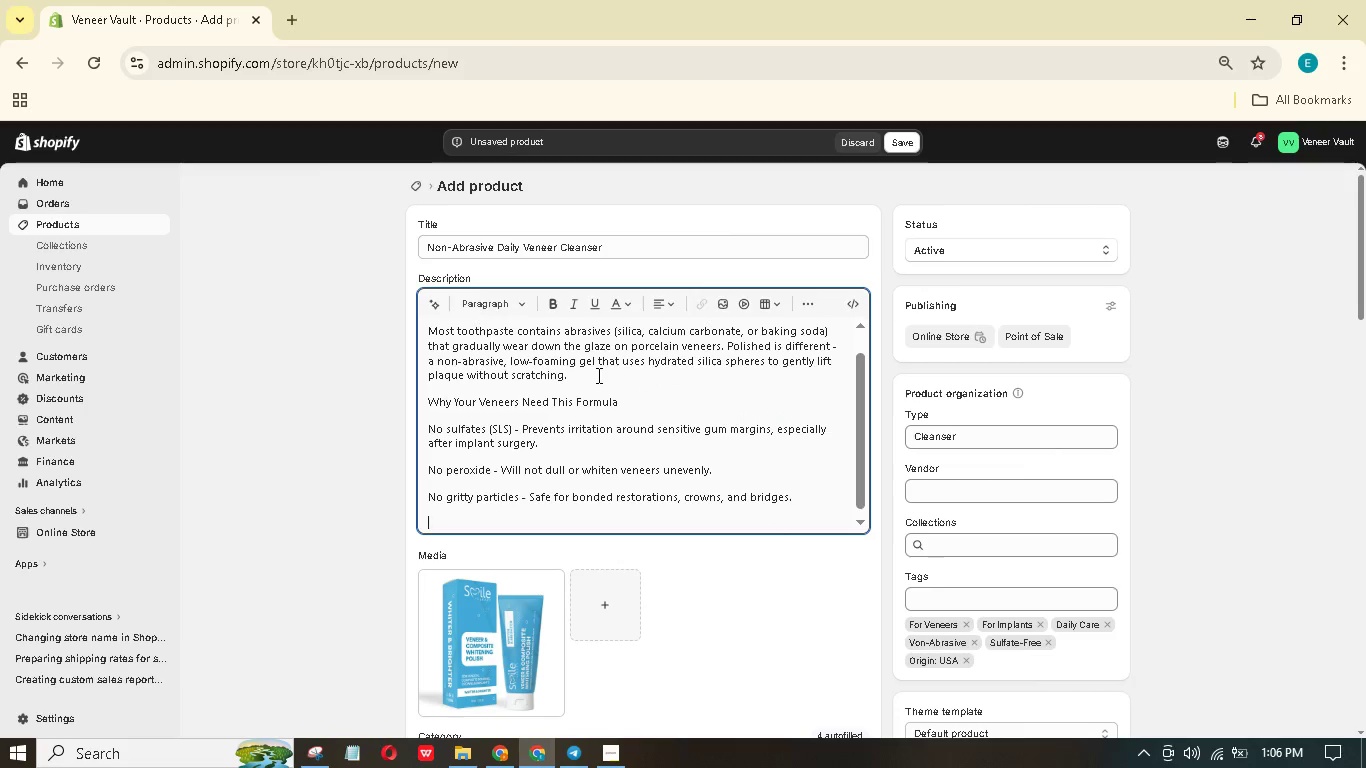 
type(pH-balanced (6.5) - Mathes ntural saliva pH, reducng)
 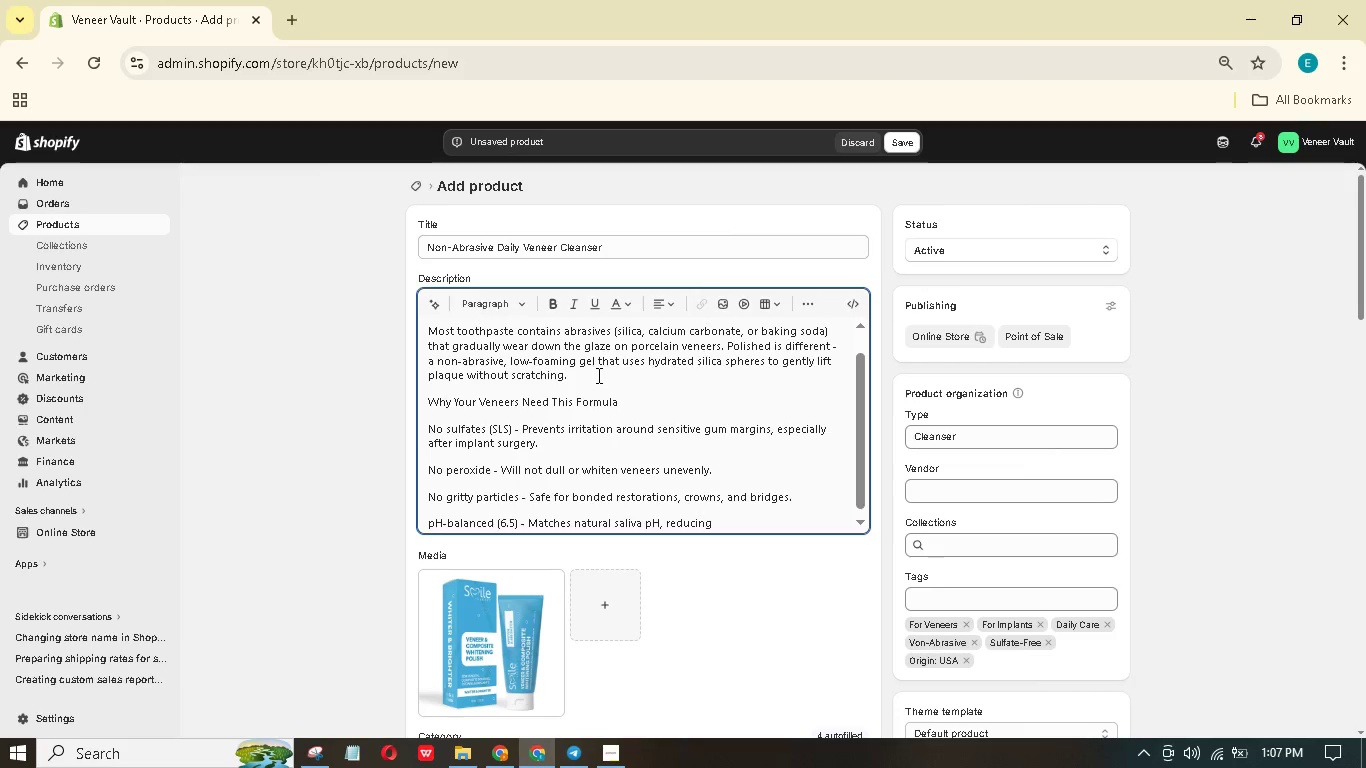 
type( risk of eminralization.)
 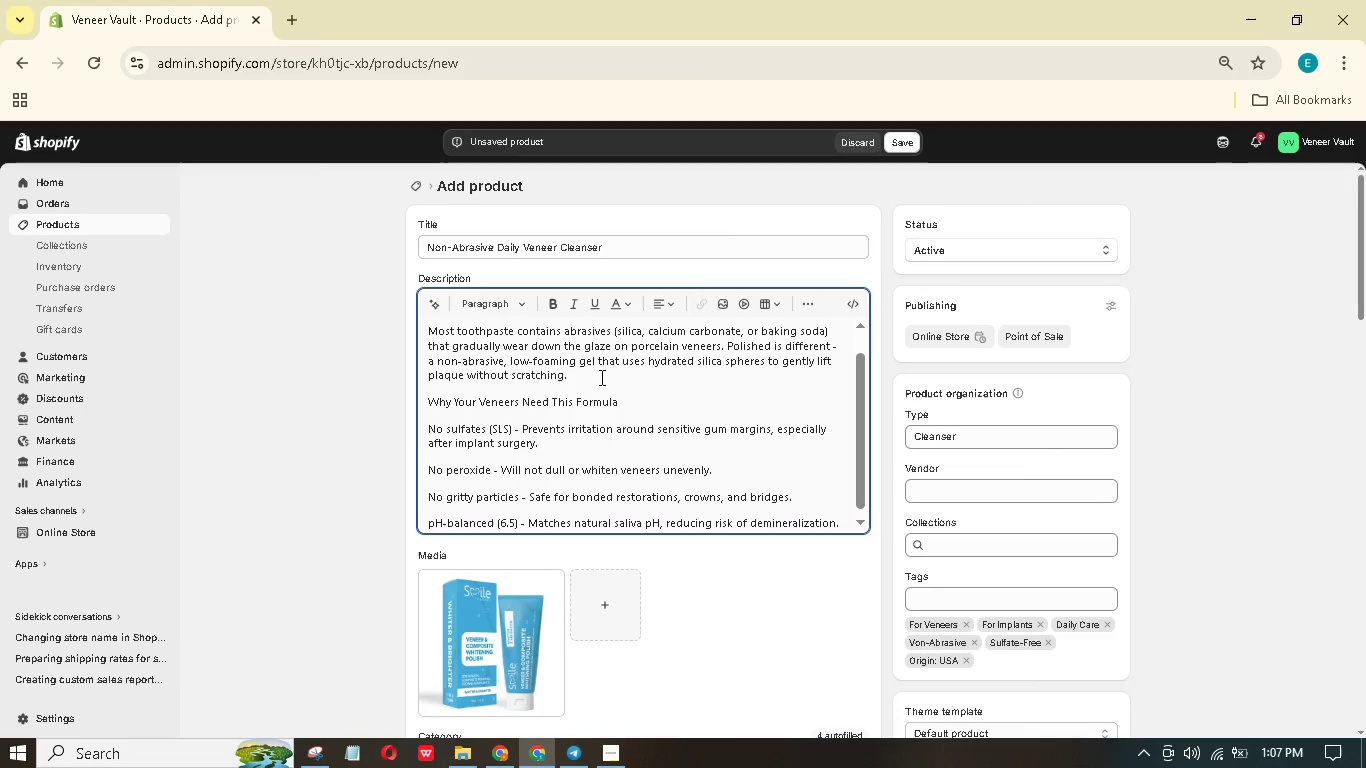 
hold_key(key=D, duration=0.31)
 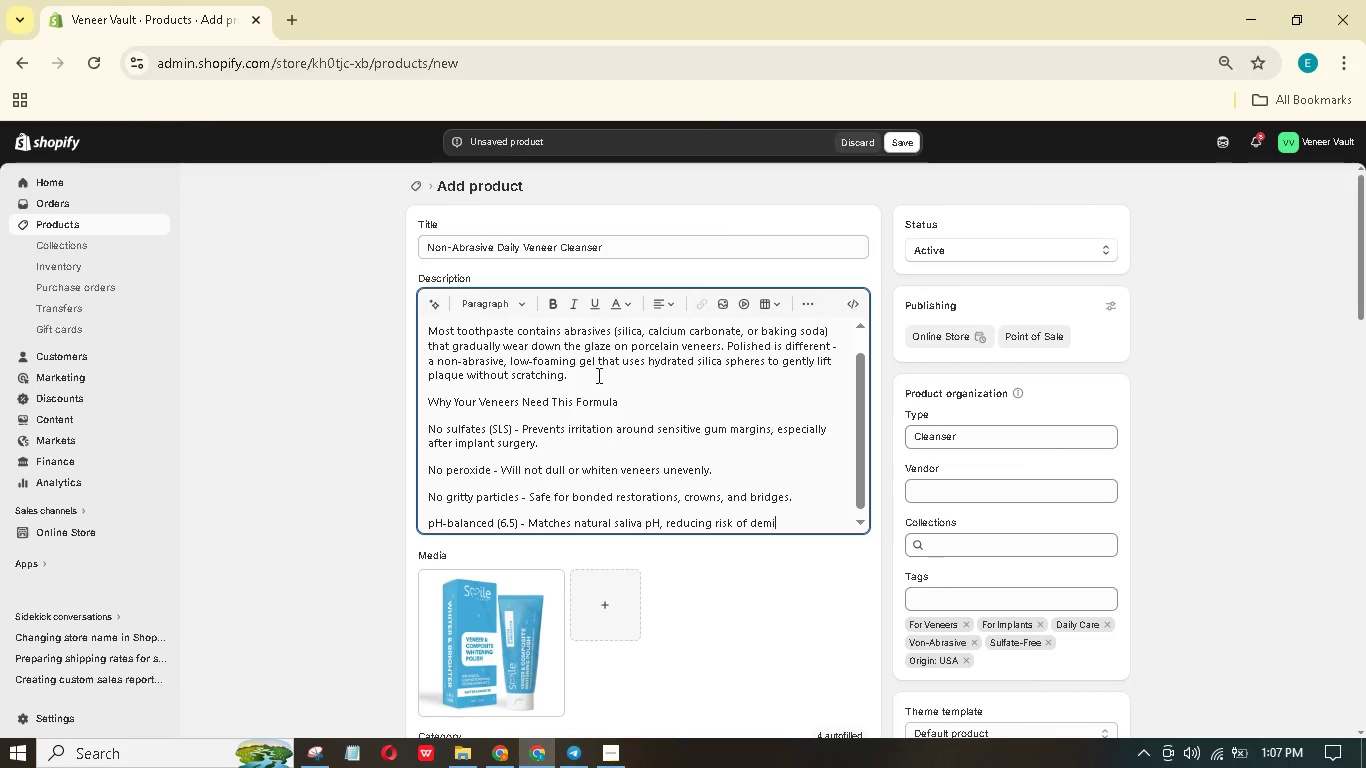 
scroll: coordinate [629, 395], scroll_direction: up, amount: 4.0
 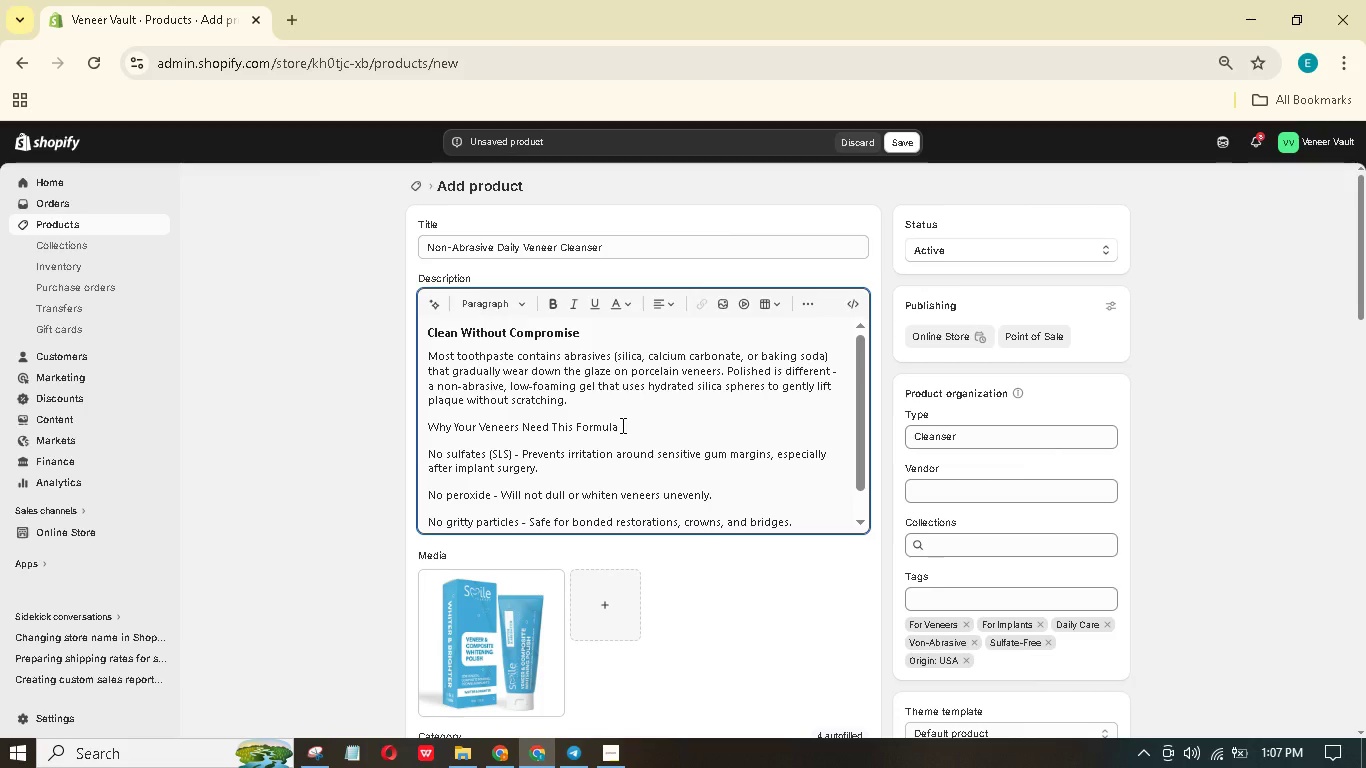 
left_click_drag(start_coordinate=[621, 425], to_coordinate=[424, 416])
 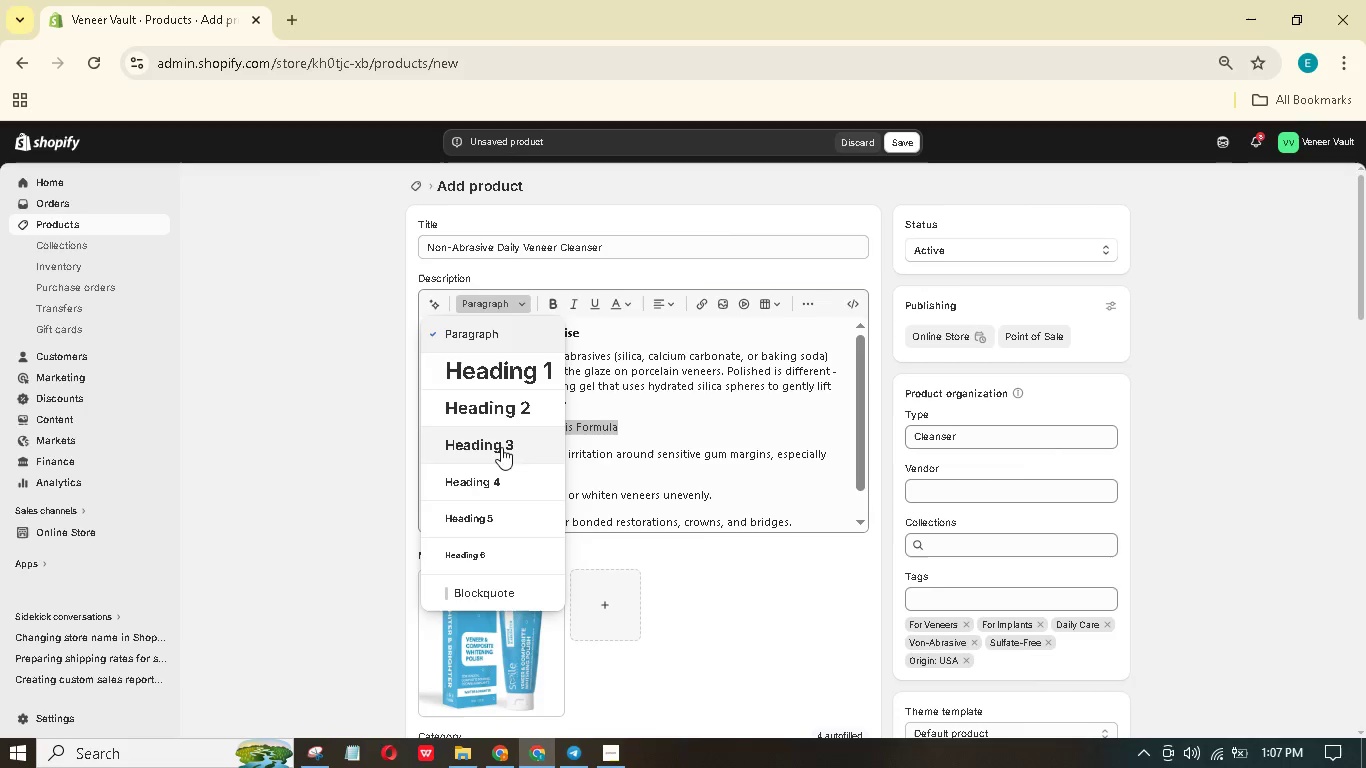 
scroll: coordinate [577, 421], scroll_direction: down, amount: 1.0
 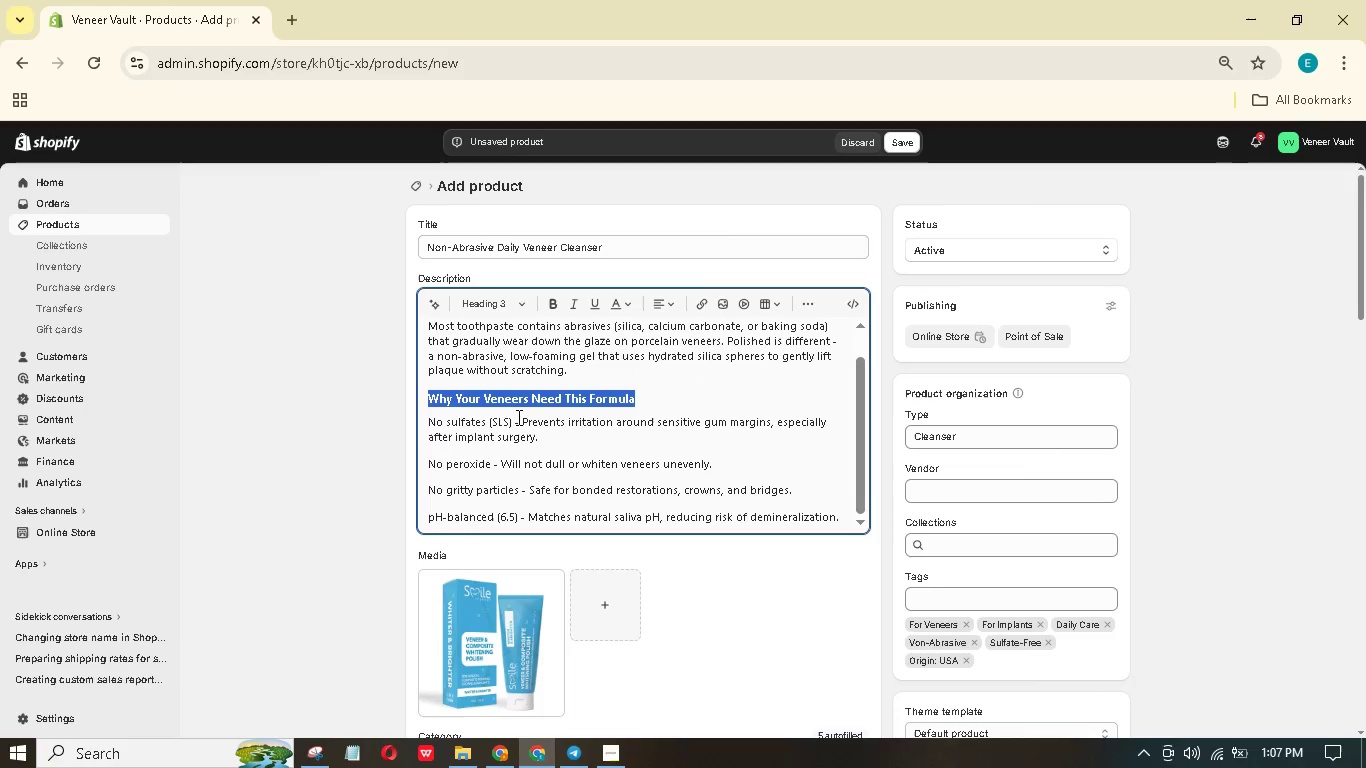 
left_click_drag(start_coordinate=[512, 417], to_coordinate=[415, 420])
 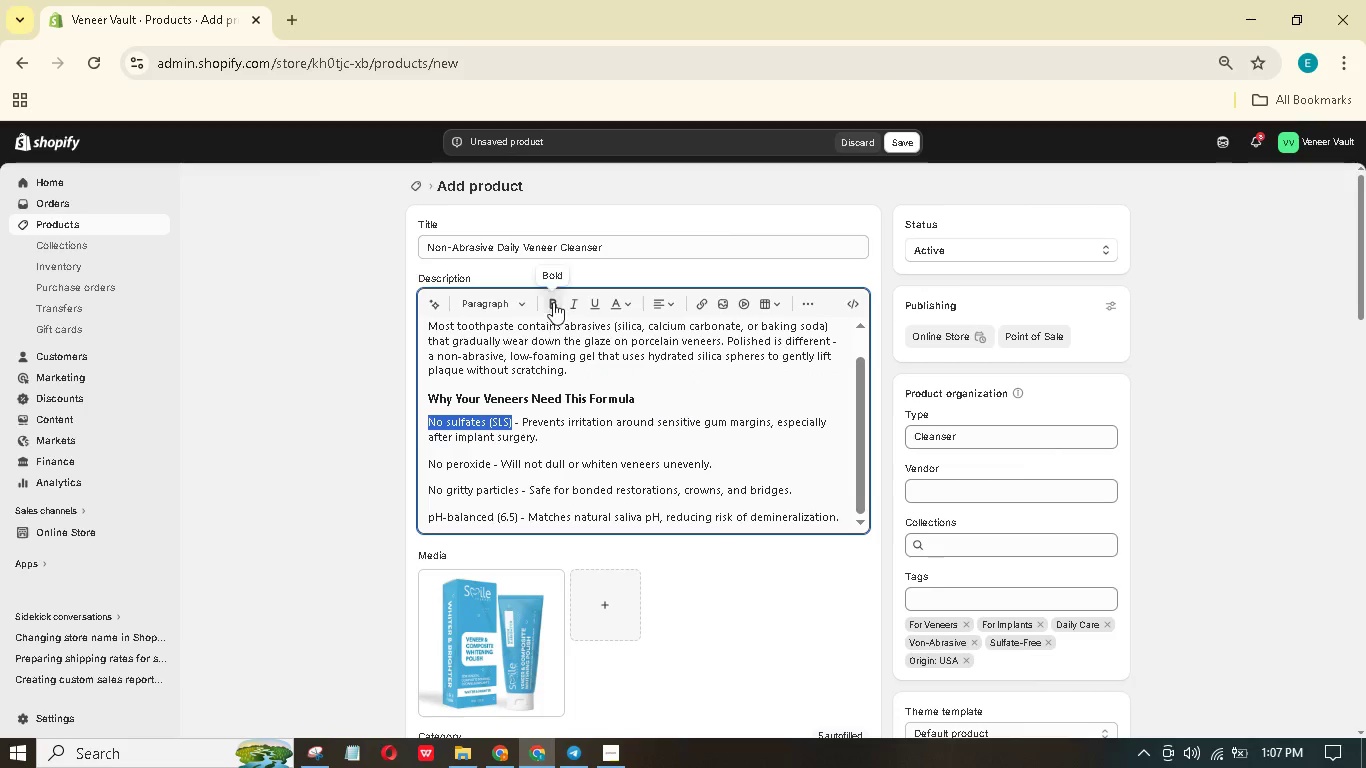 
left_click([553, 302])
 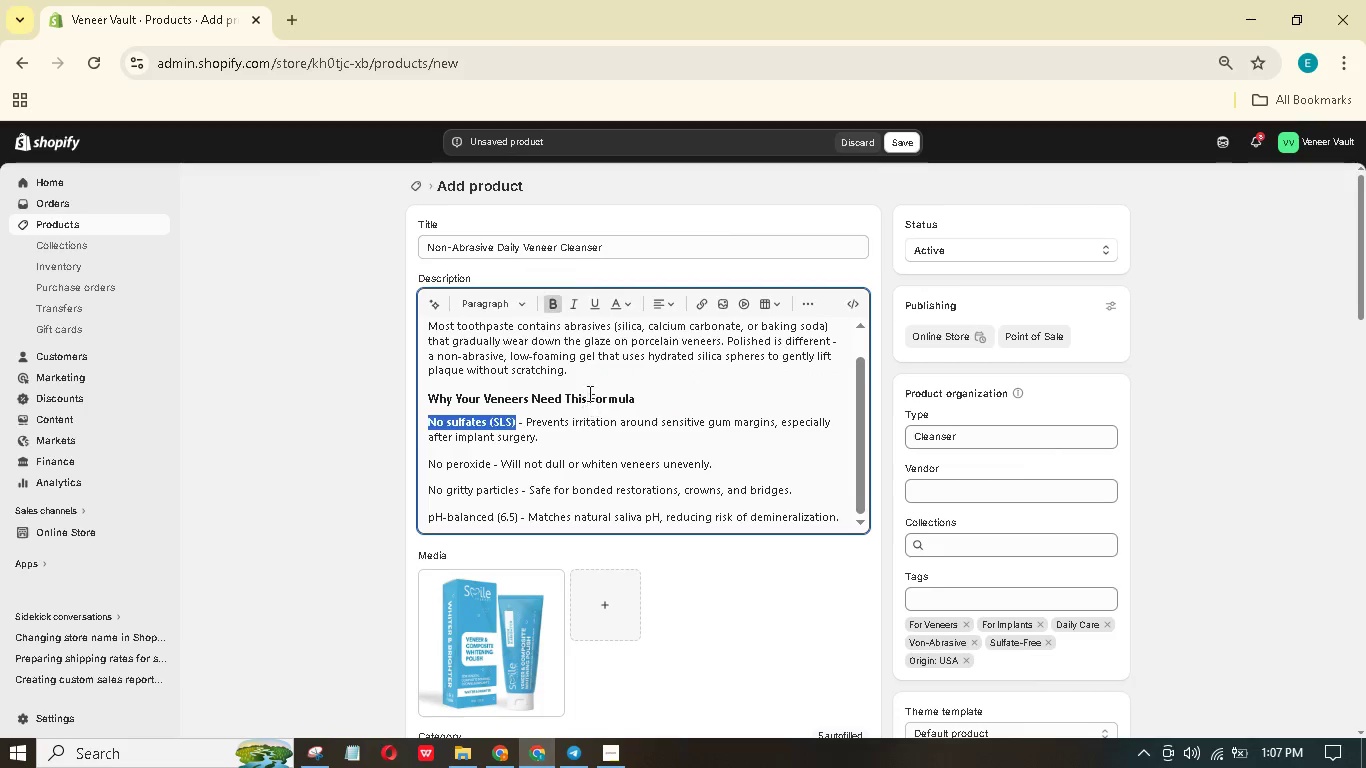 
scroll: coordinate [588, 393], scroll_direction: down, amount: 1.0
 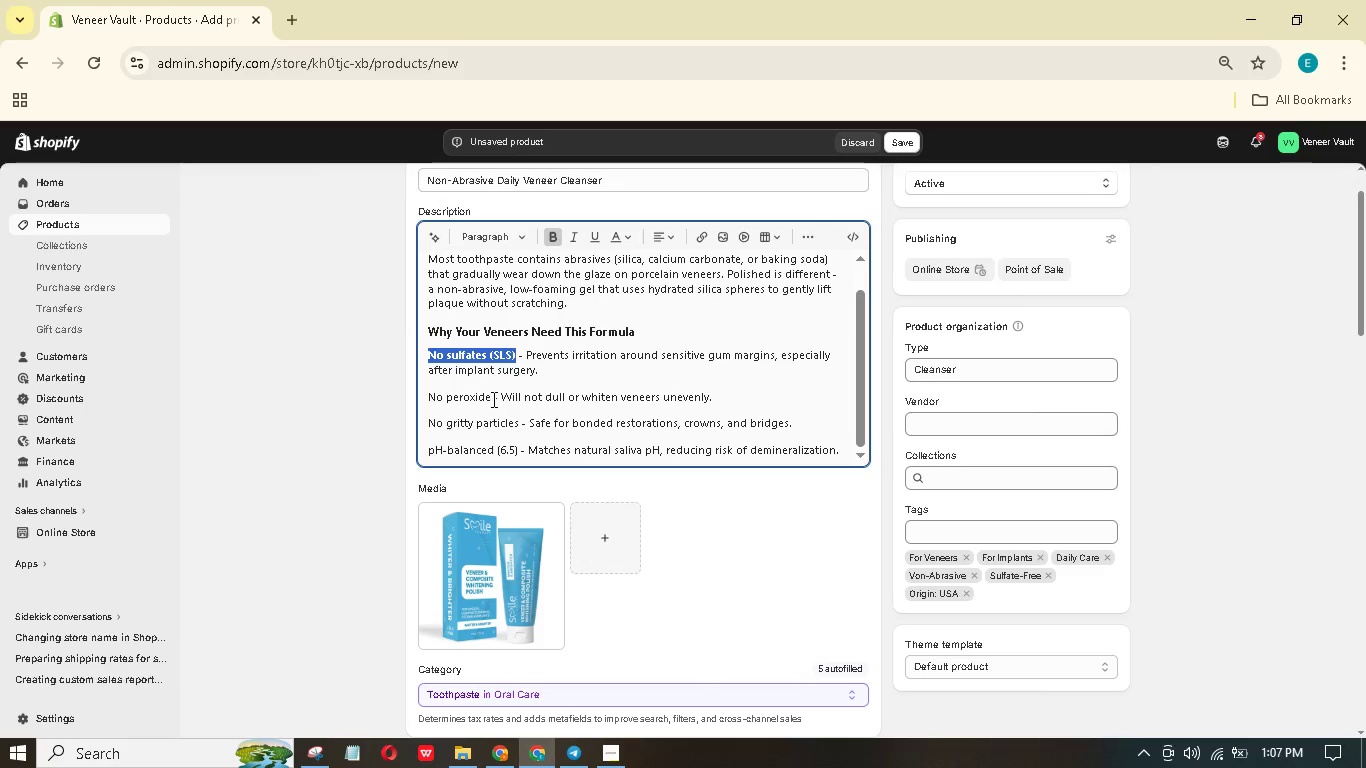 
left_click_drag(start_coordinate=[491, 399], to_coordinate=[393, 384])
 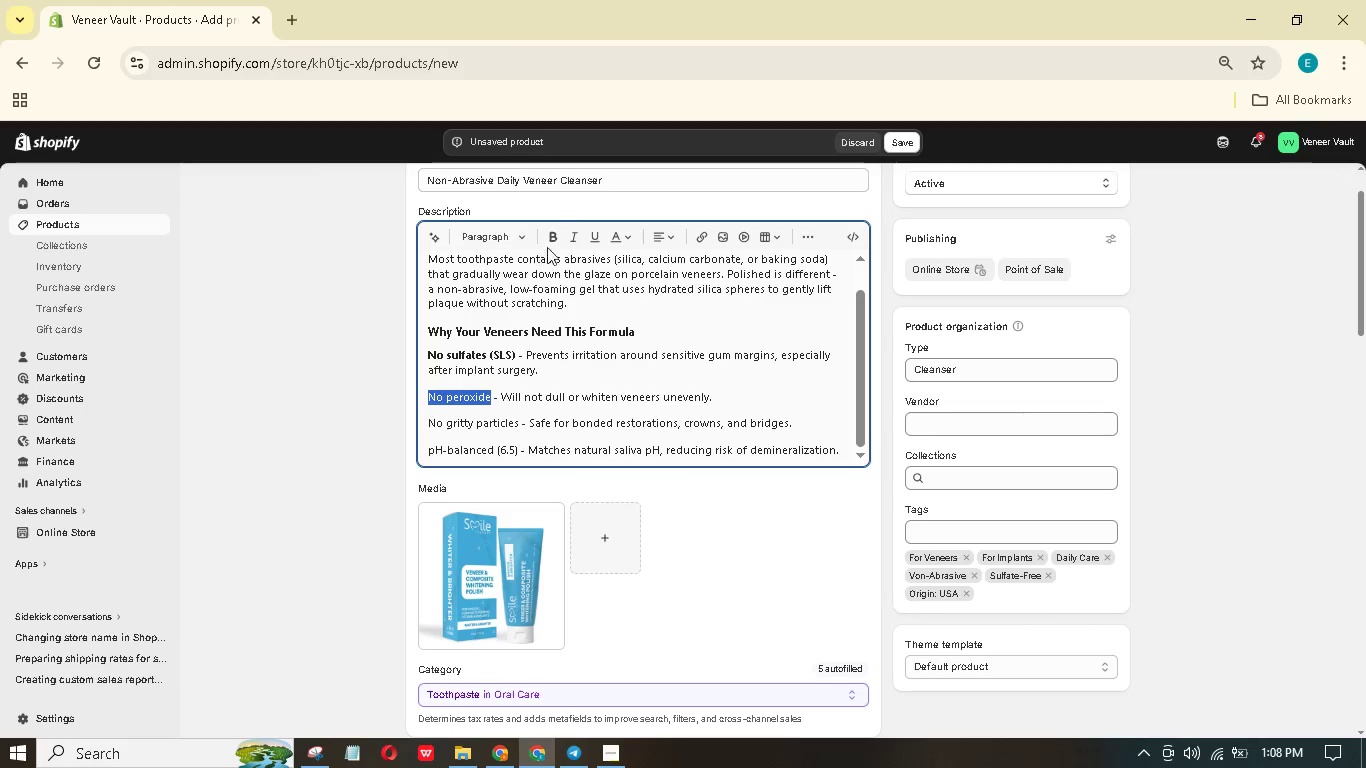 
left_click([549, 241])
 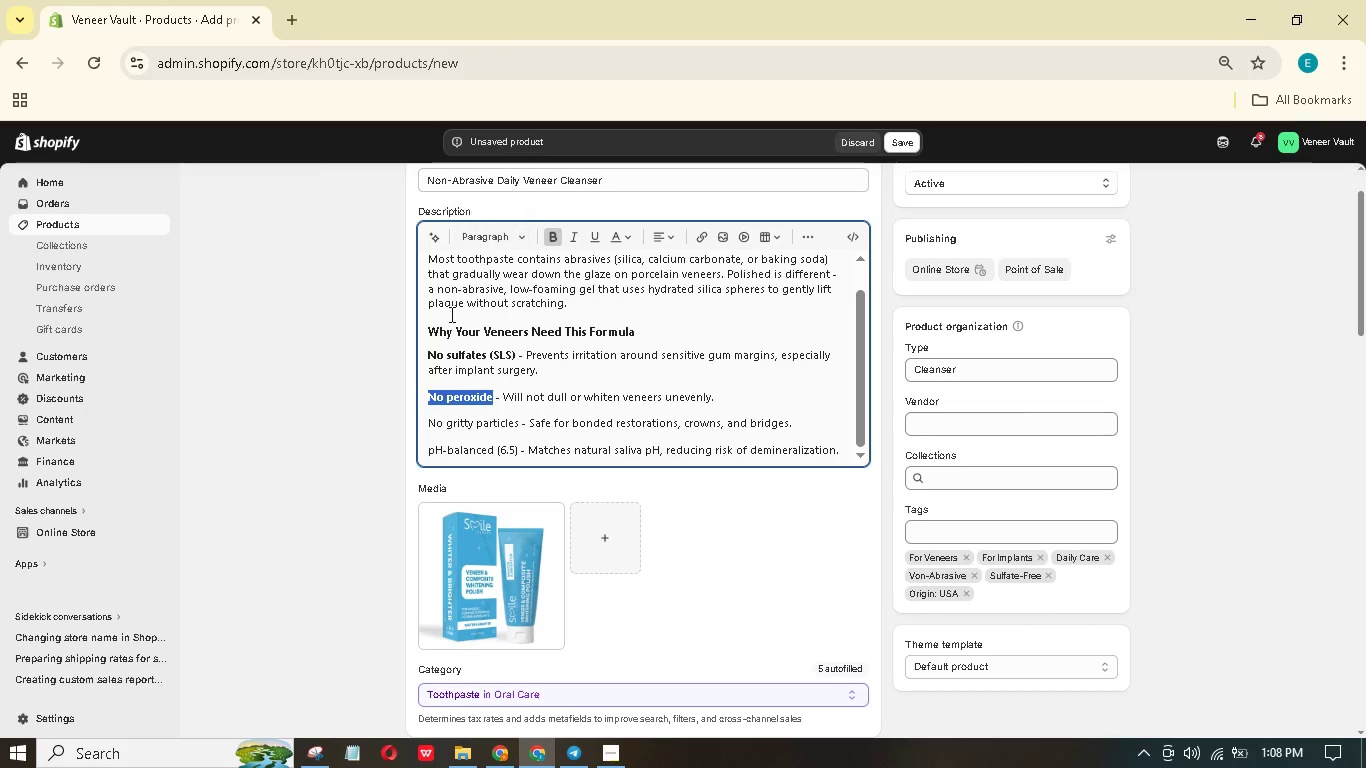 
wait(5.95)
 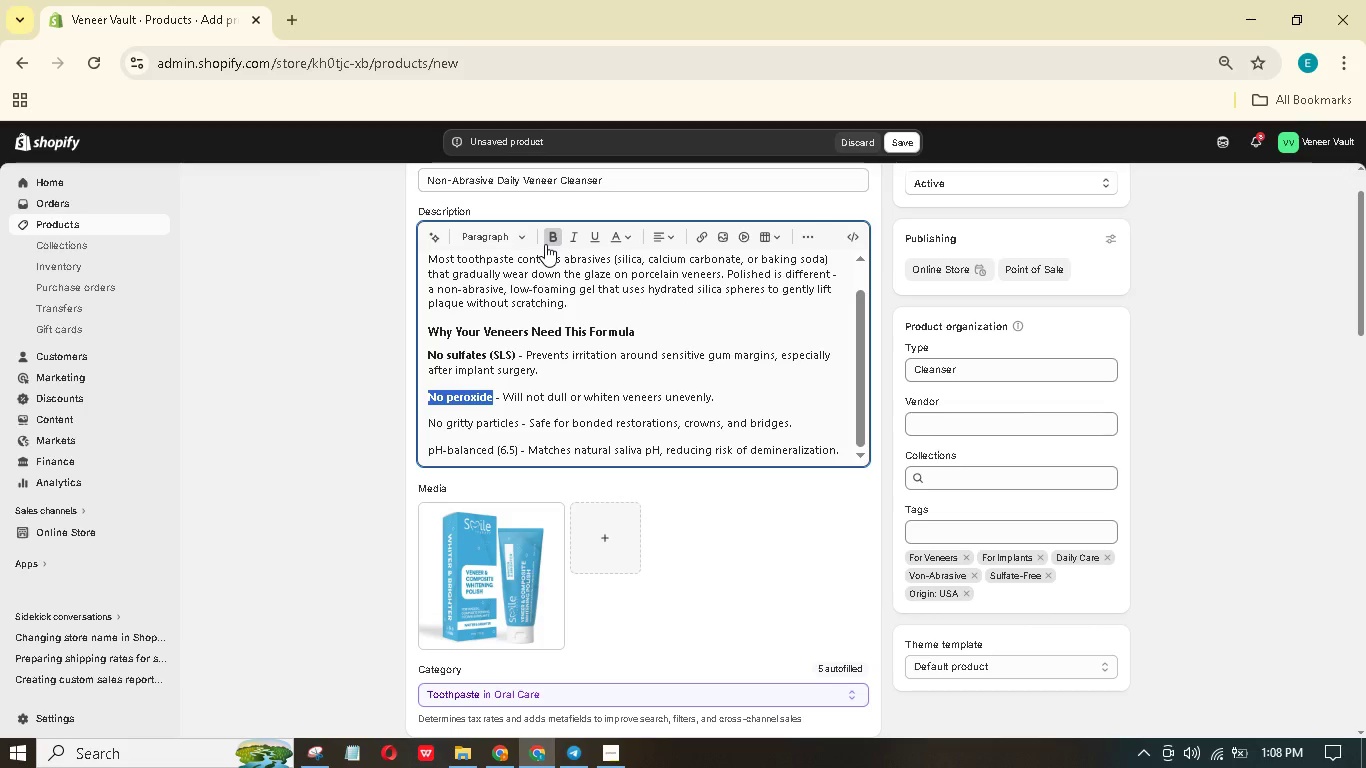 
left_click_drag(start_coordinate=[520, 418], to_coordinate=[416, 405])
 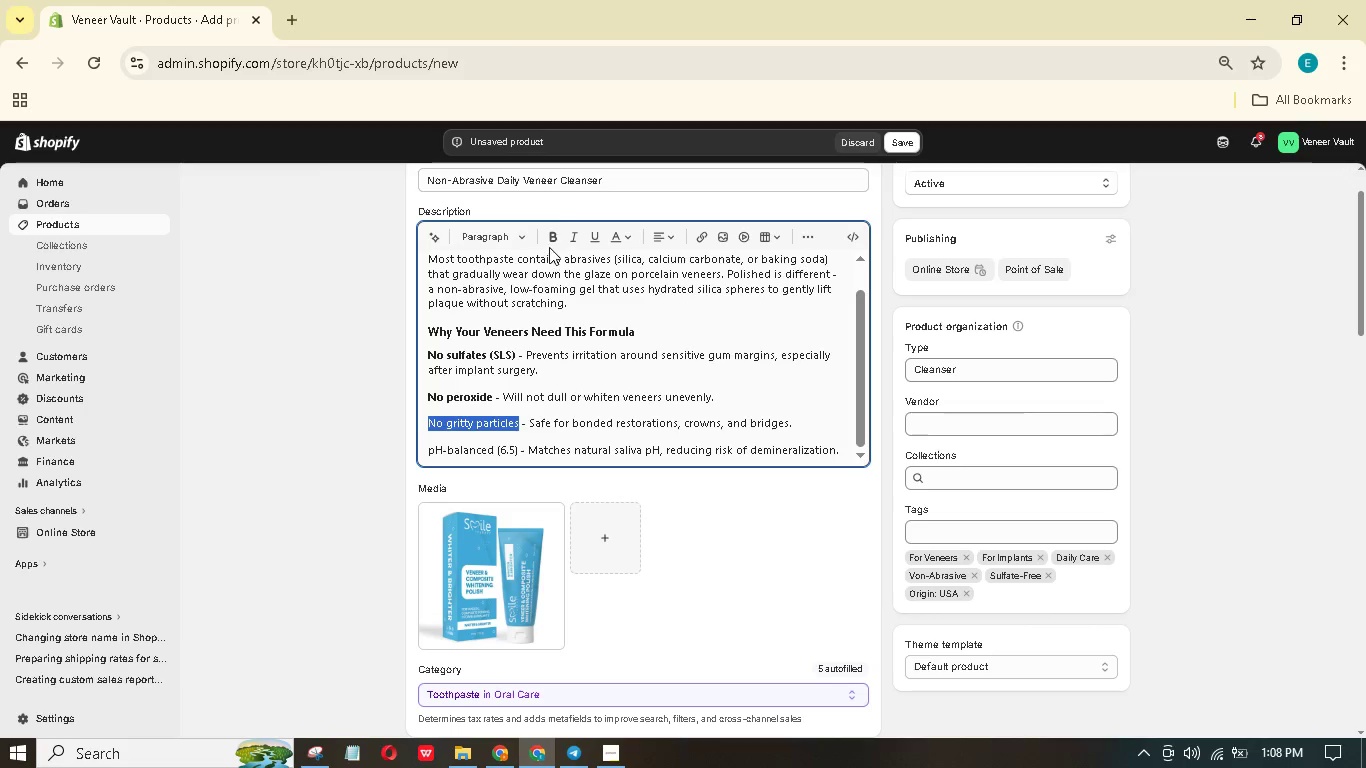 
left_click([551, 237])
 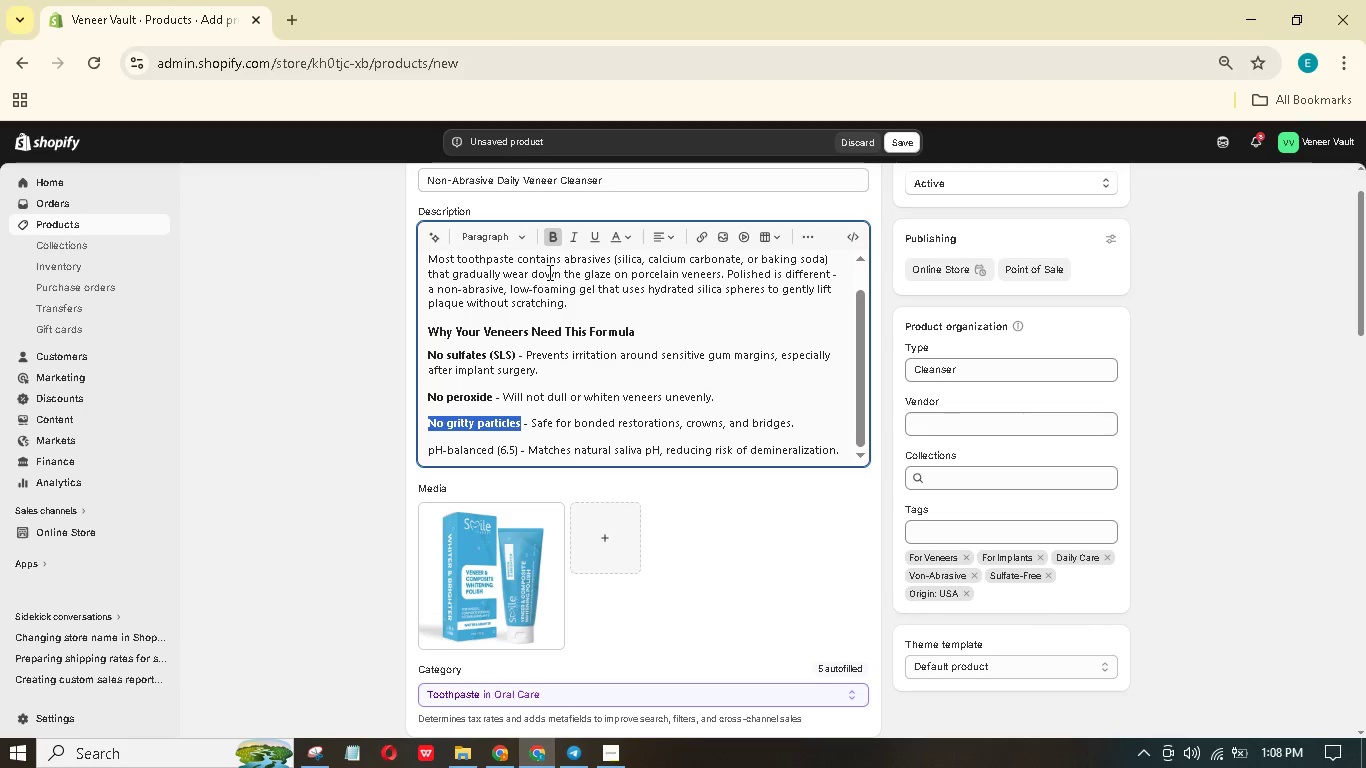 
scroll: coordinate [549, 273], scroll_direction: down, amount: 1.0
 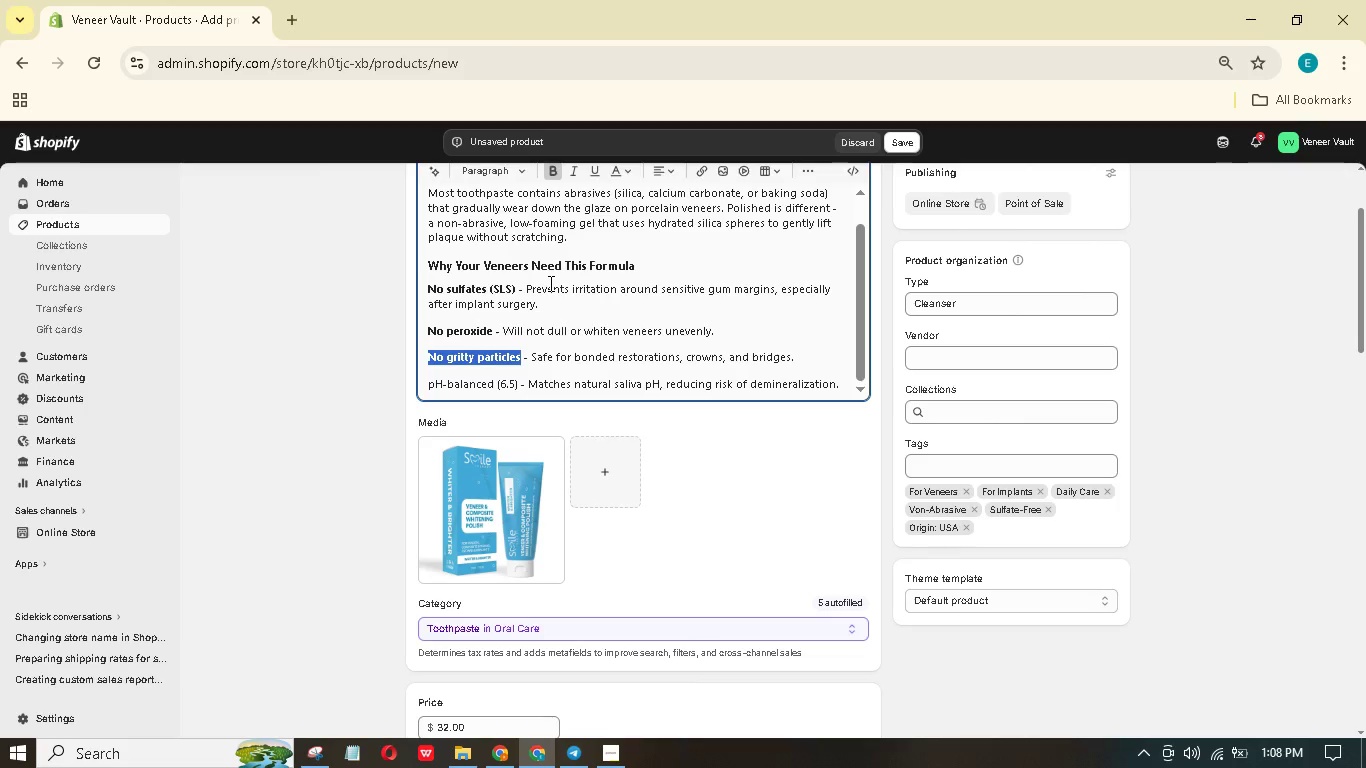 
wait(25.27)
 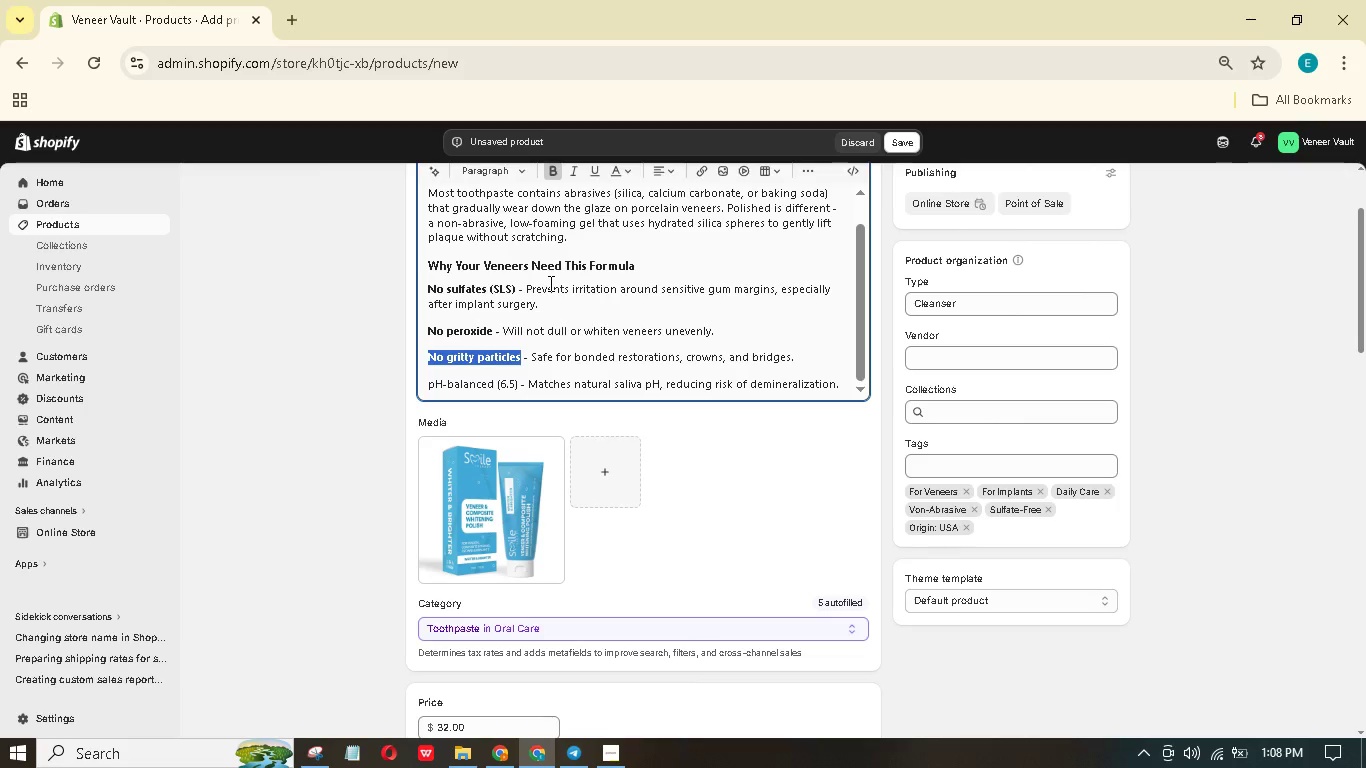 
left_click_drag(start_coordinate=[518, 384], to_coordinate=[425, 379])
 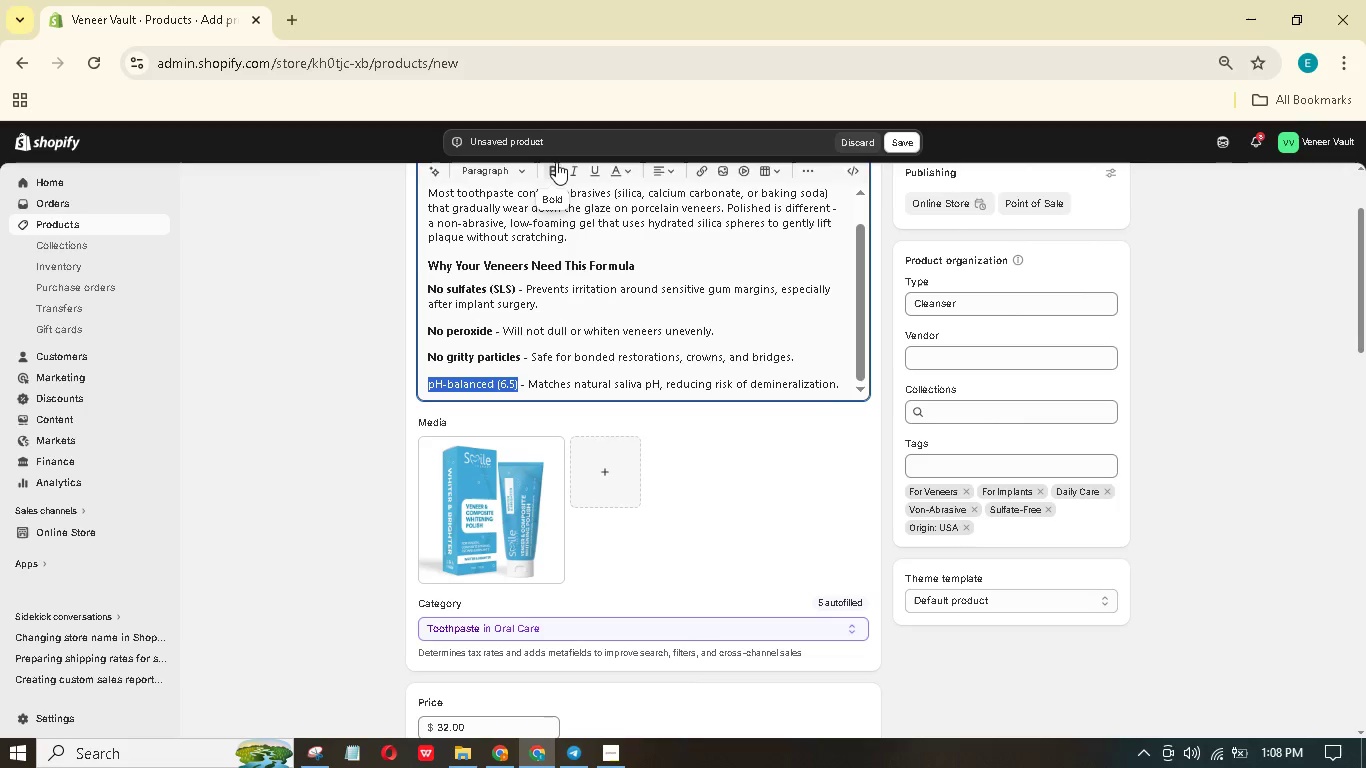 
left_click([555, 162])
 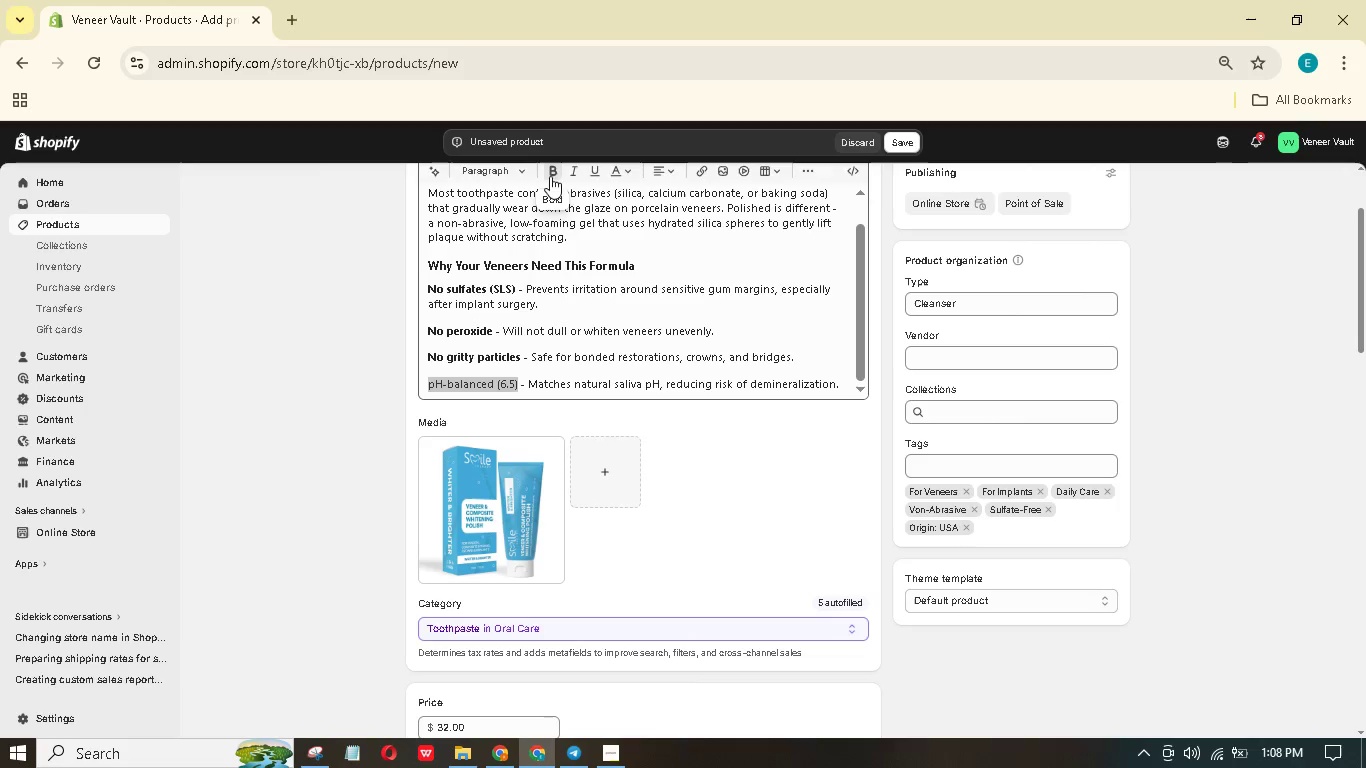 
scroll: coordinate [547, 310], scroll_direction: down, amount: 2.0
 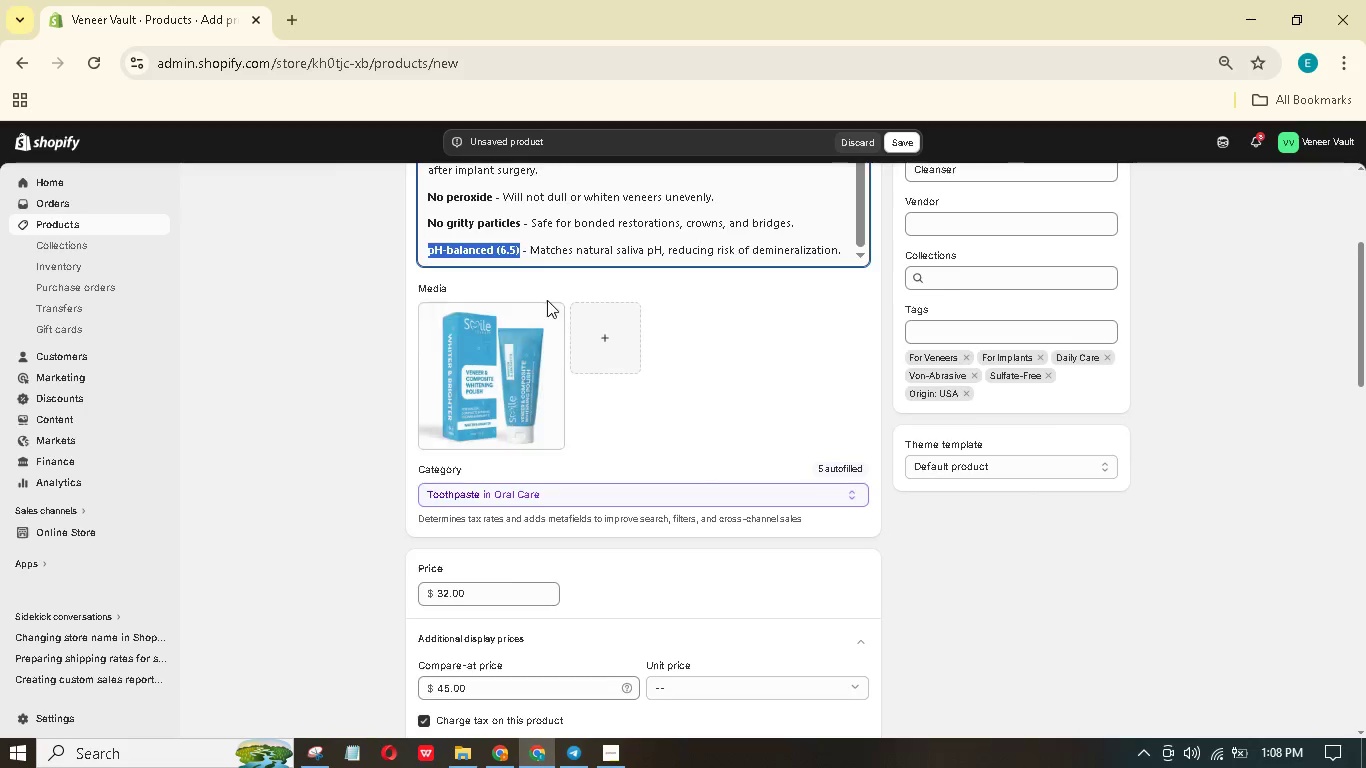 
scroll: coordinate [547, 300], scroll_direction: up, amount: 2.0
 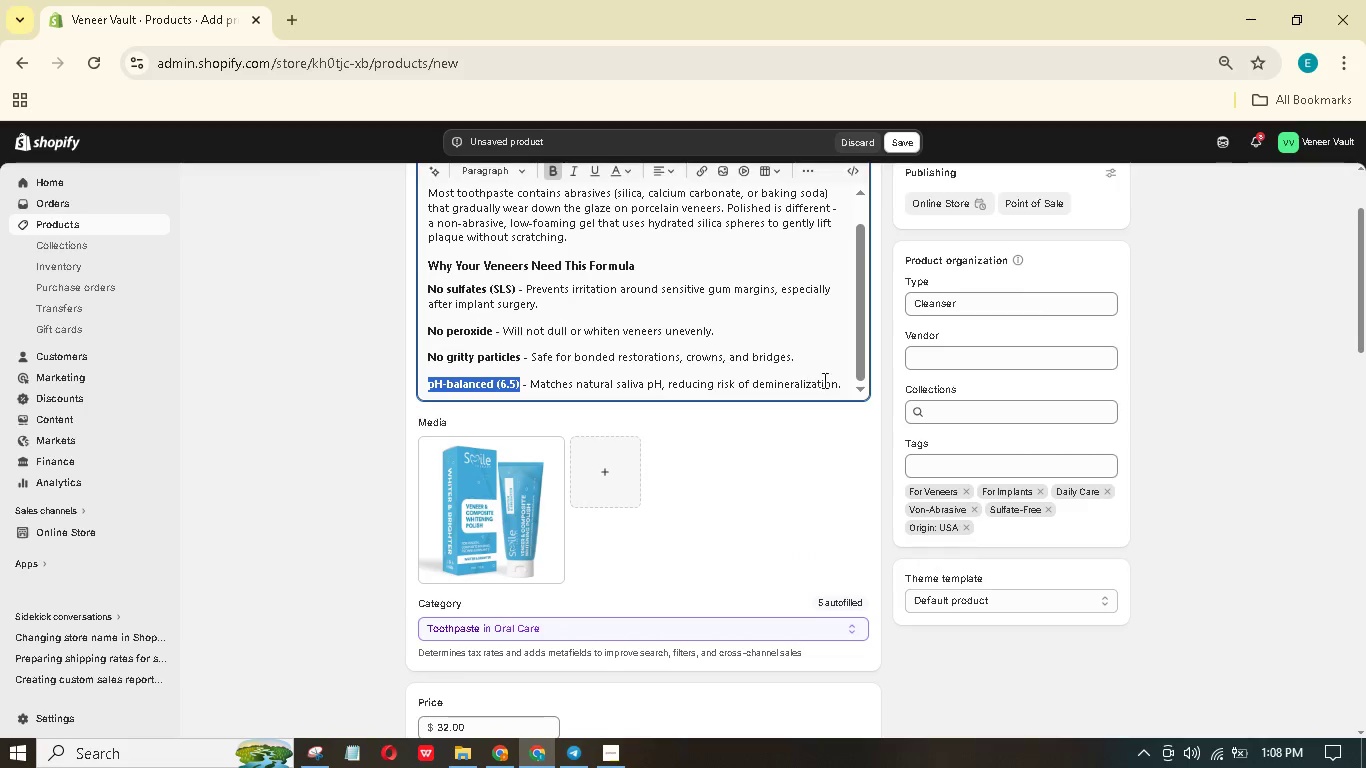 
left_click_drag(start_coordinate=[843, 385], to_coordinate=[405, 296])
 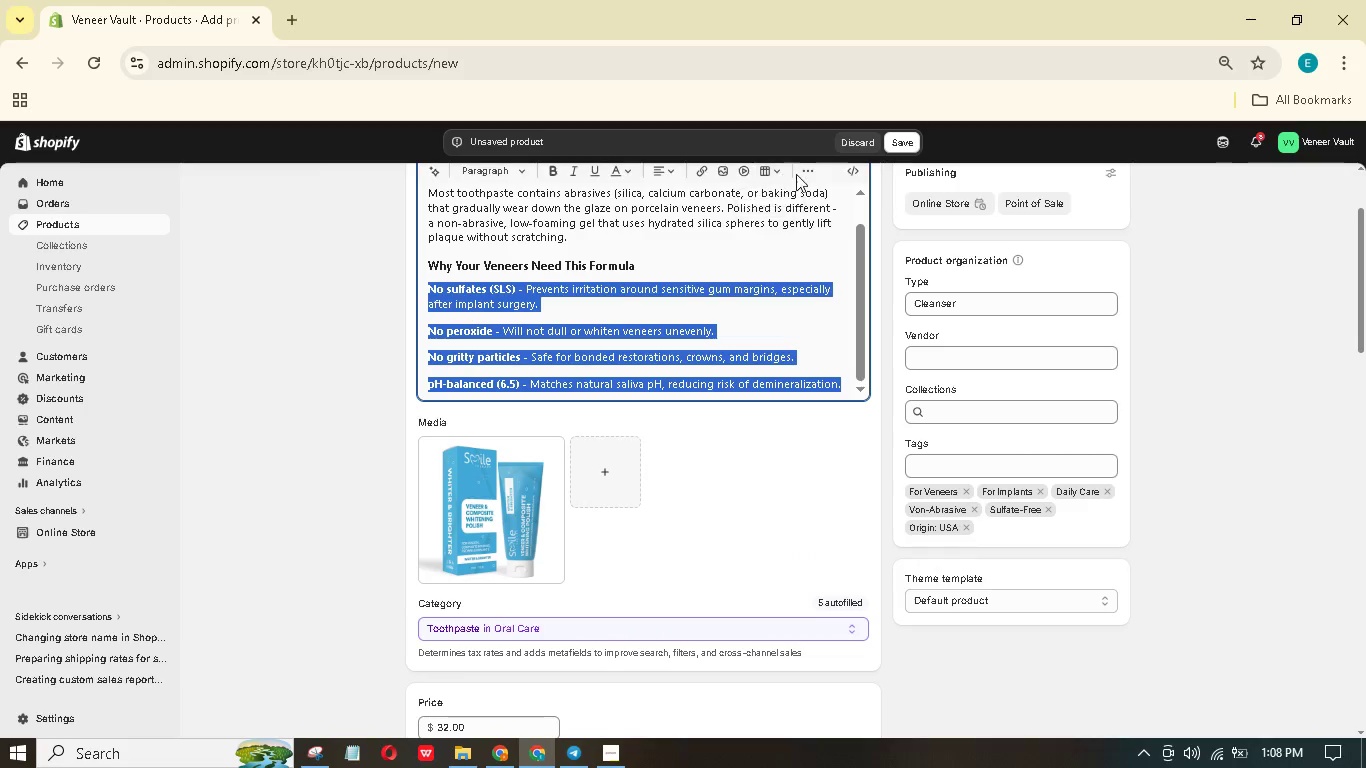 
left_click([799, 173])
 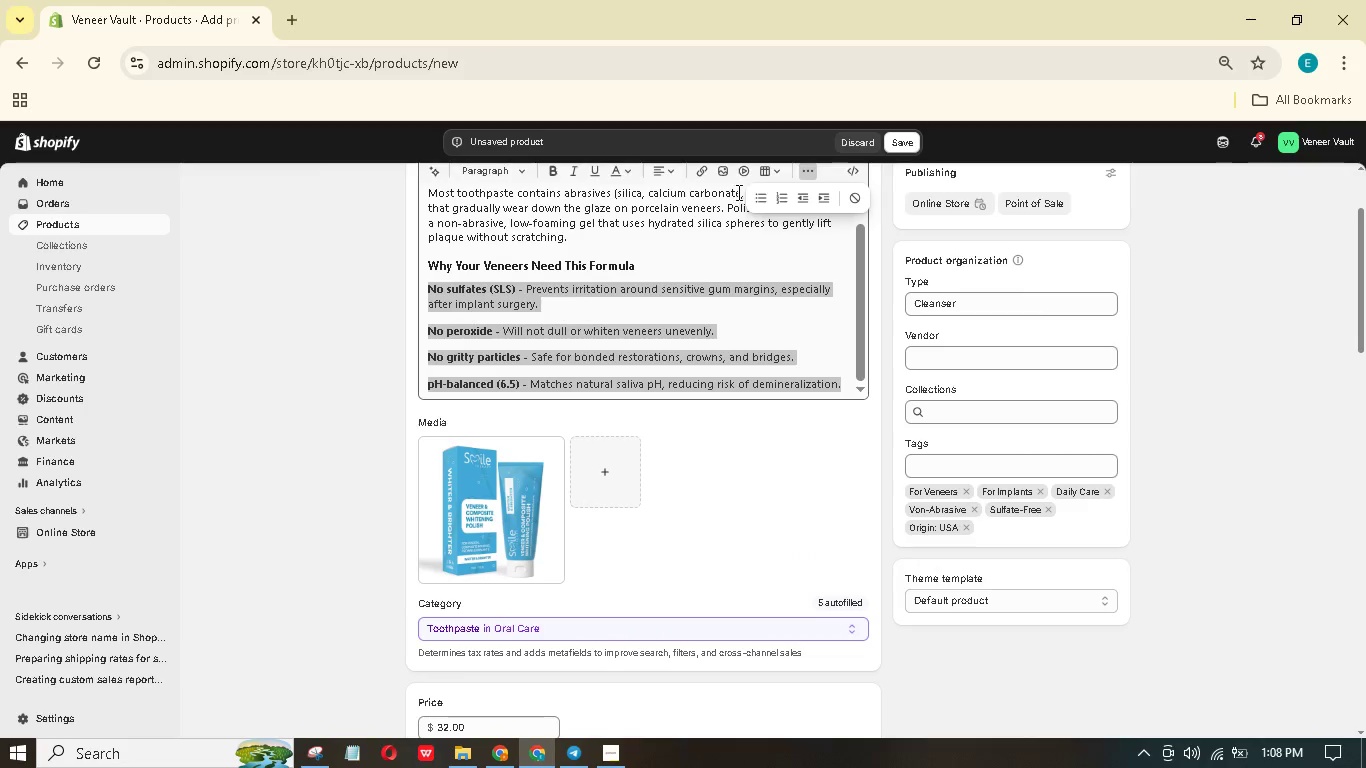 
left_click([750, 197])
 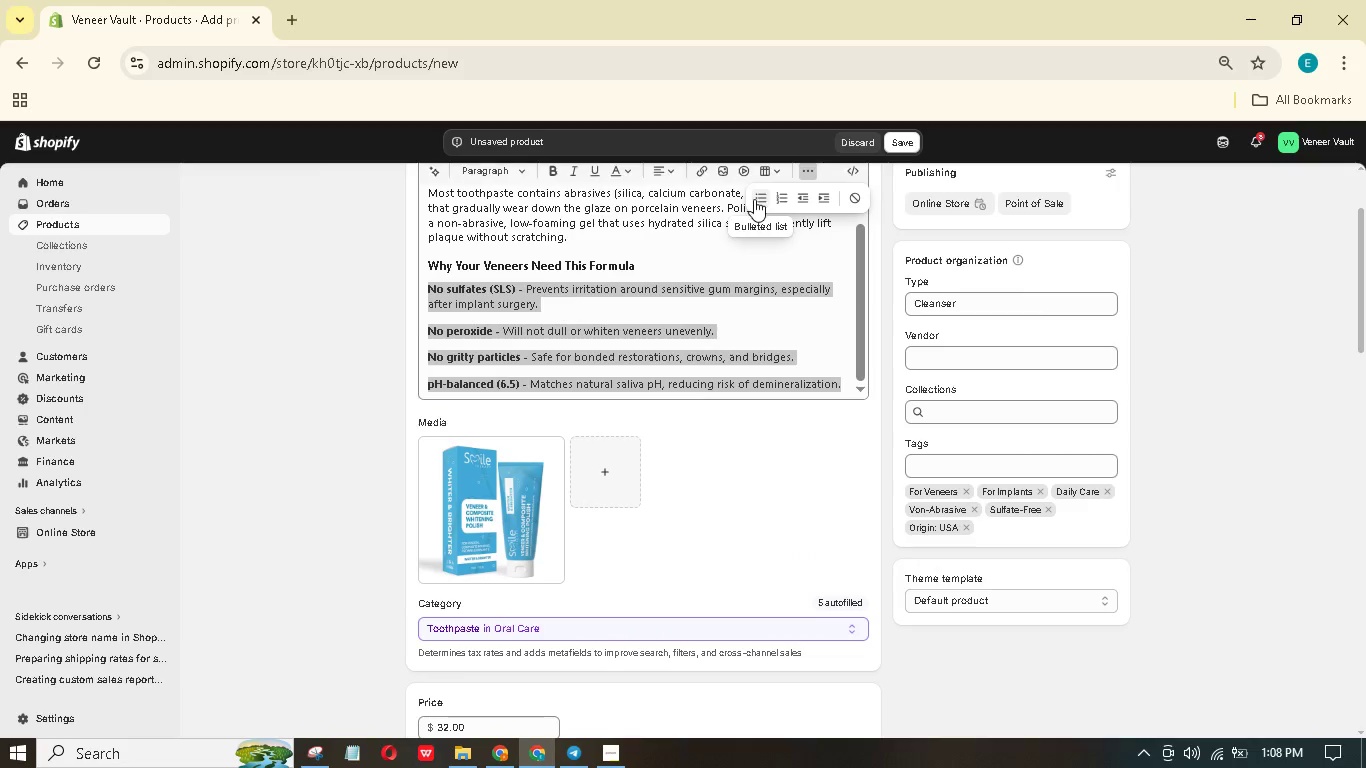 
left_click([754, 199])
 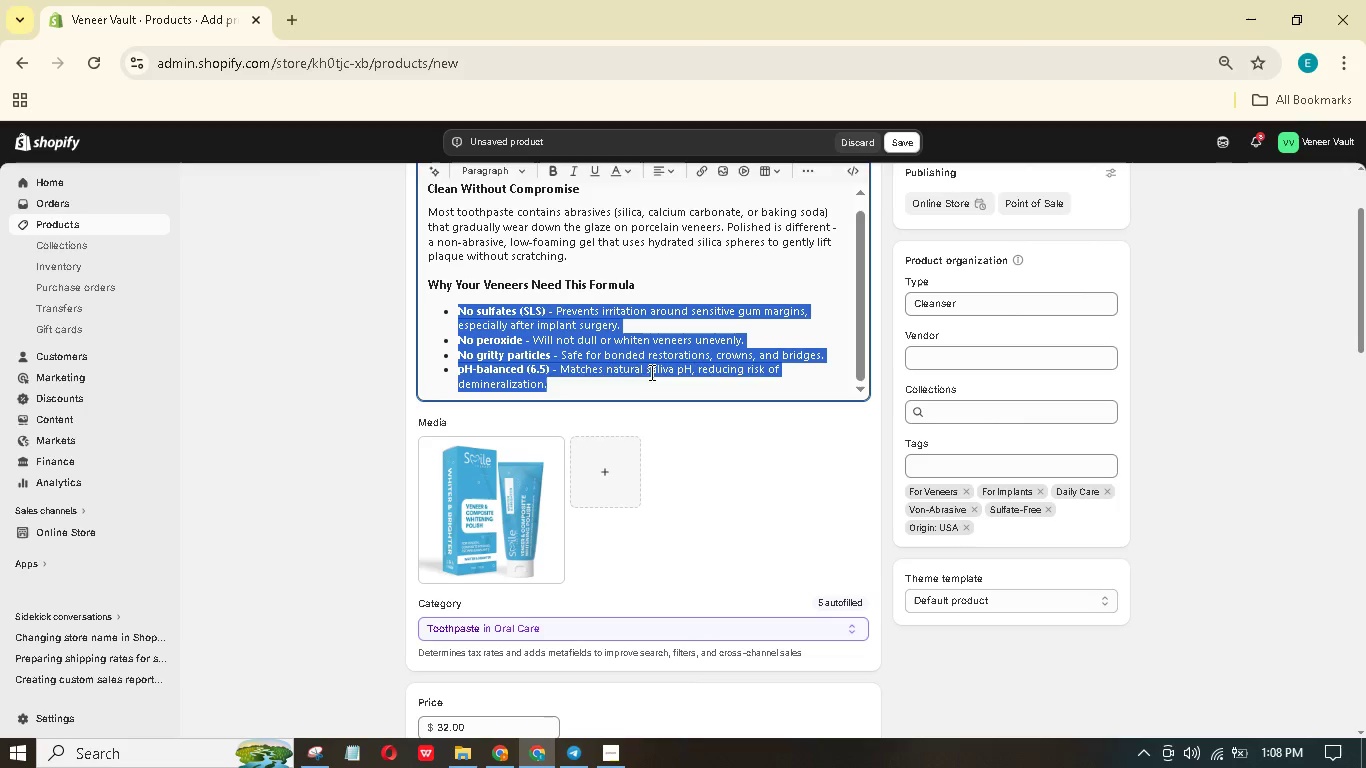 
left_click([627, 406])
 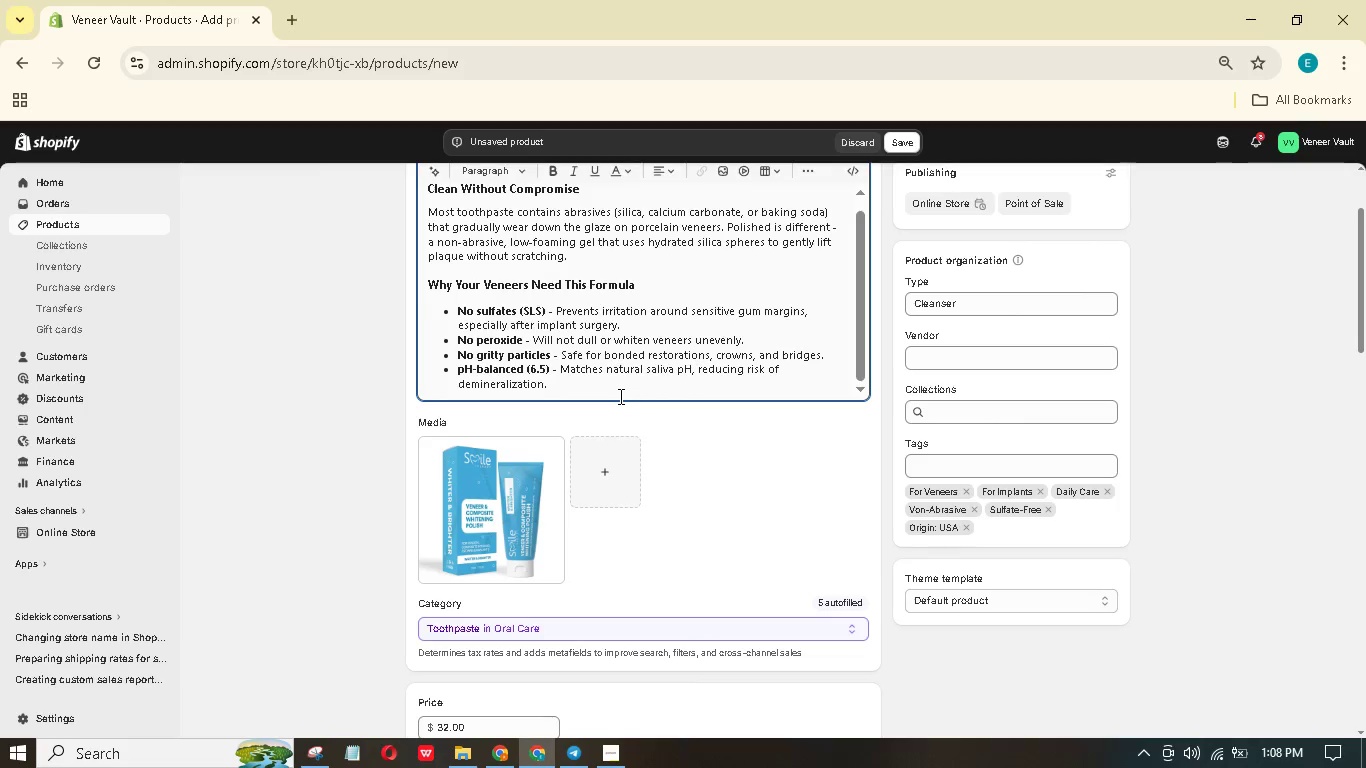 
wait(10.61)
 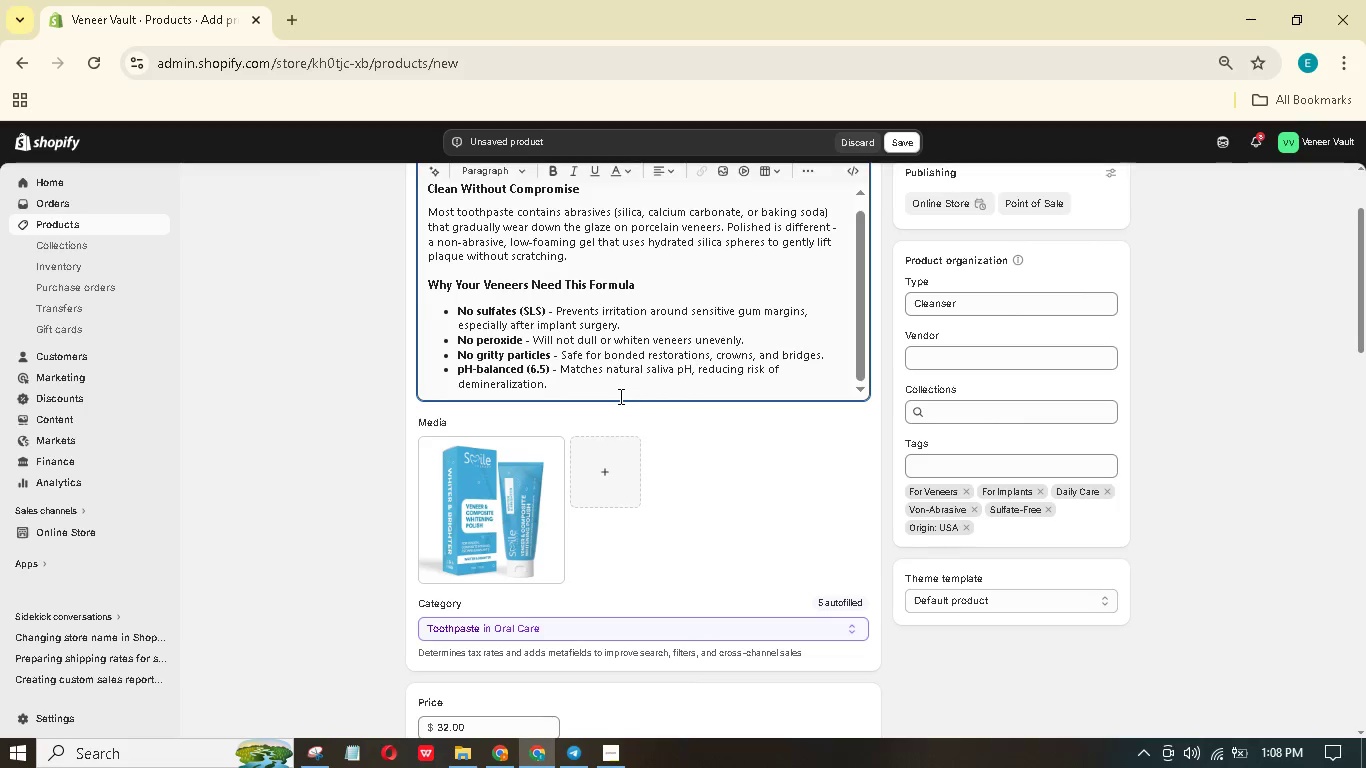 
key(Enter)
 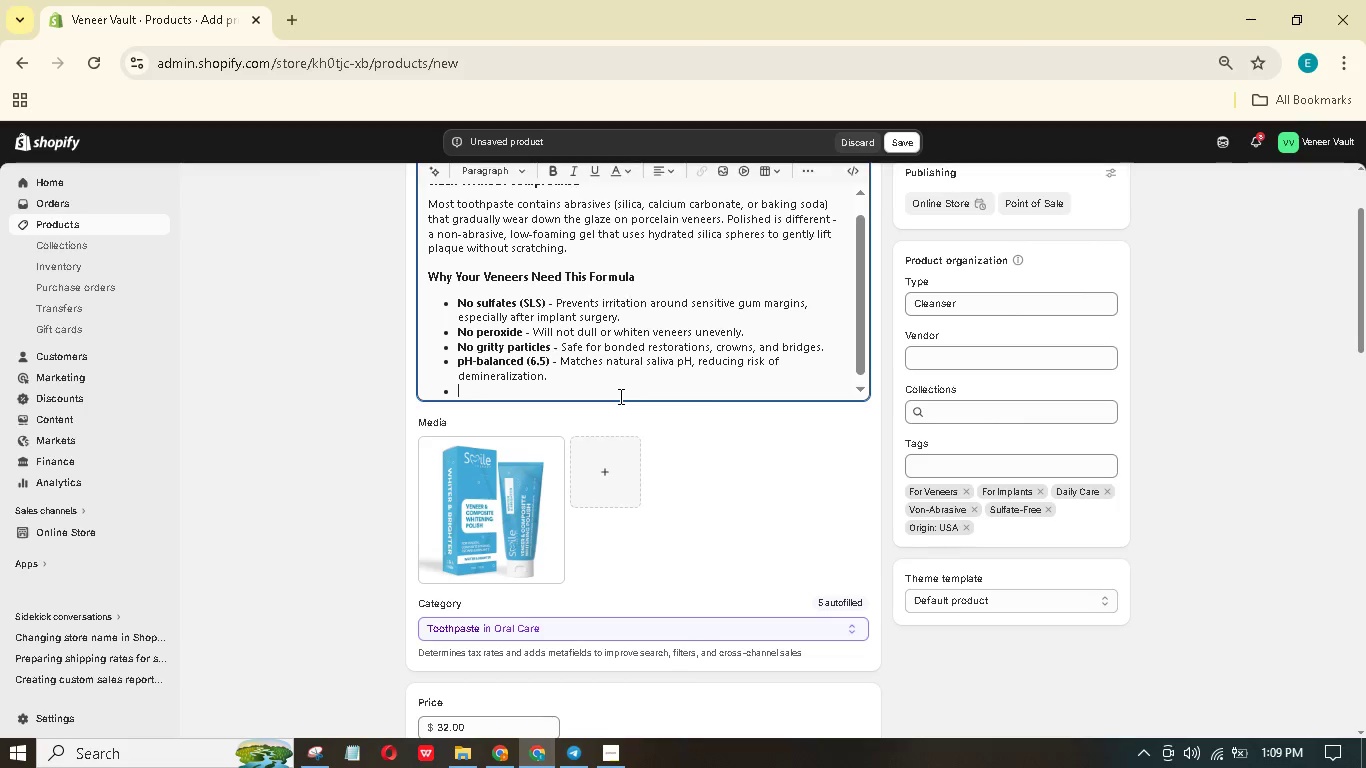 
key(Enter)
 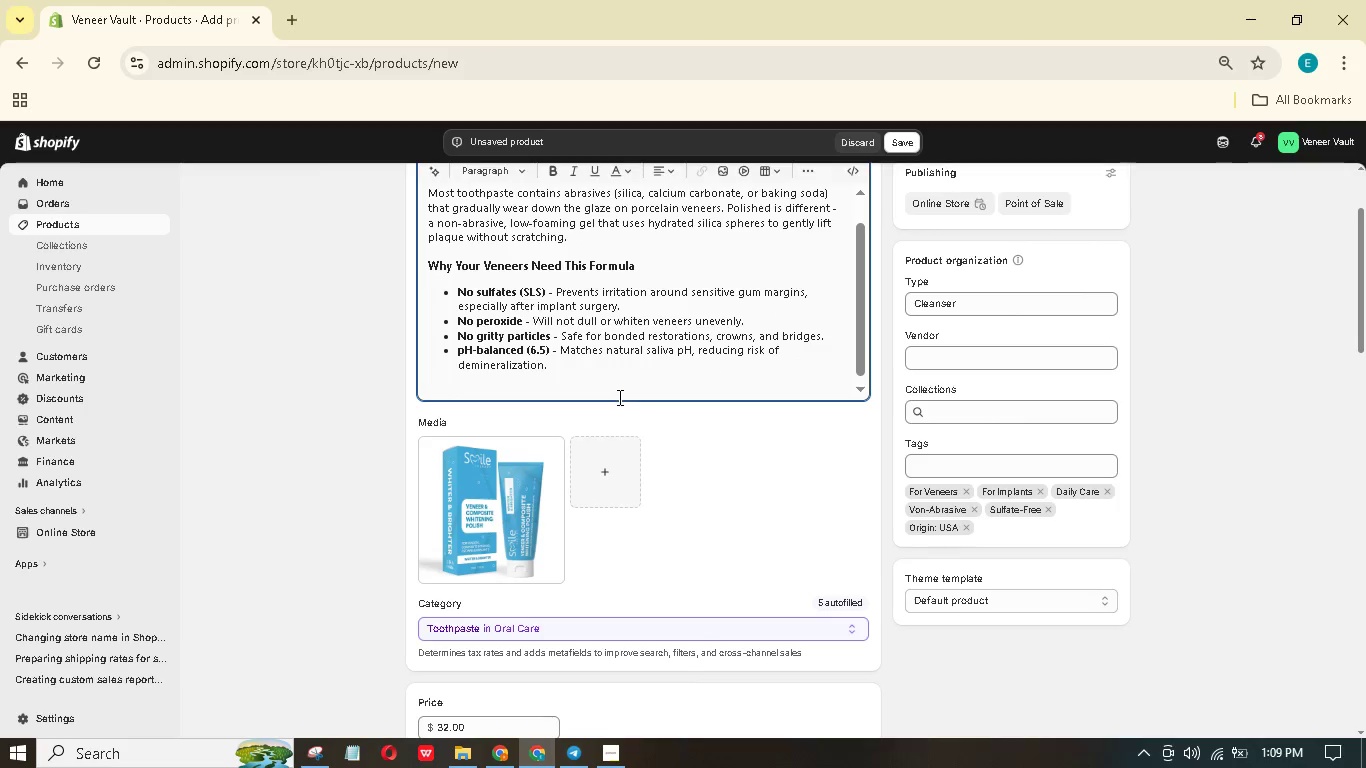 
type(What)
 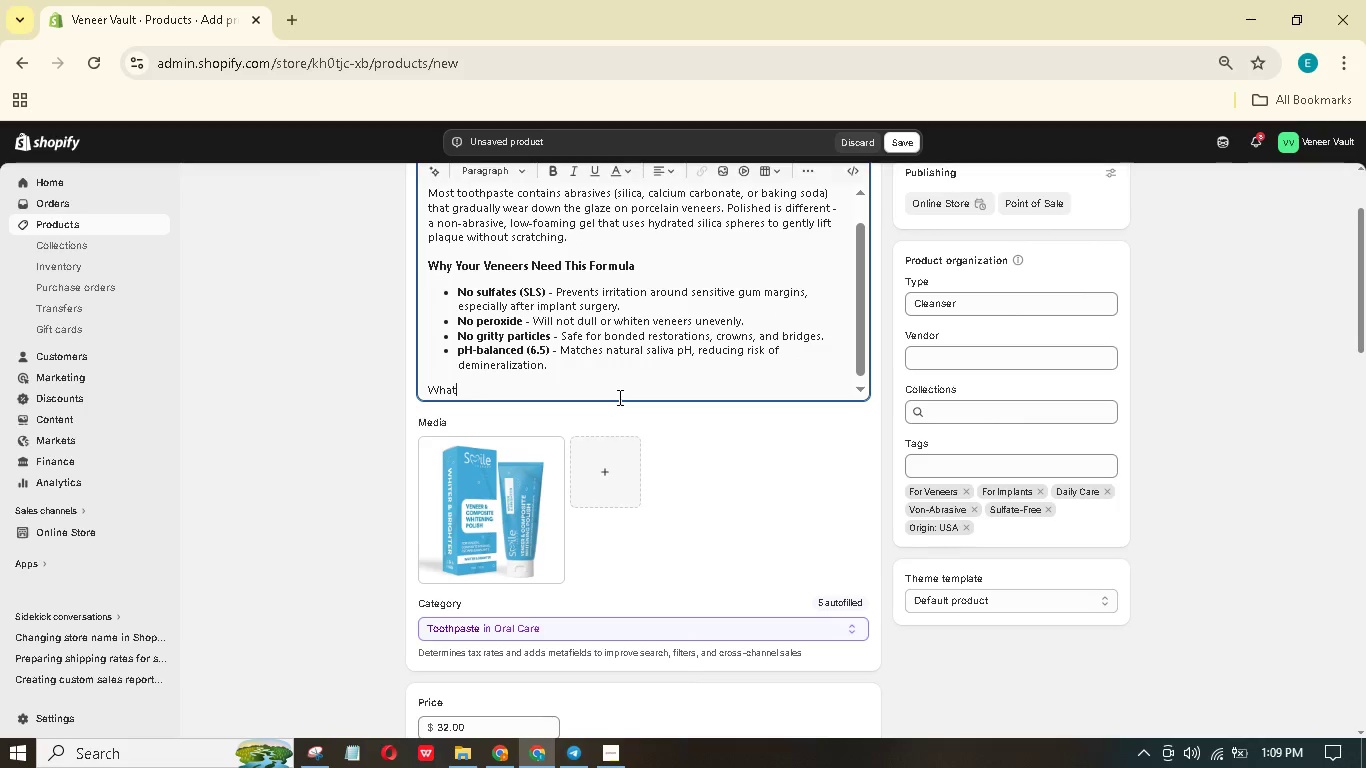 
wait(6.11)
 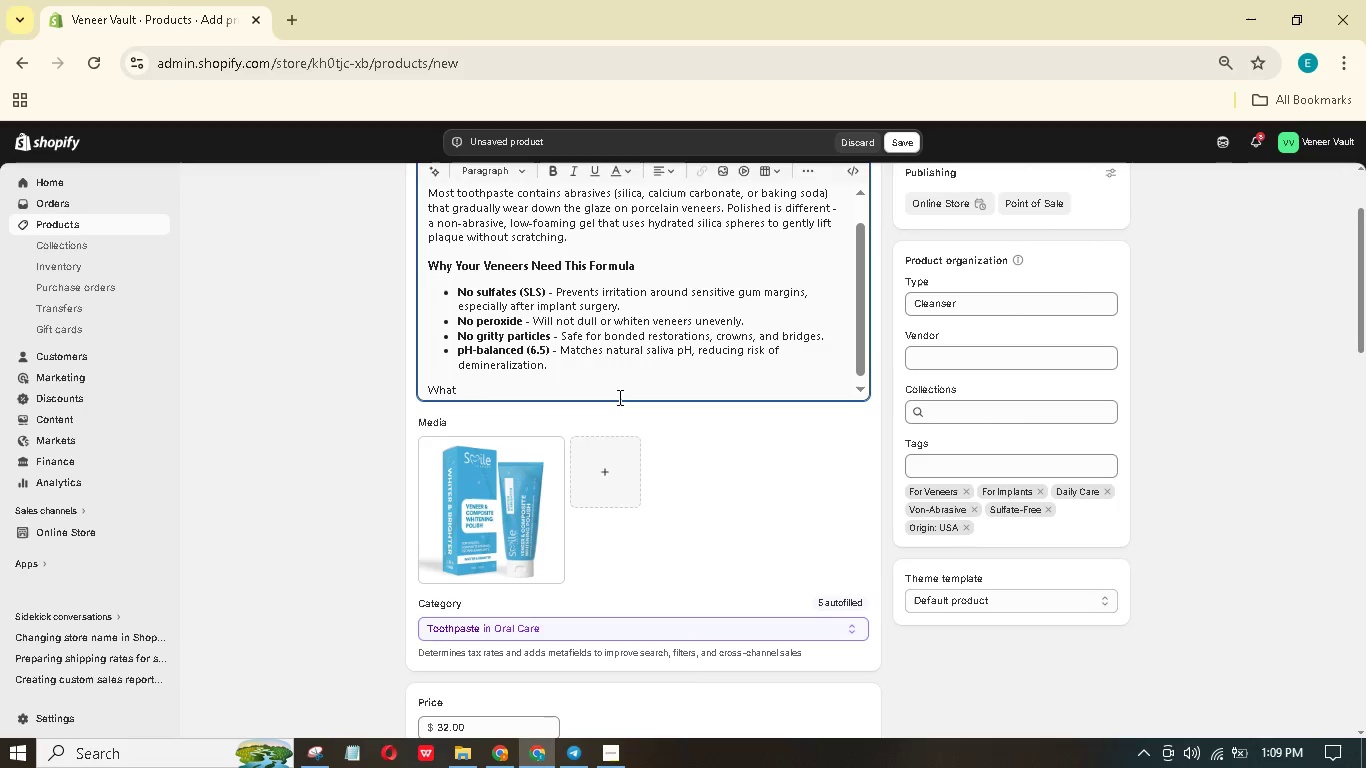 
type('s Inside the bottle)
 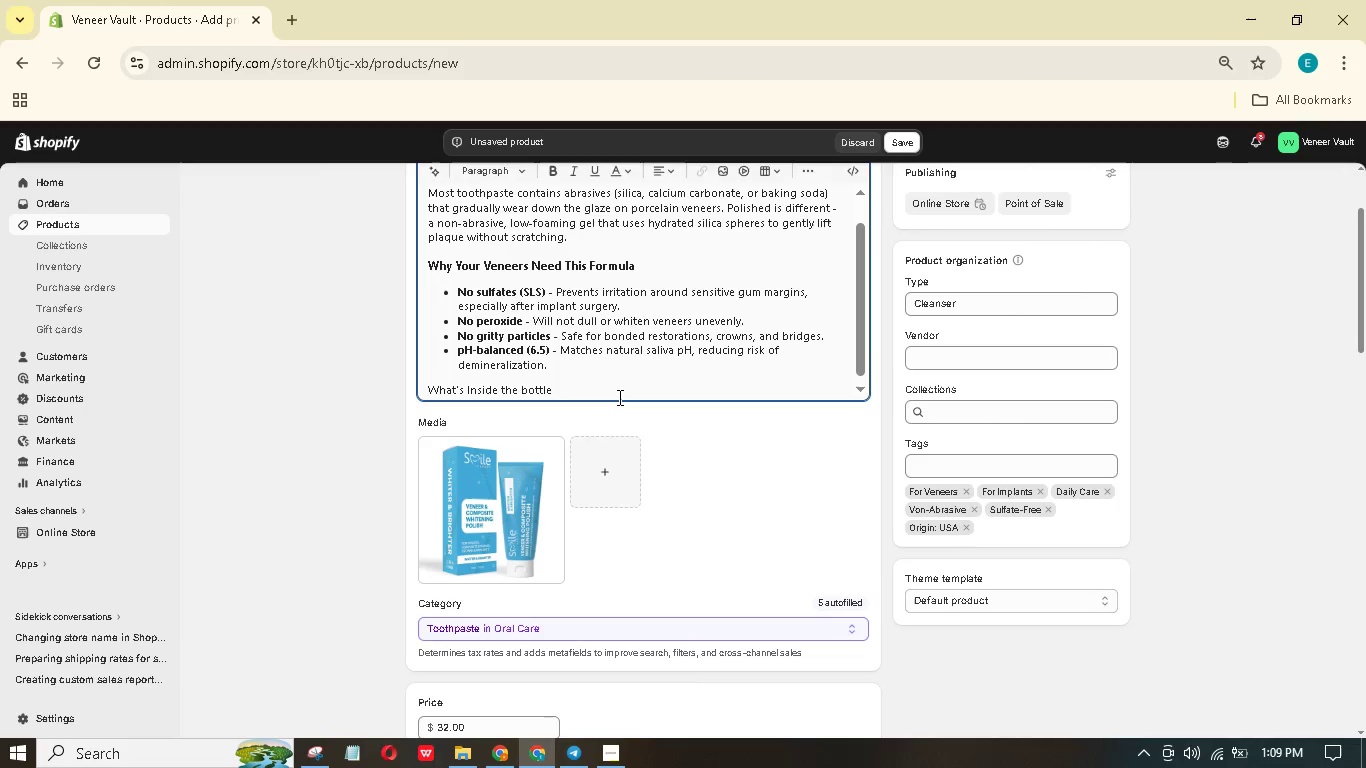 
key(Enter)
 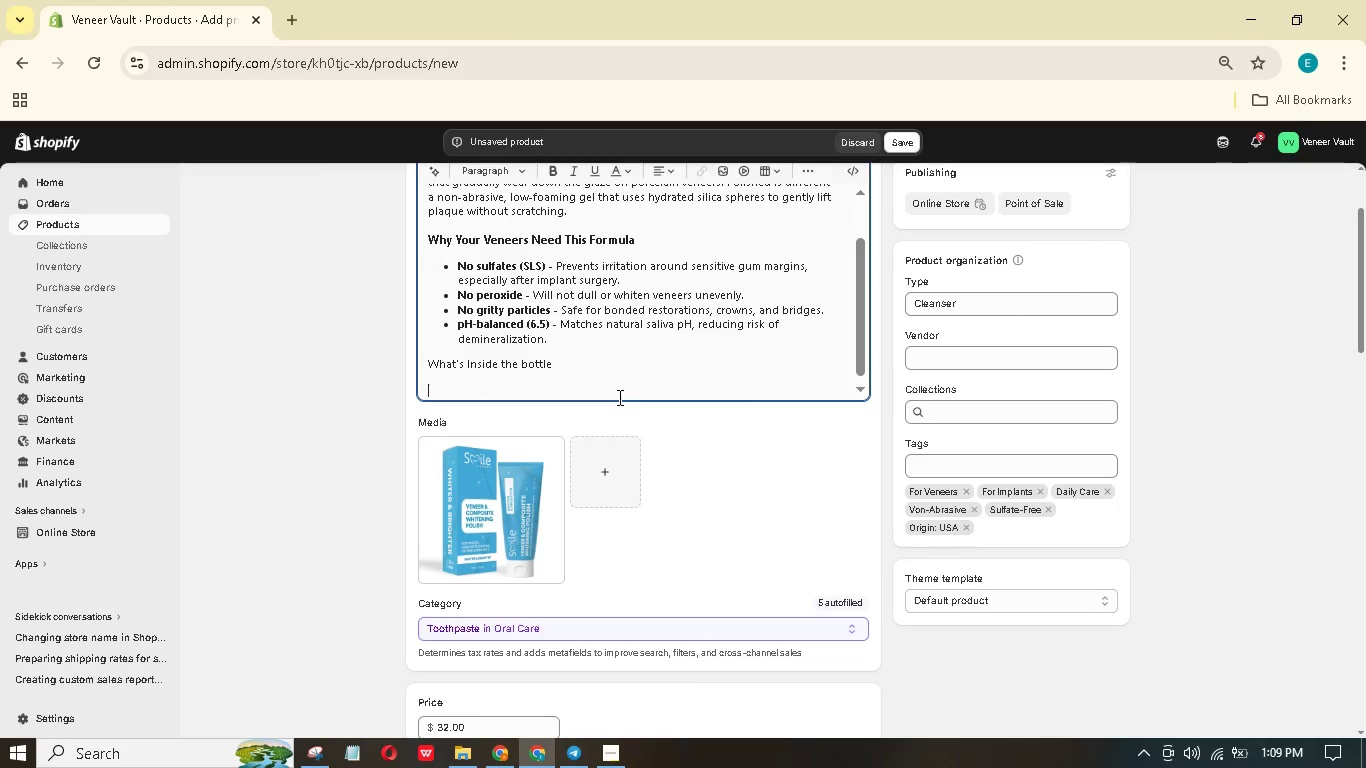 
type(Hydrted silica - Mild, non-crtching brasive tht polishes nturateeth nd a)
key(Backspace)
type(rtortin.)
 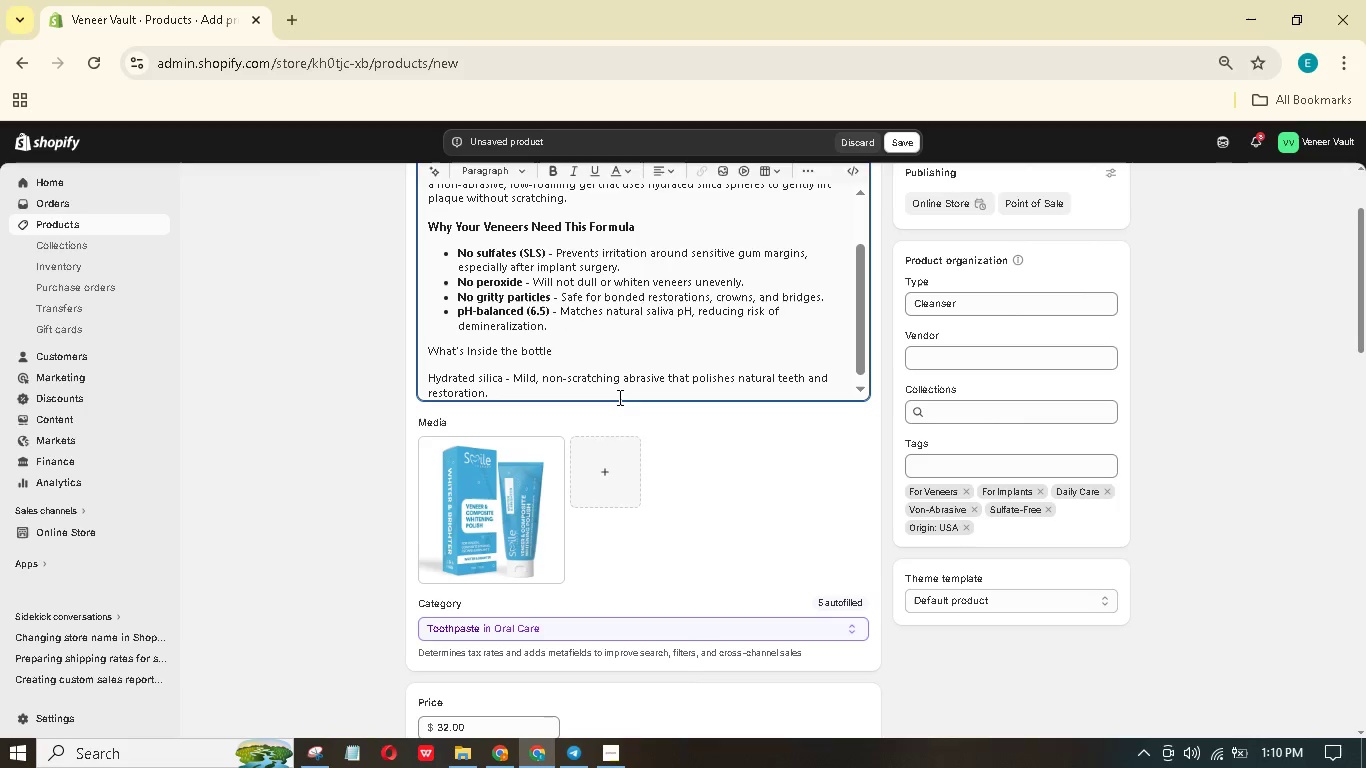 
key(Enter)
 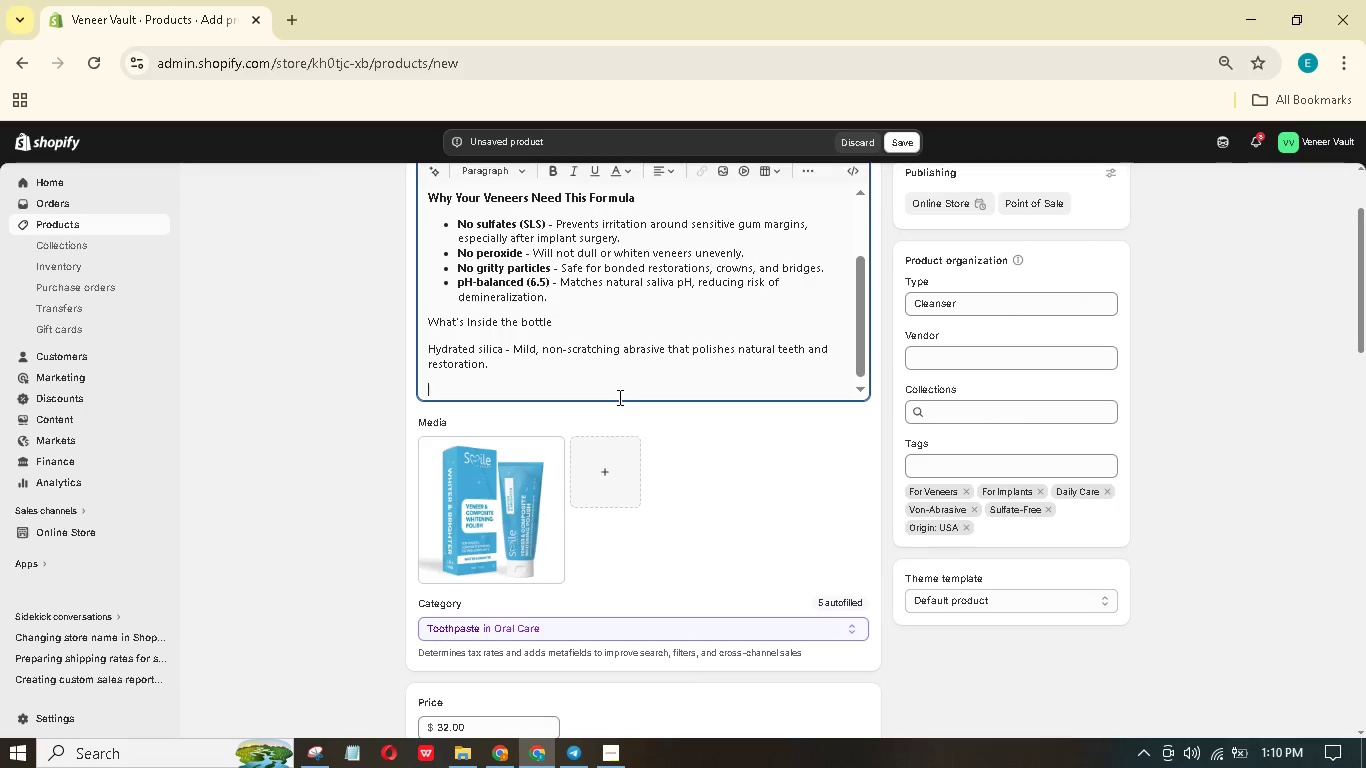 
type(Xylitol - )
 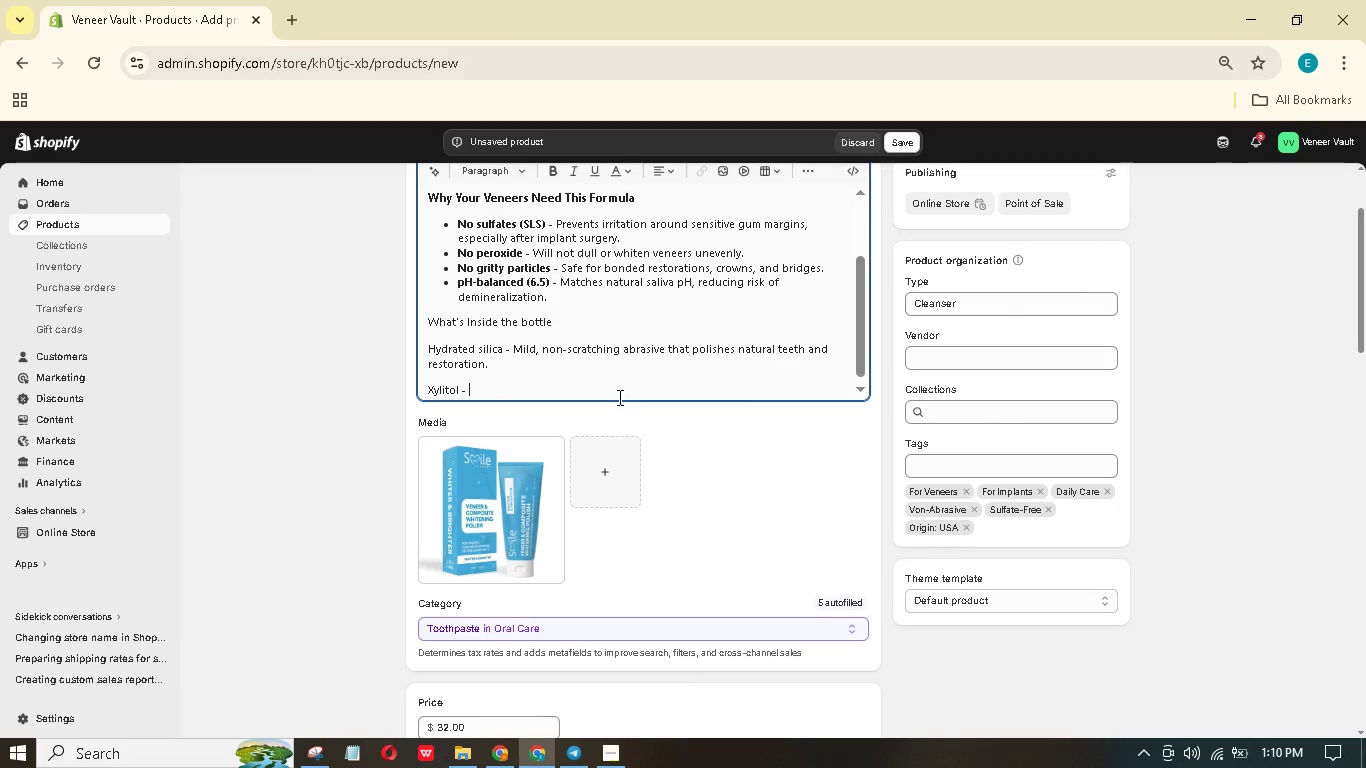 
type(Natural sweetnr tht inhibits plaue bcteria.)
 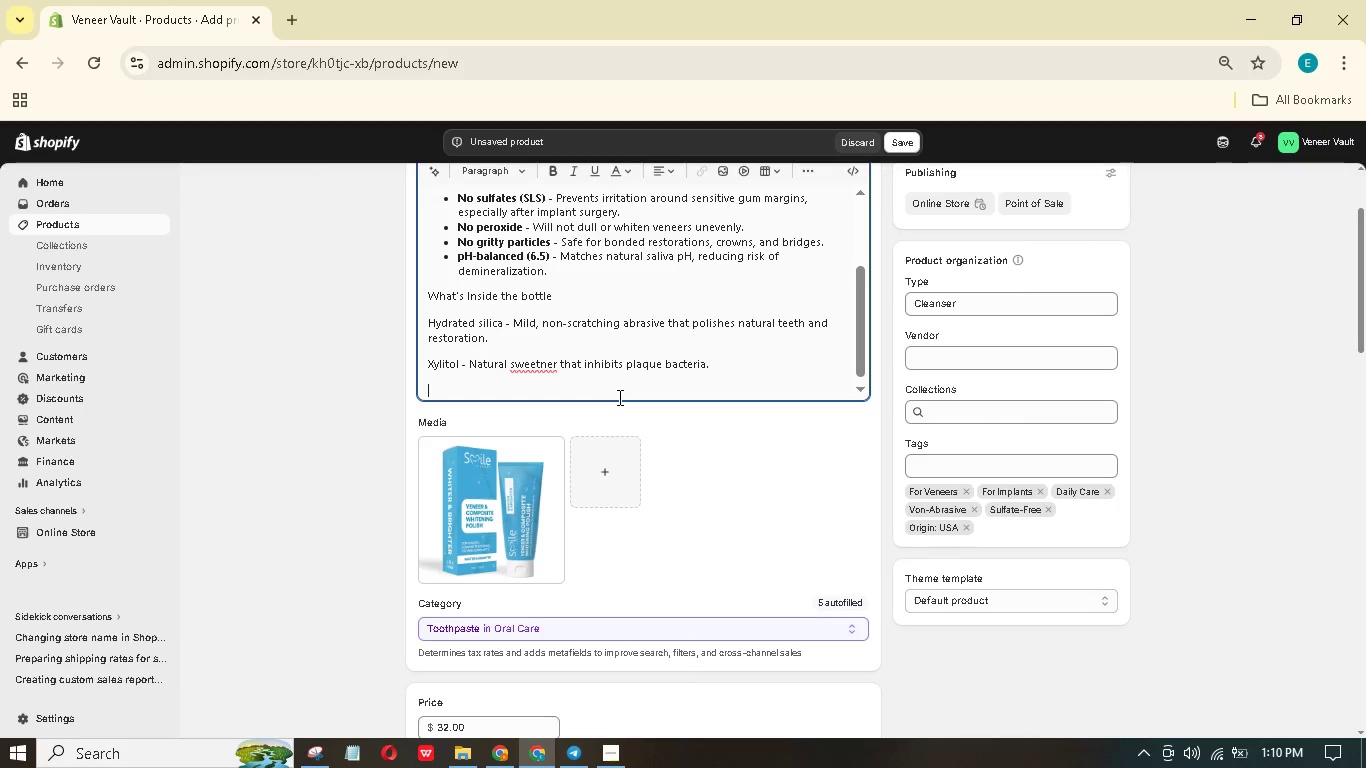 
hold_key(key=Q, duration=0.41)
 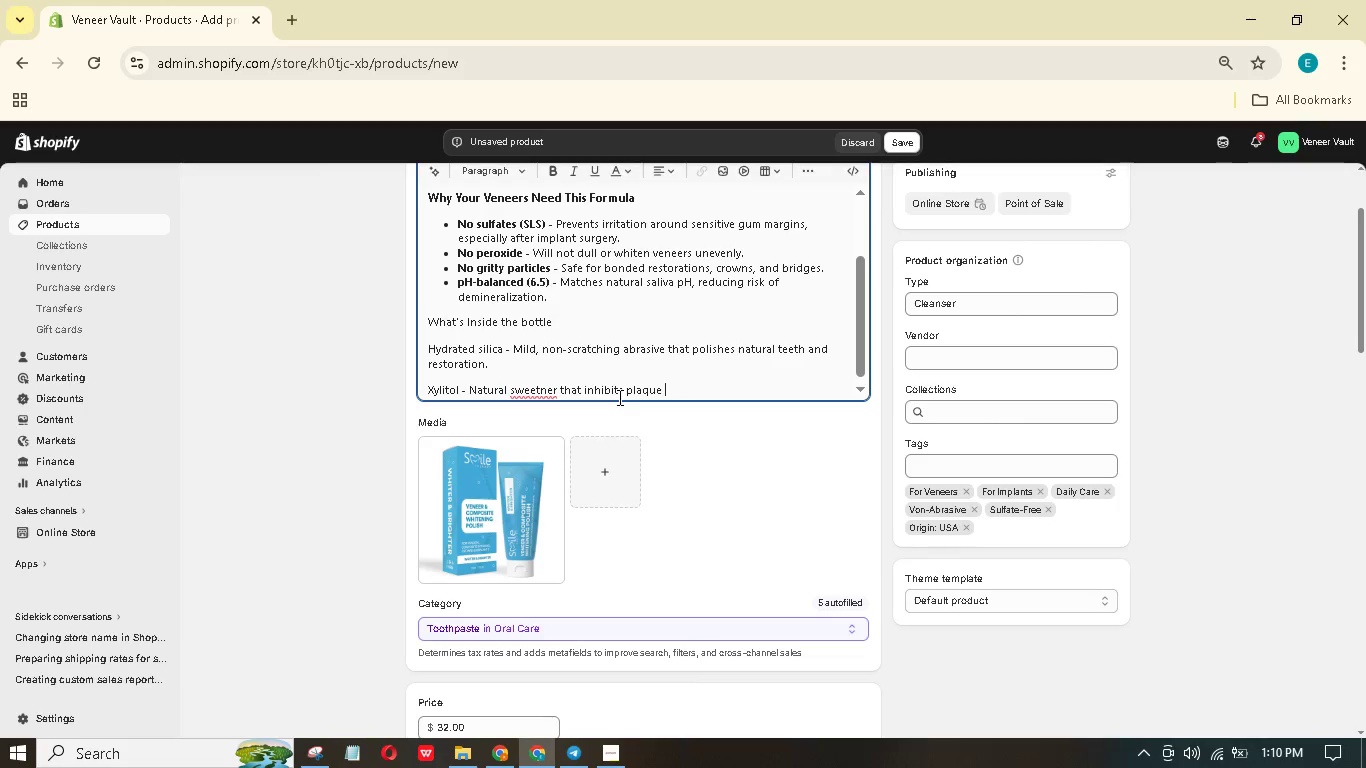 
key(Enter)
 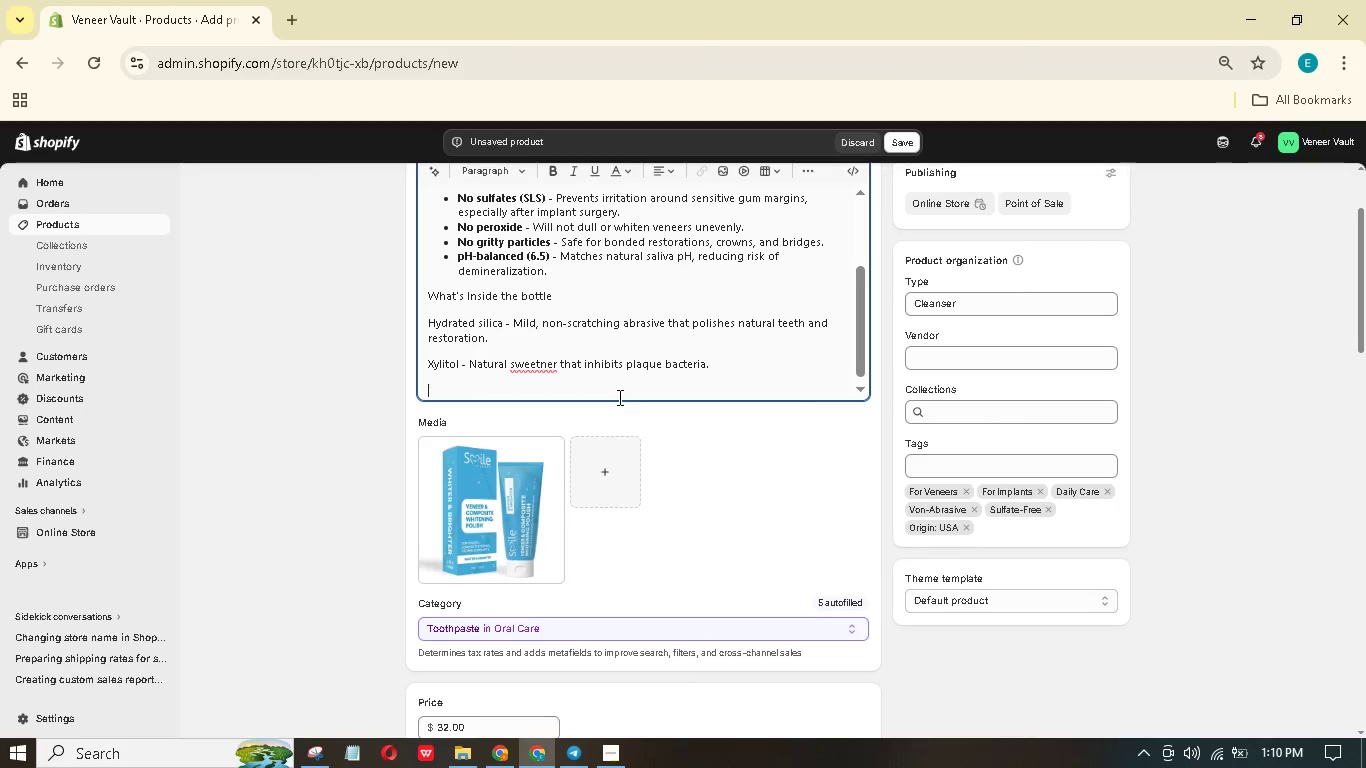 
type(Aloe vera - Sooths gum tissue.)
 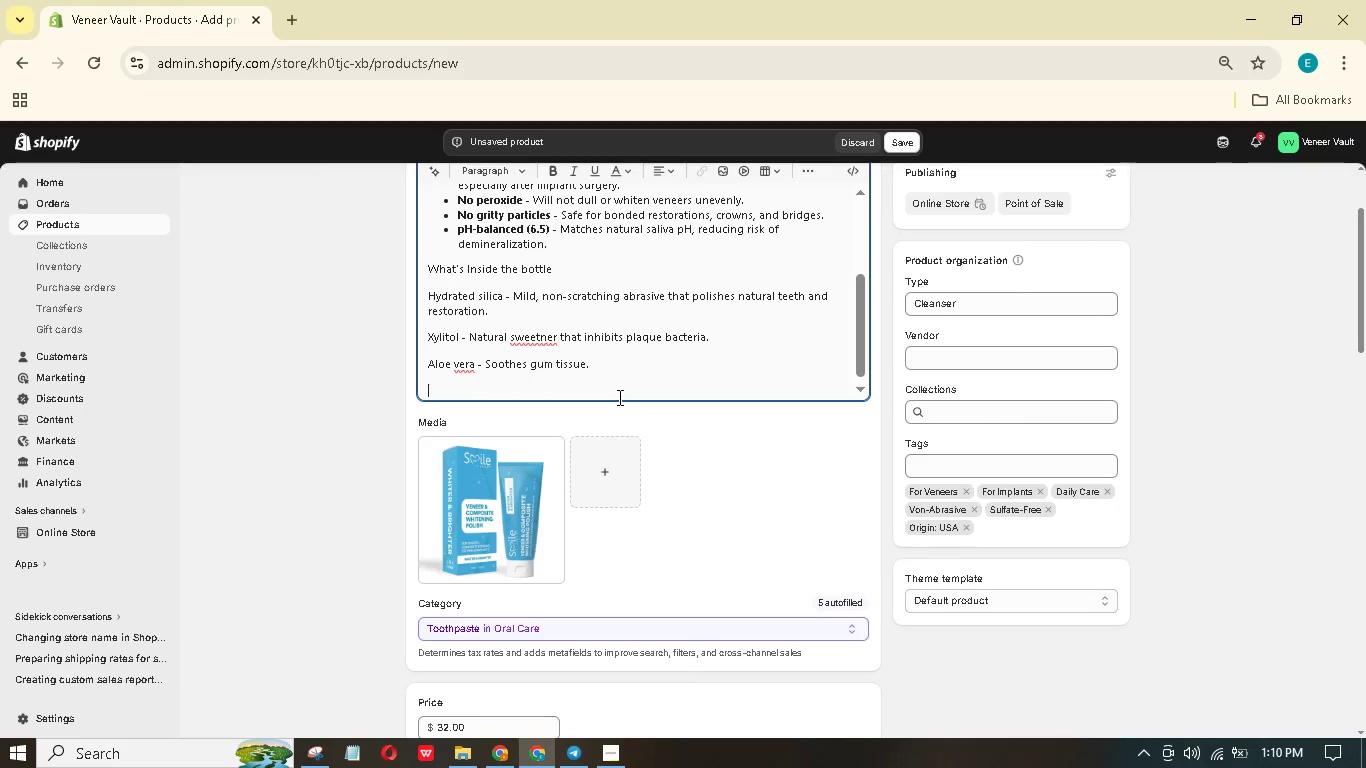 
 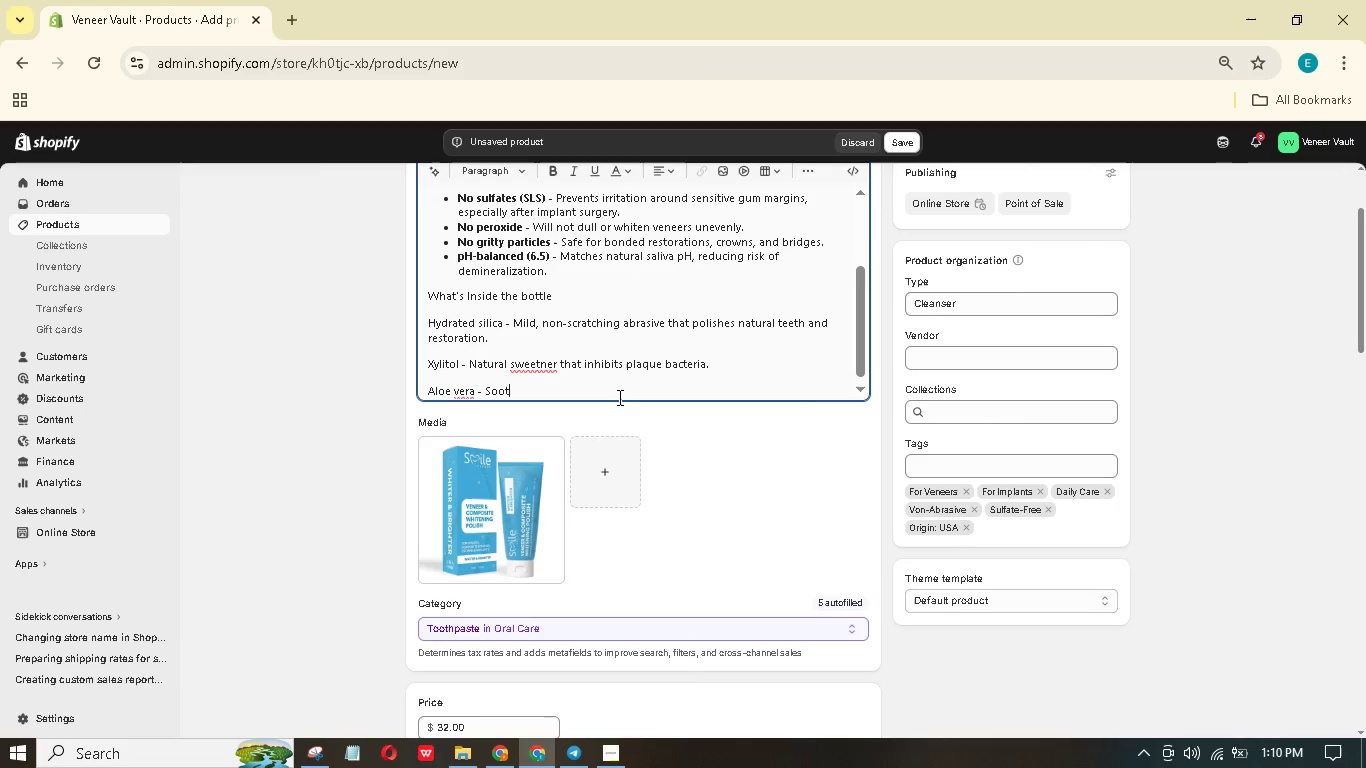 
key(Enter)
 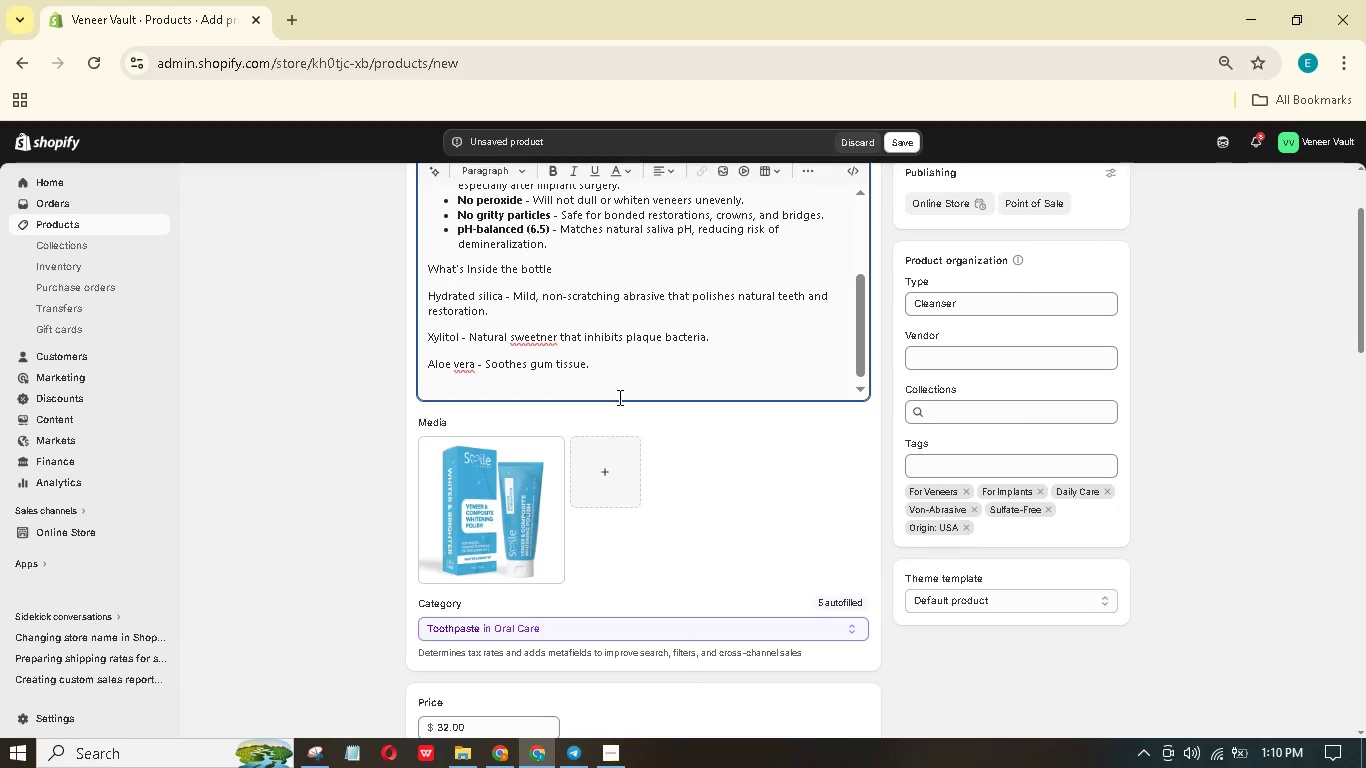 
type(Cocout oil - Adds light hydrtin ithout greasiness.)
 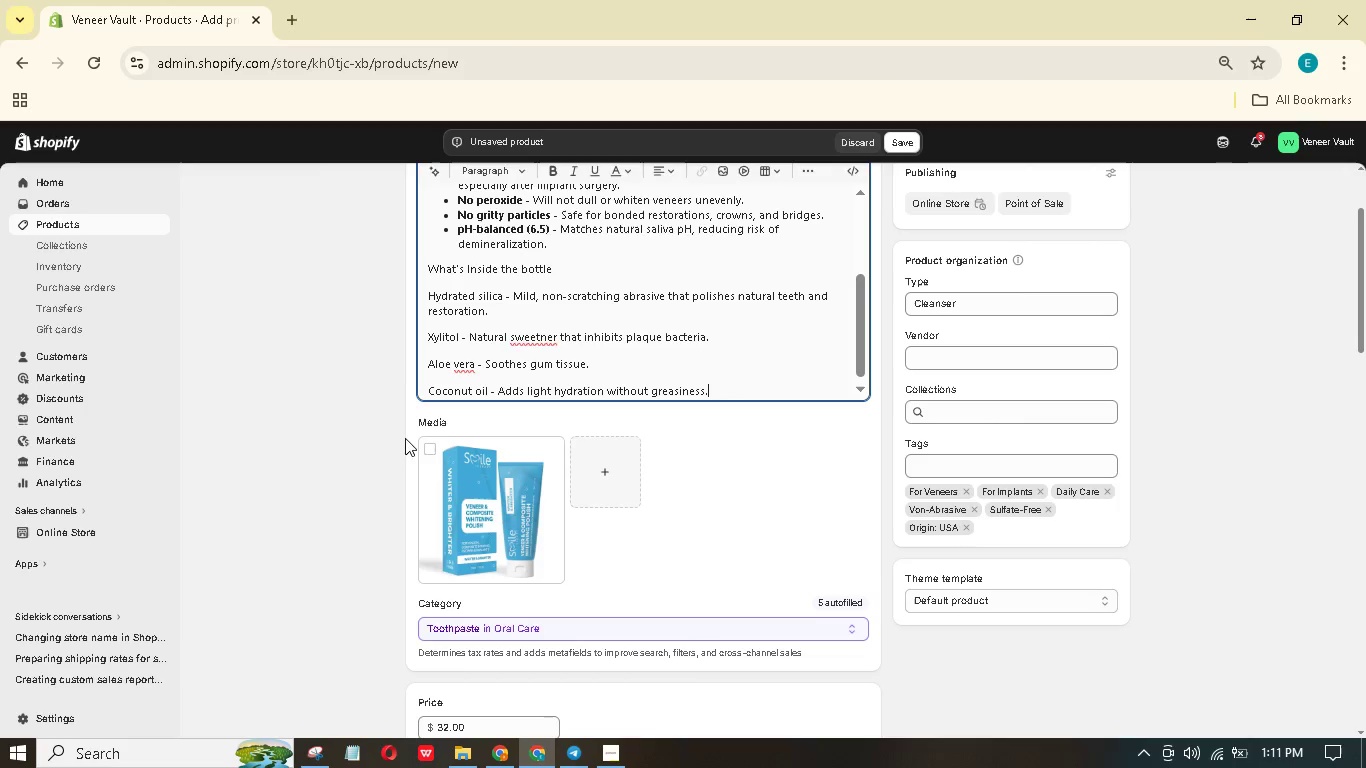 
 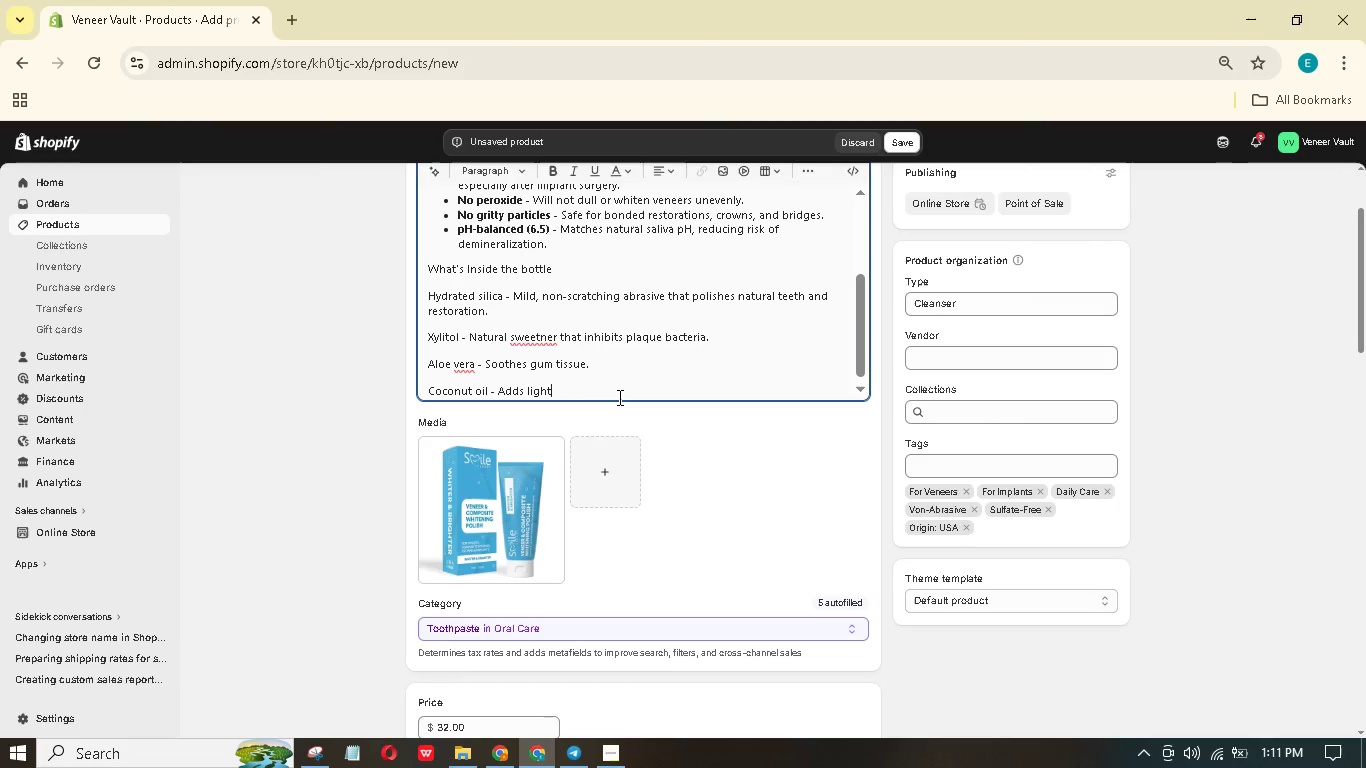 
hold_key(key=W, duration=0.34)
 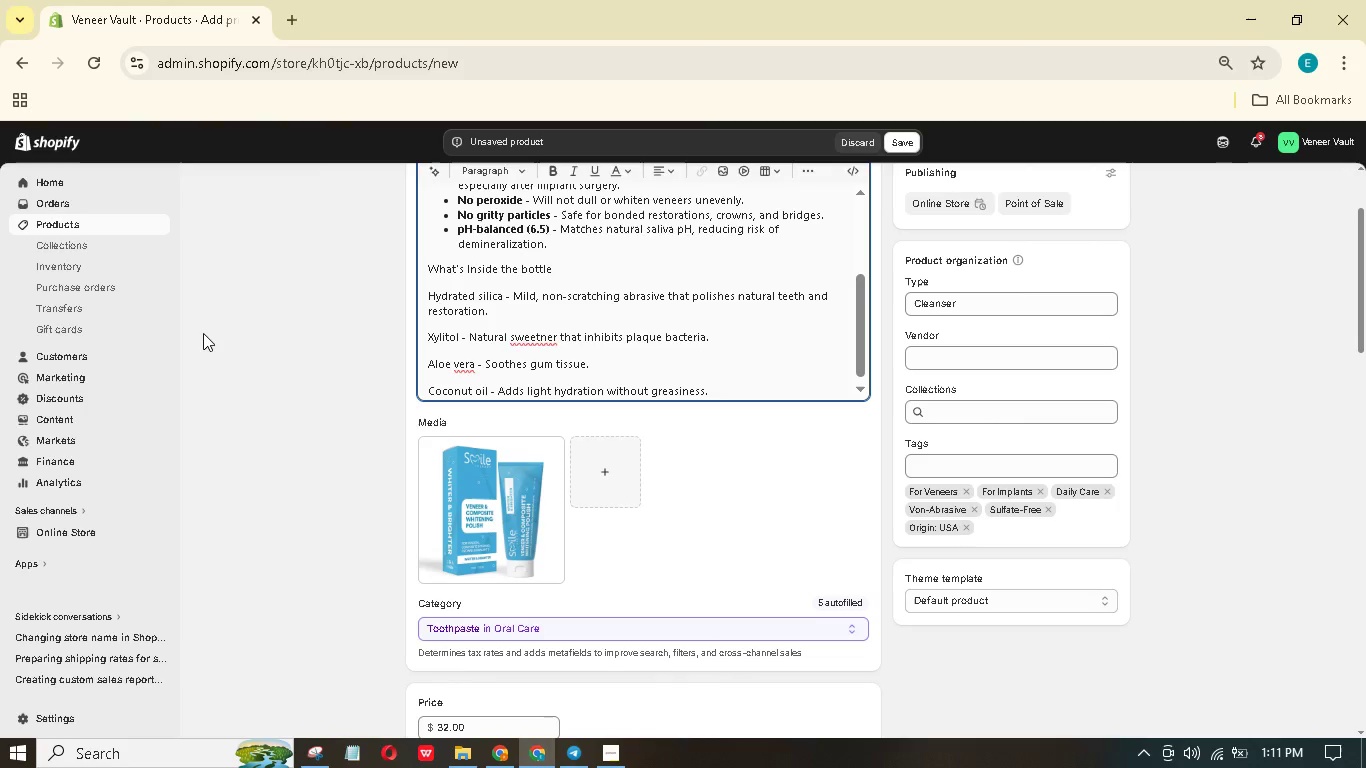 
wait(12.91)
 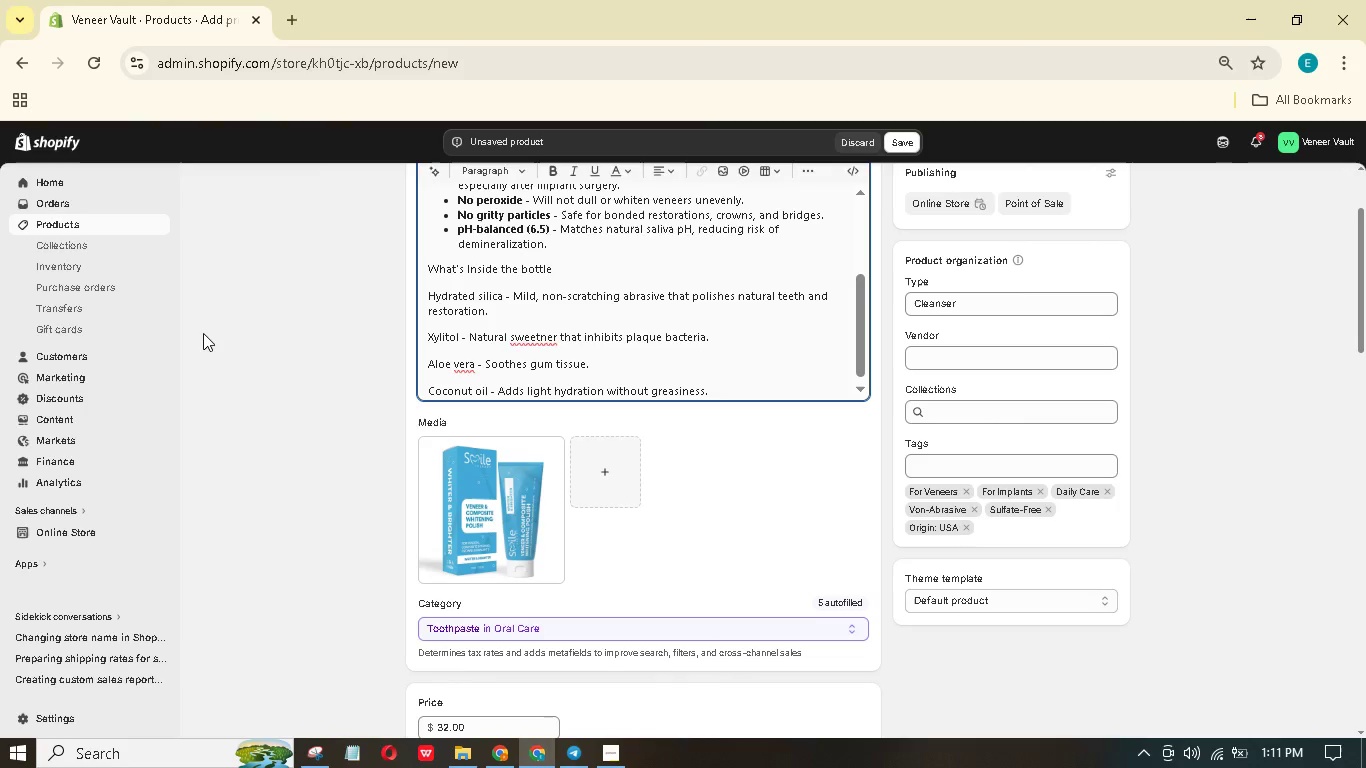 
left_click([455, 368])
 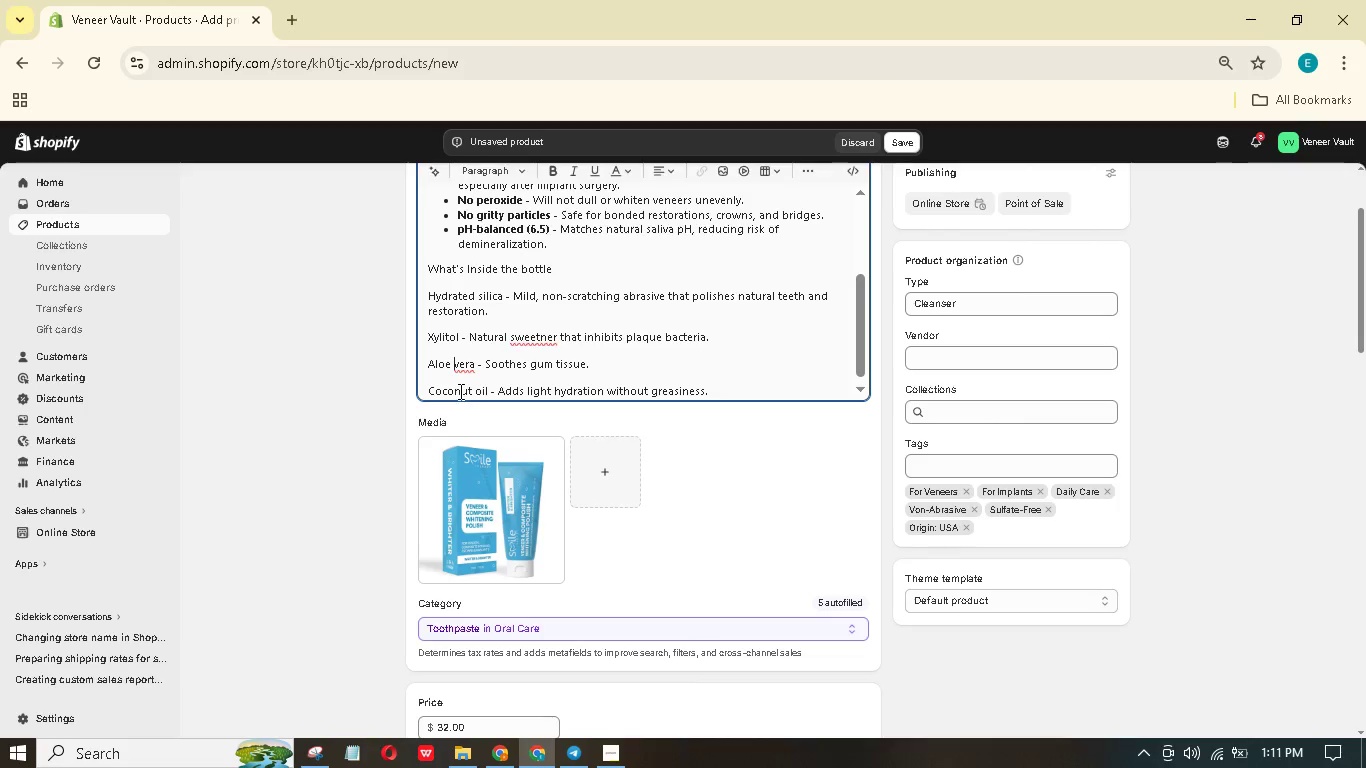 
key(Backspace)
 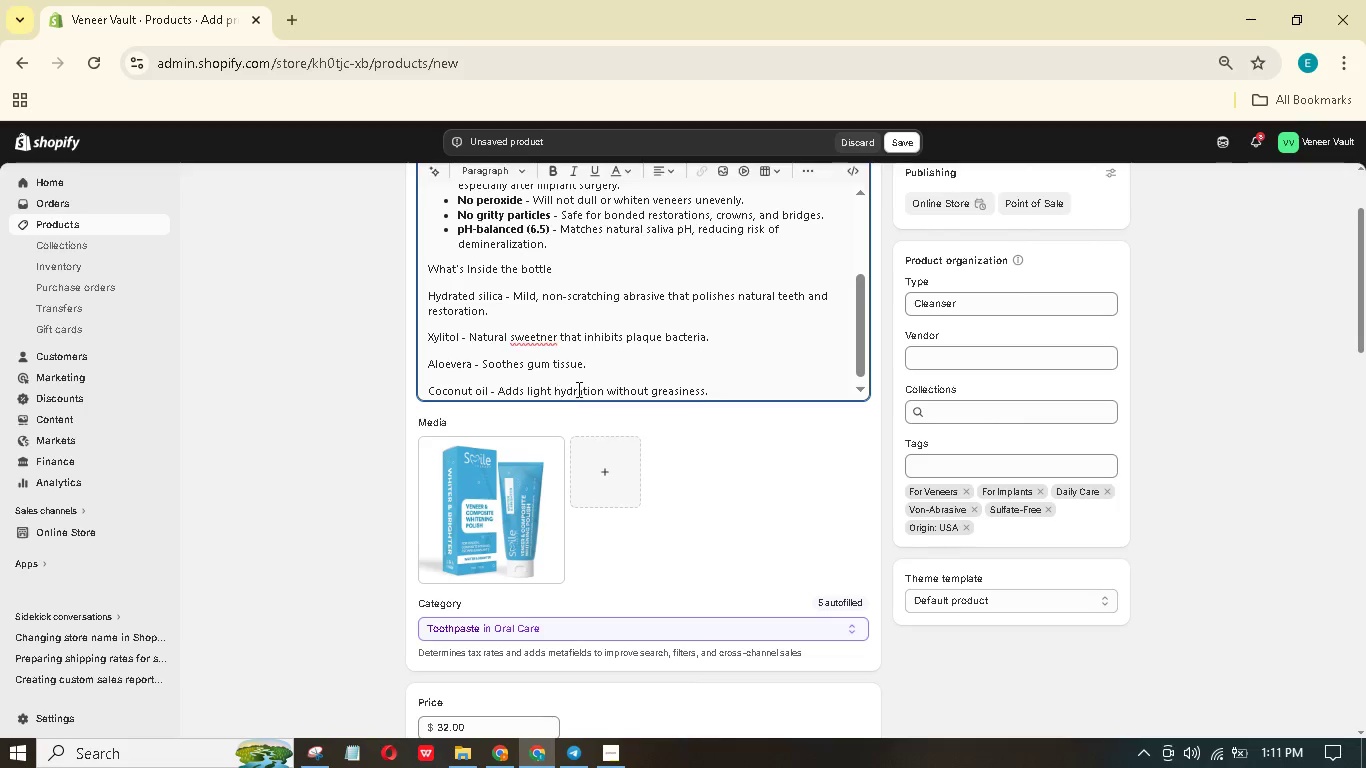 
left_click([548, 337])
 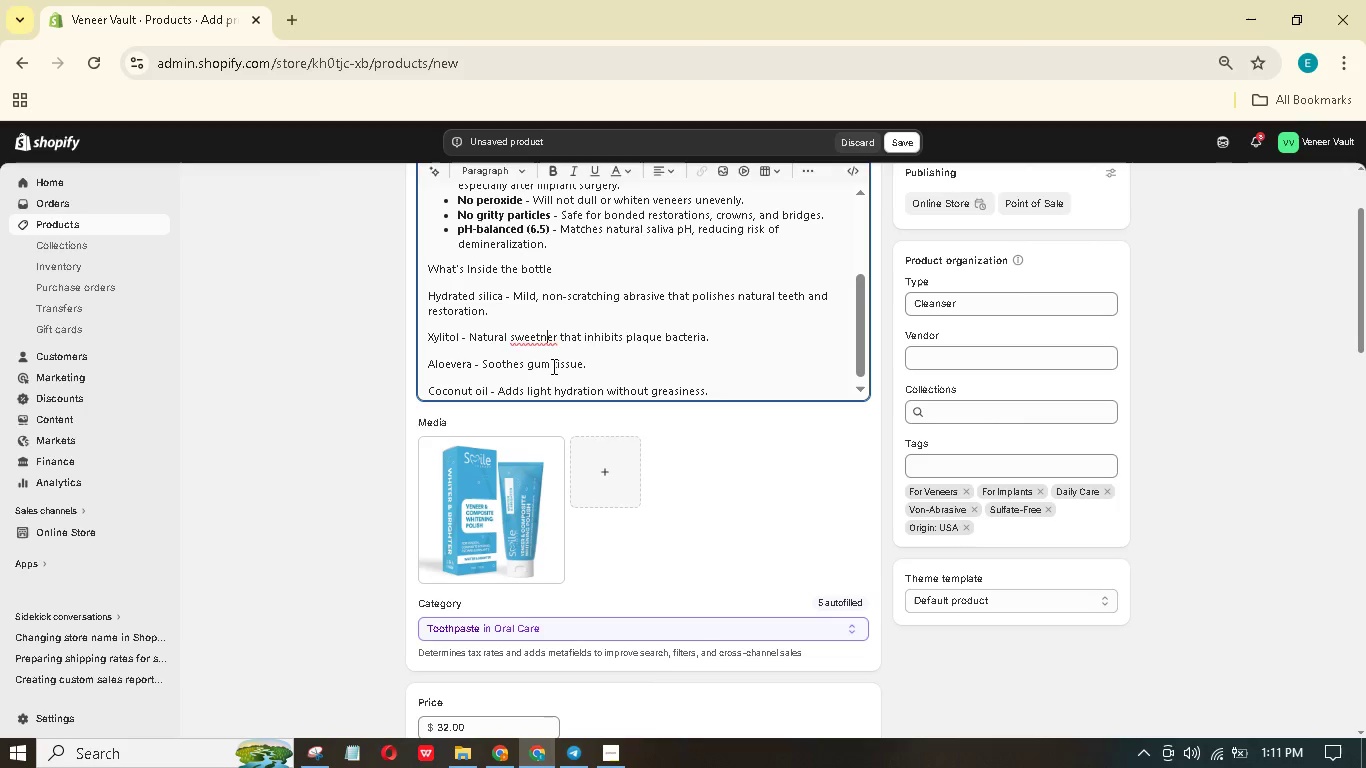 
wait(8.5)
 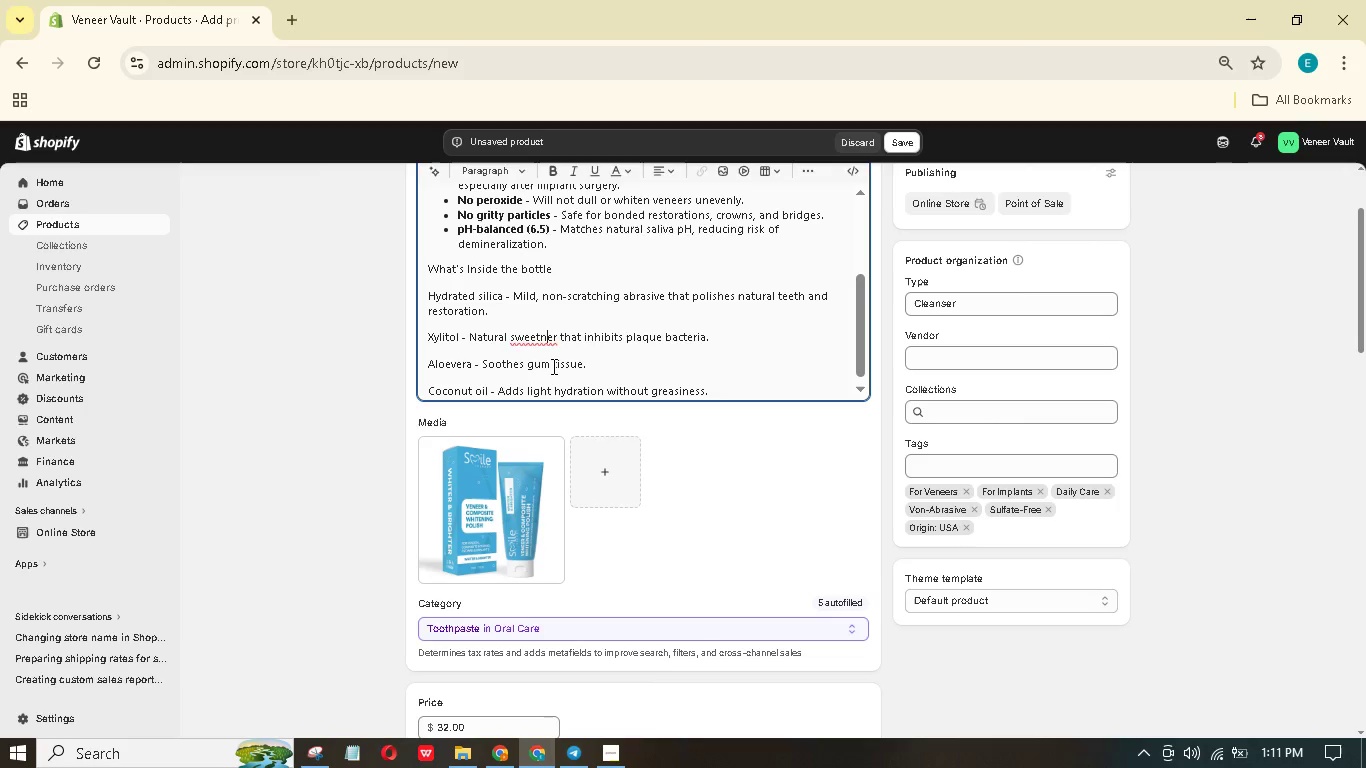 
left_click([540, 343])
 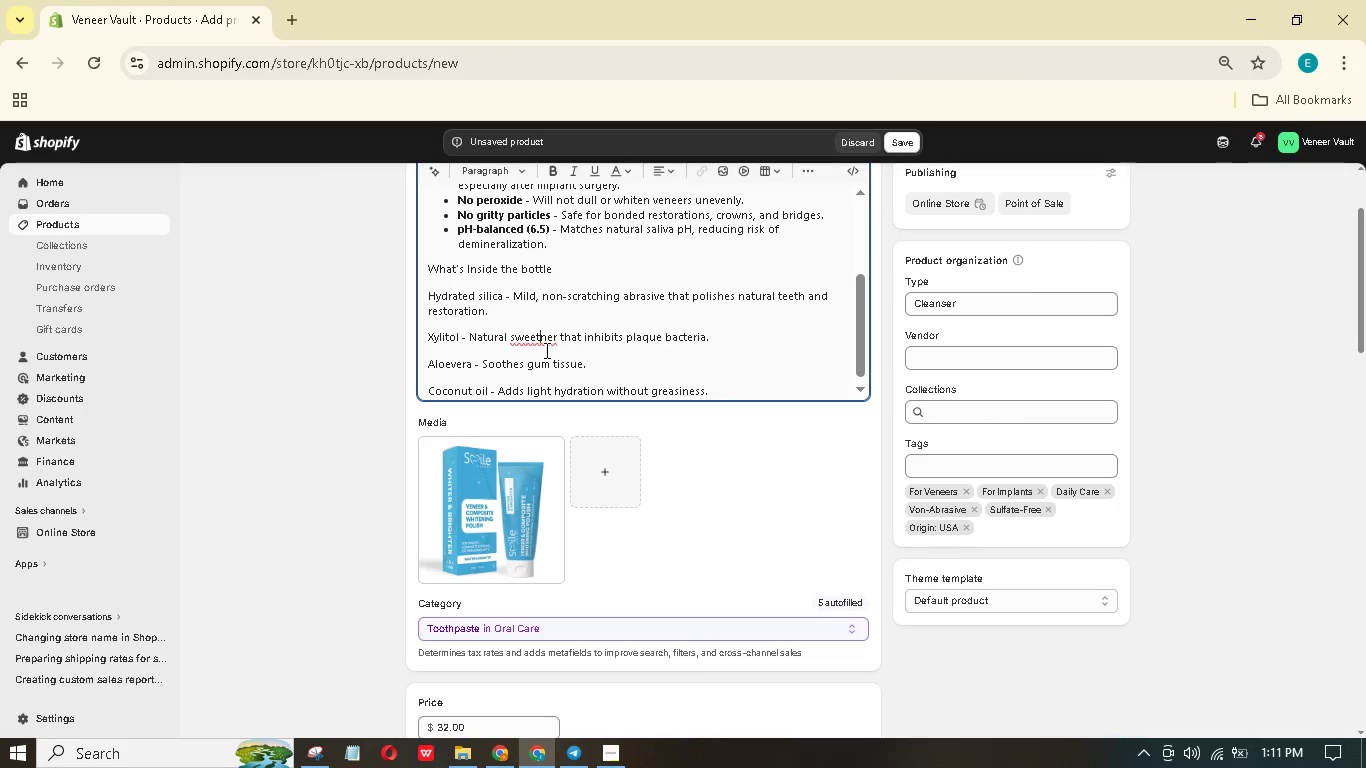 
key(E)
 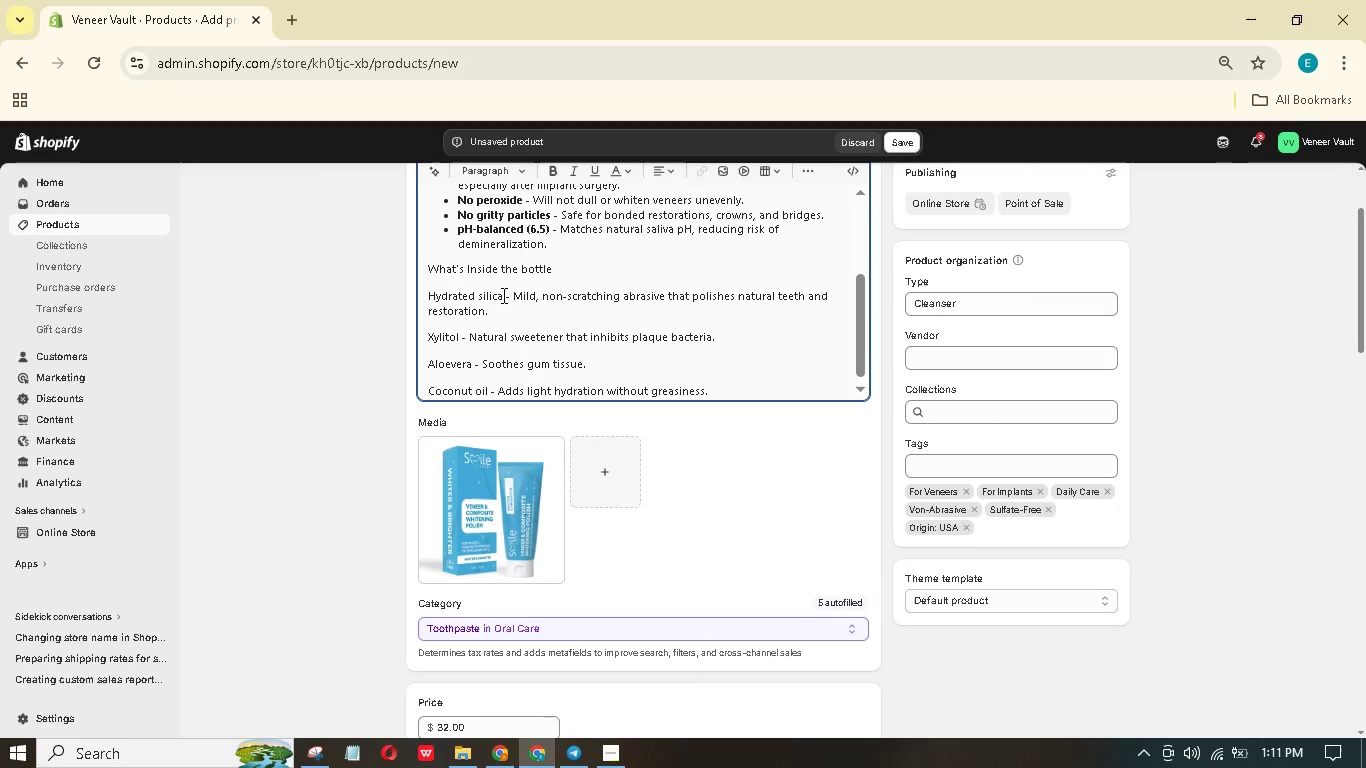 
left_click_drag(start_coordinate=[502, 295], to_coordinate=[395, 286])
 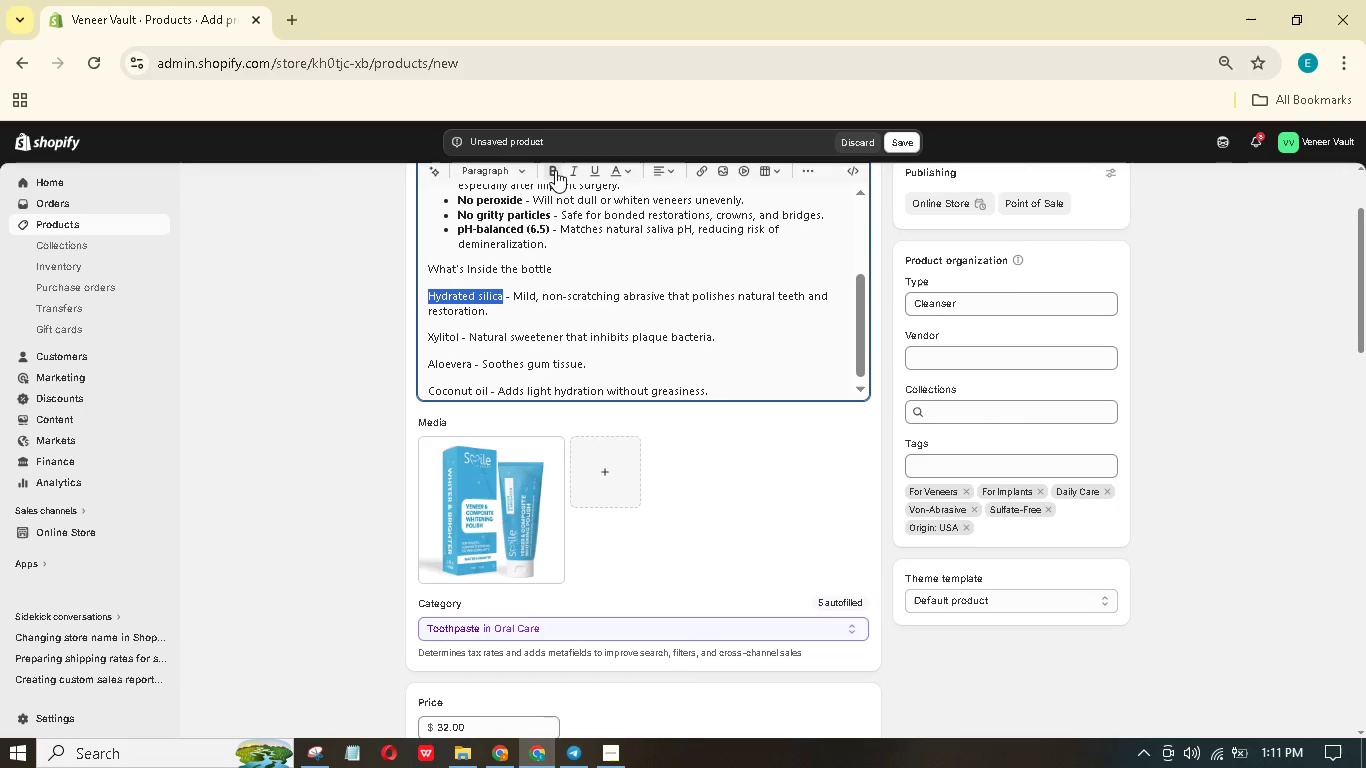 
left_click([552, 167])
 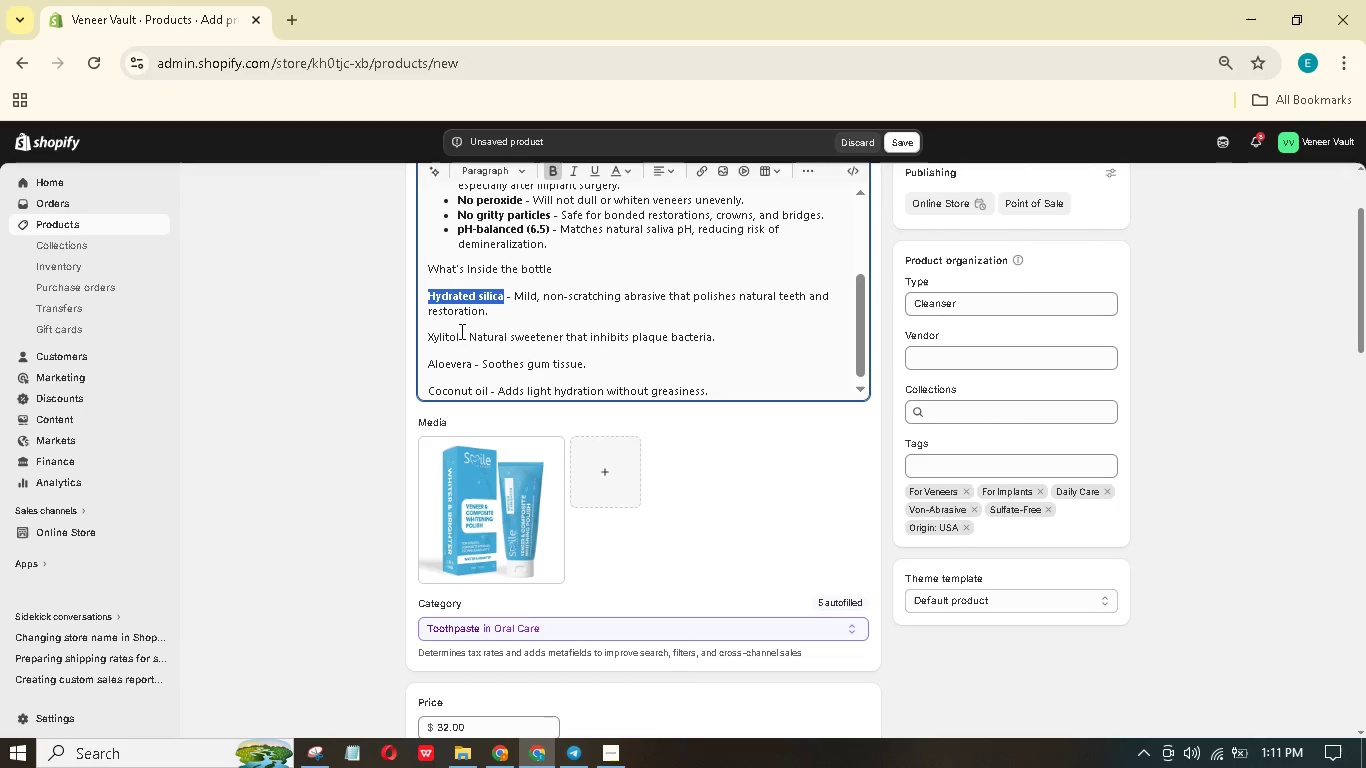 
left_click_drag(start_coordinate=[460, 331], to_coordinate=[427, 325])
 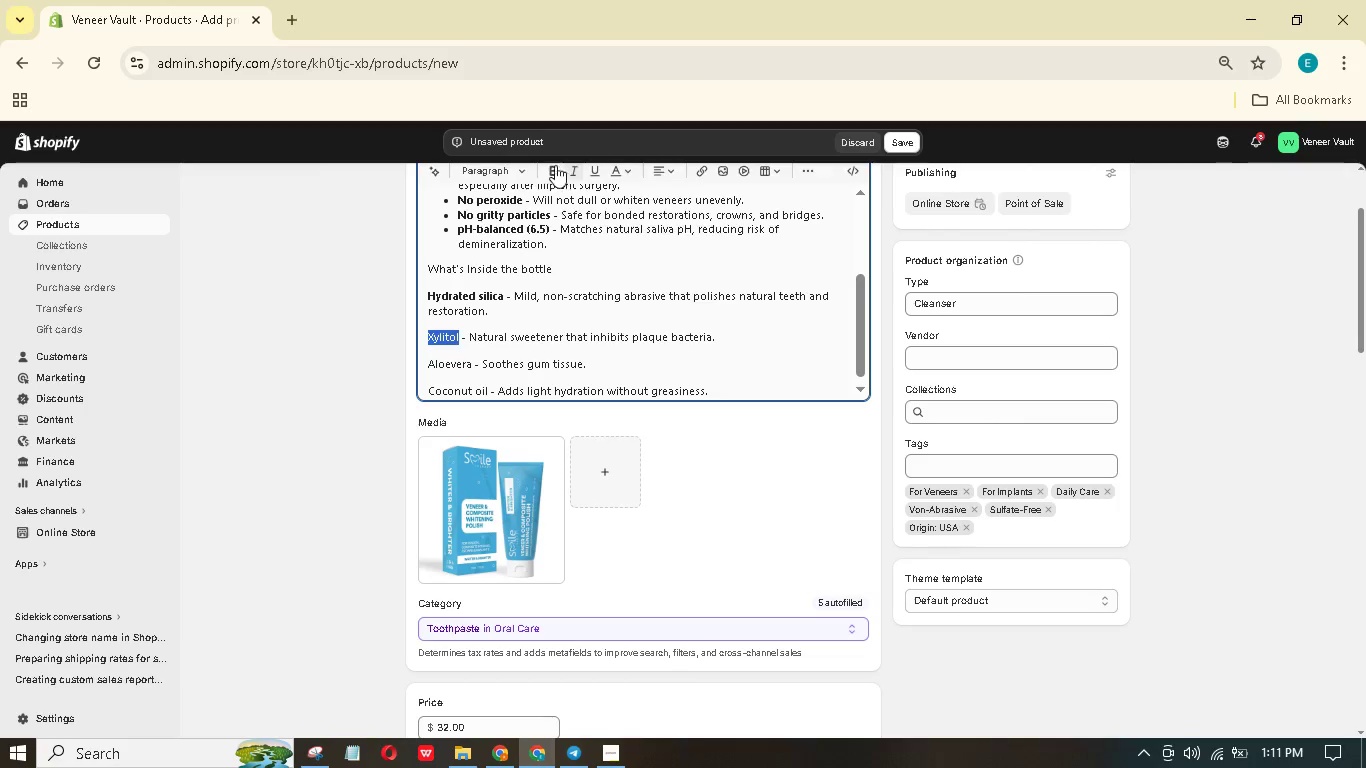 
left_click([550, 164])
 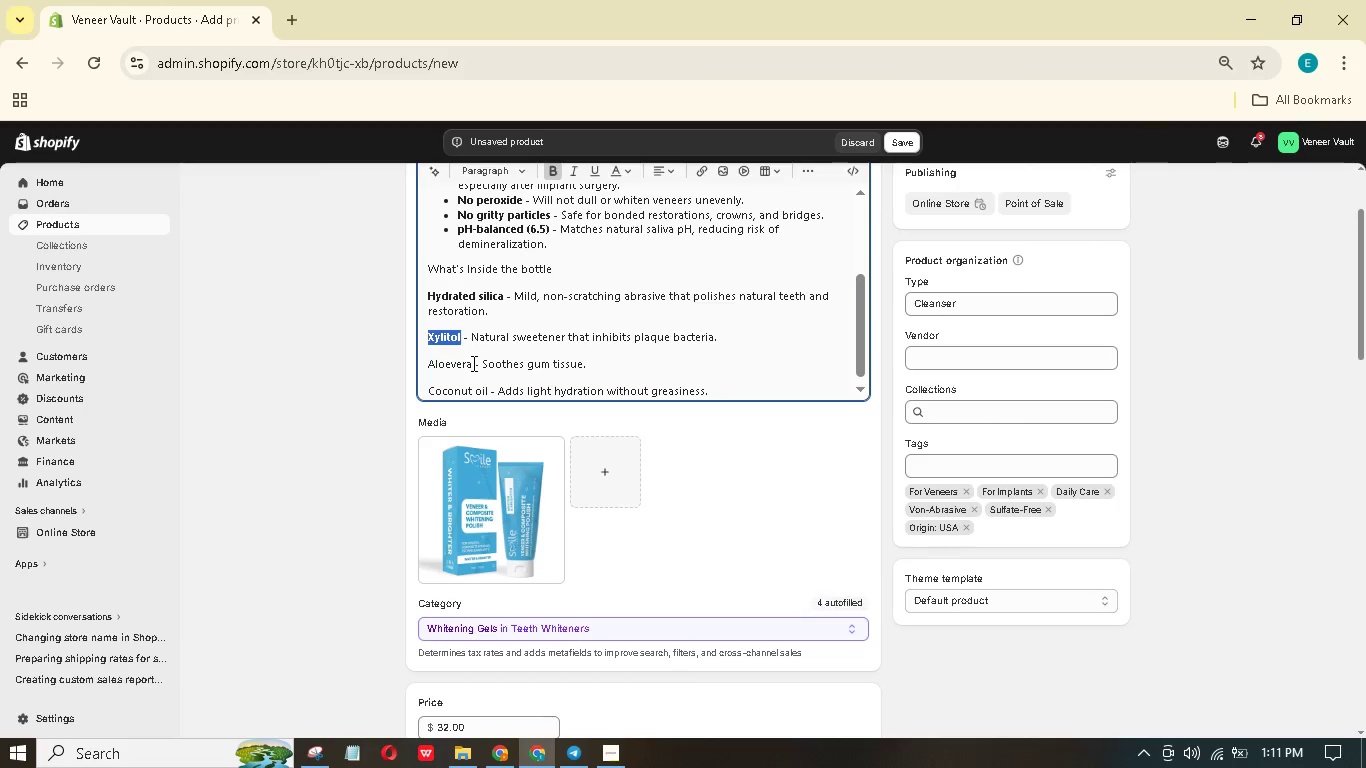 
left_click_drag(start_coordinate=[470, 363], to_coordinate=[428, 355])
 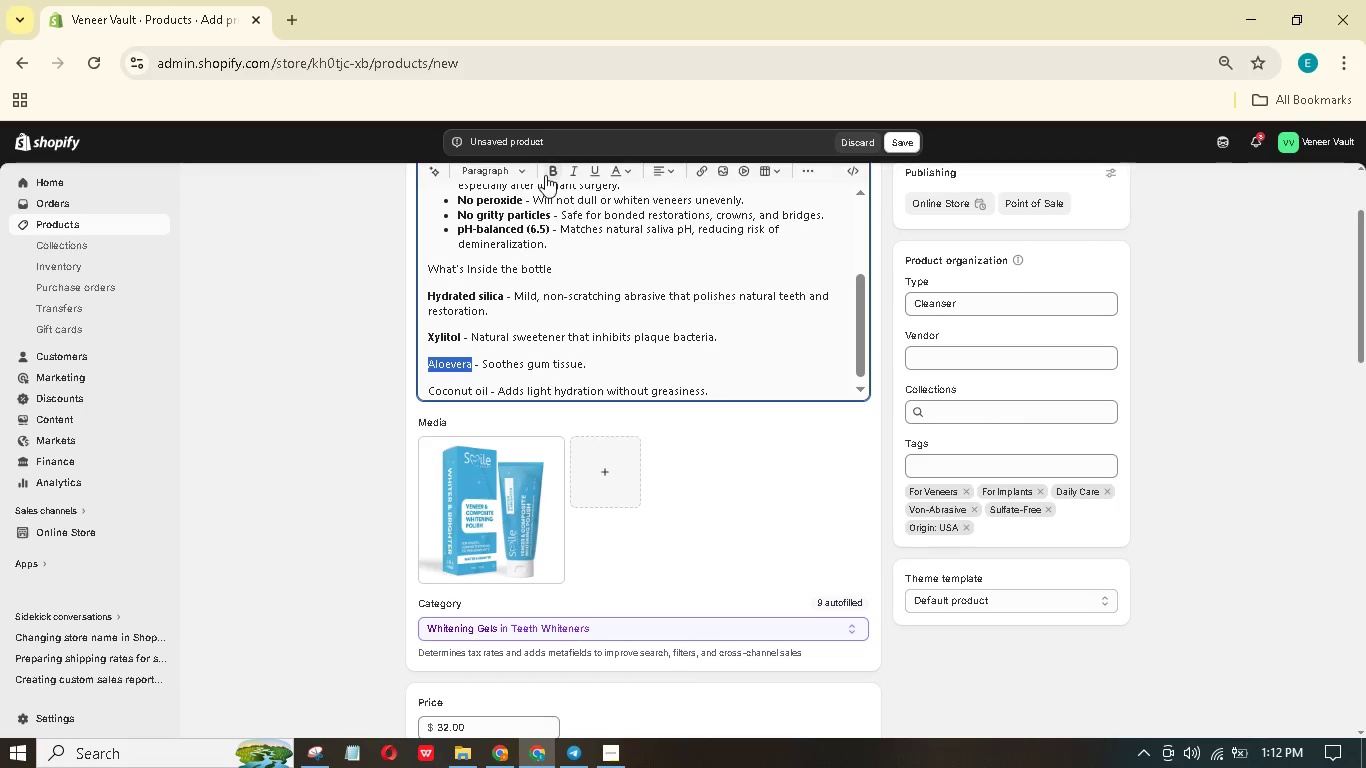 
left_click([545, 174])
 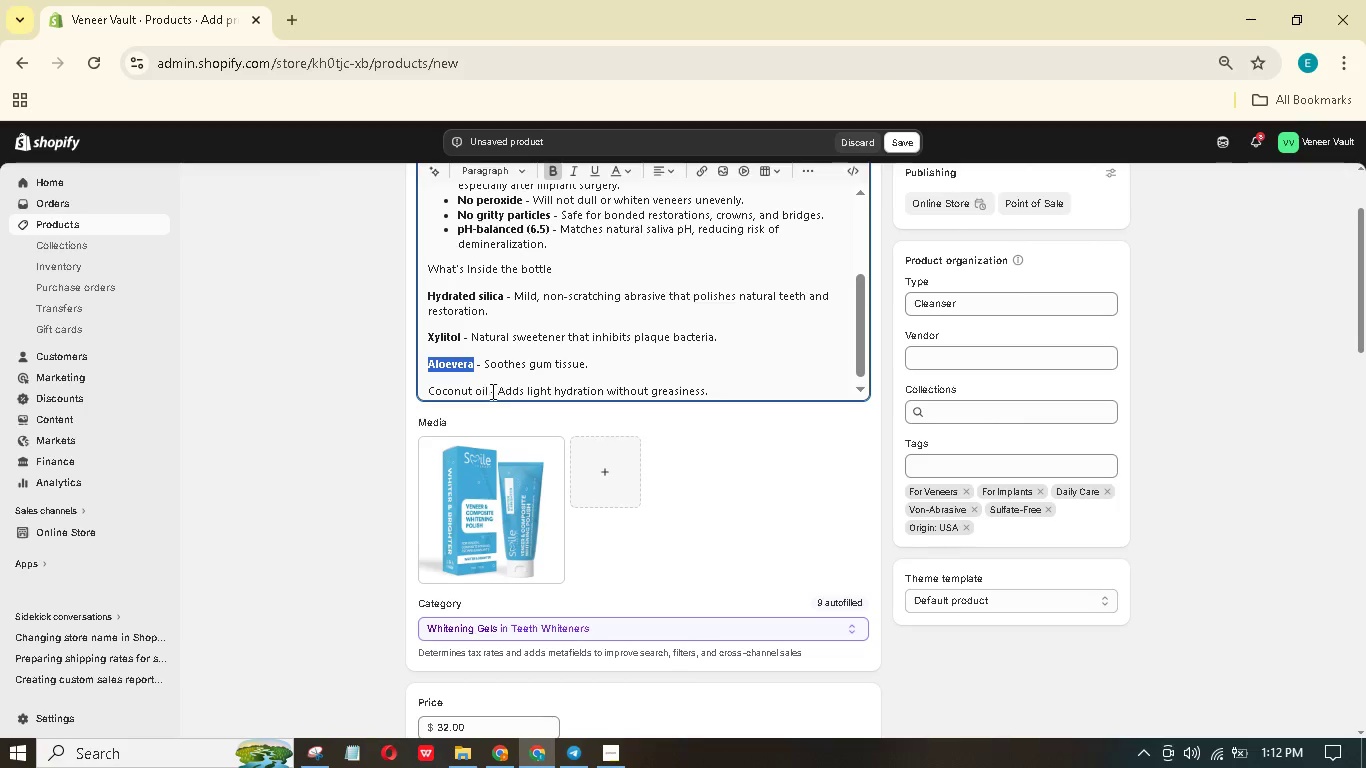 
left_click_drag(start_coordinate=[489, 390], to_coordinate=[428, 376])
 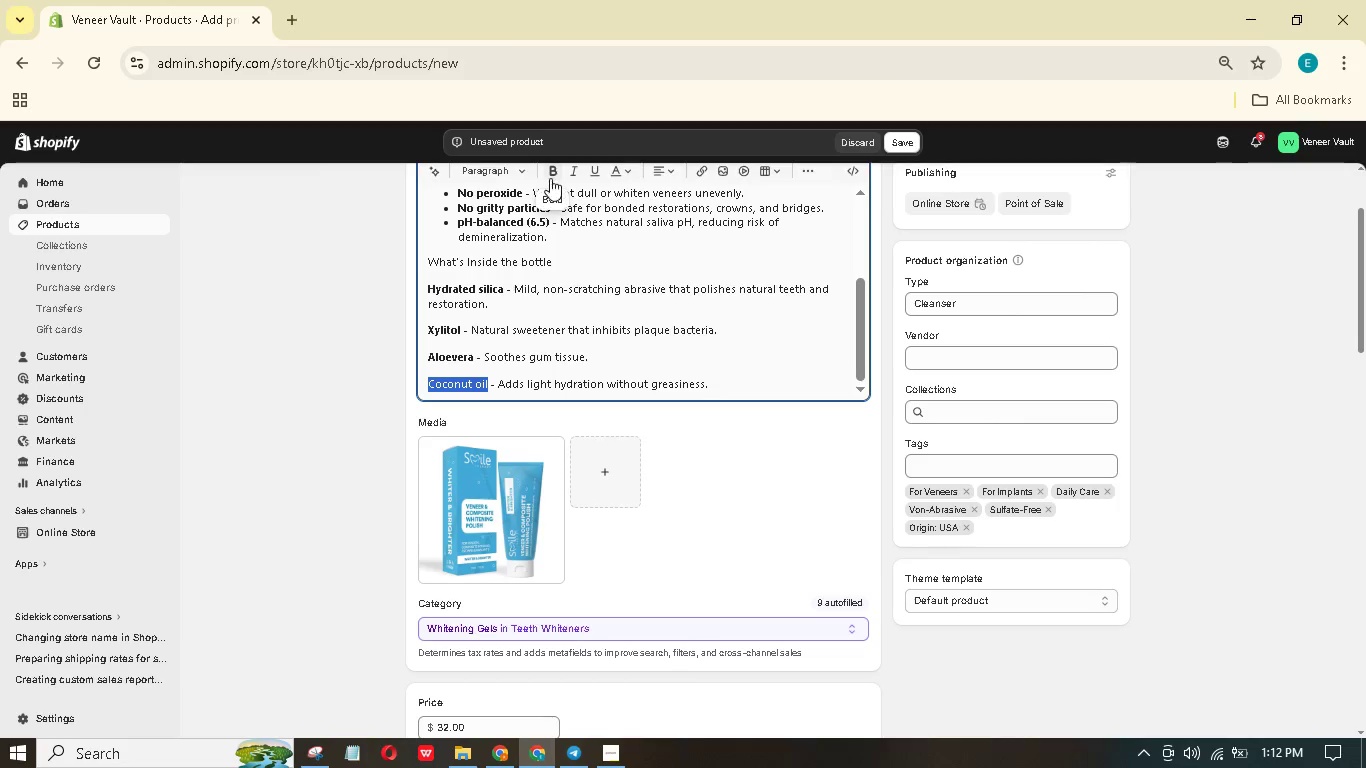 
left_click([549, 177])
 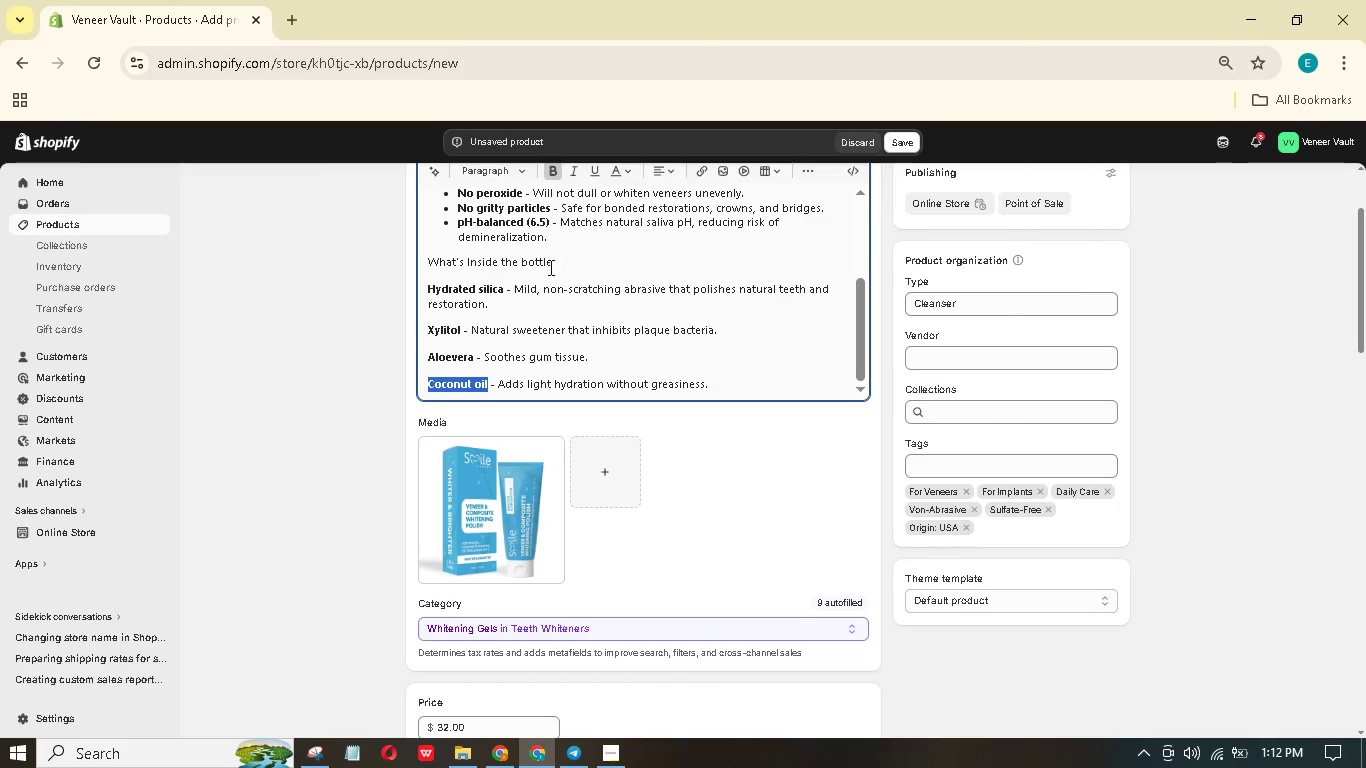 
left_click_drag(start_coordinate=[555, 264], to_coordinate=[408, 264])
 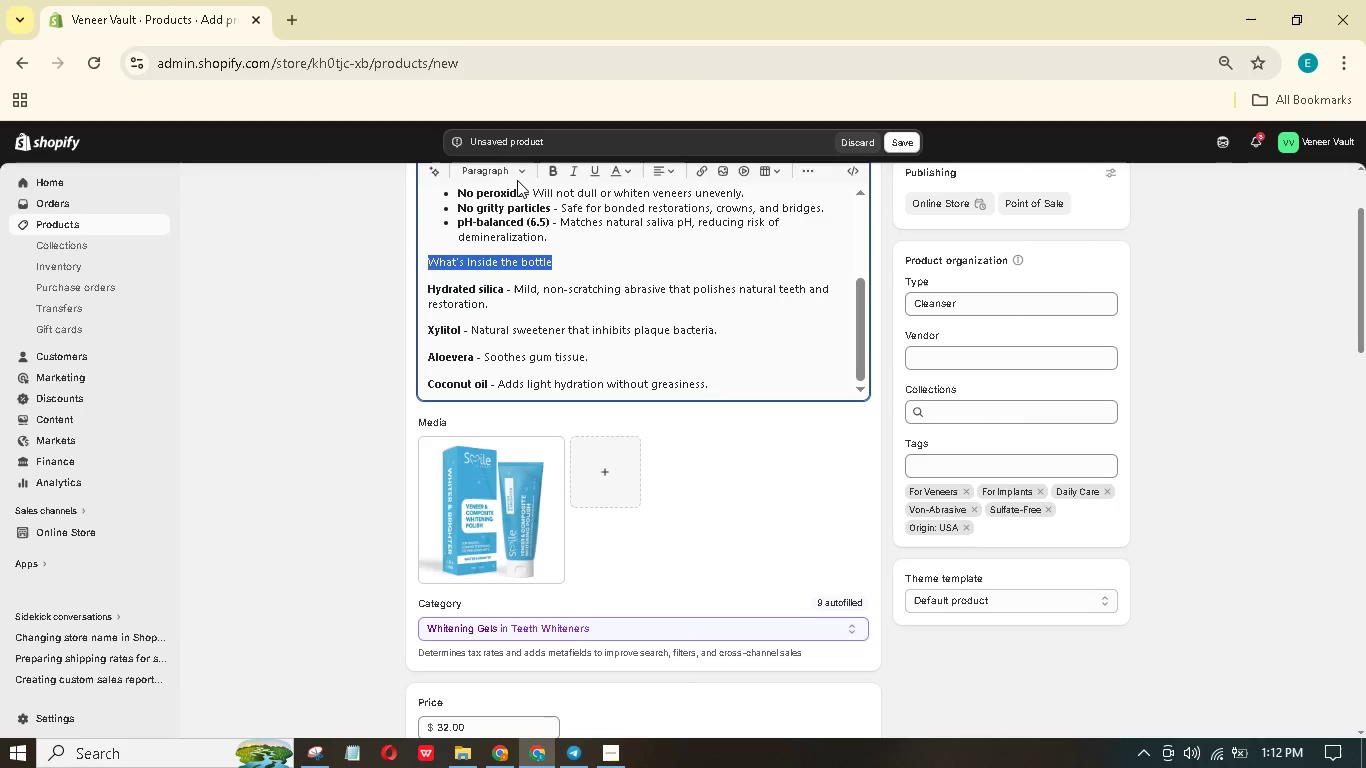 
left_click([517, 180])
 